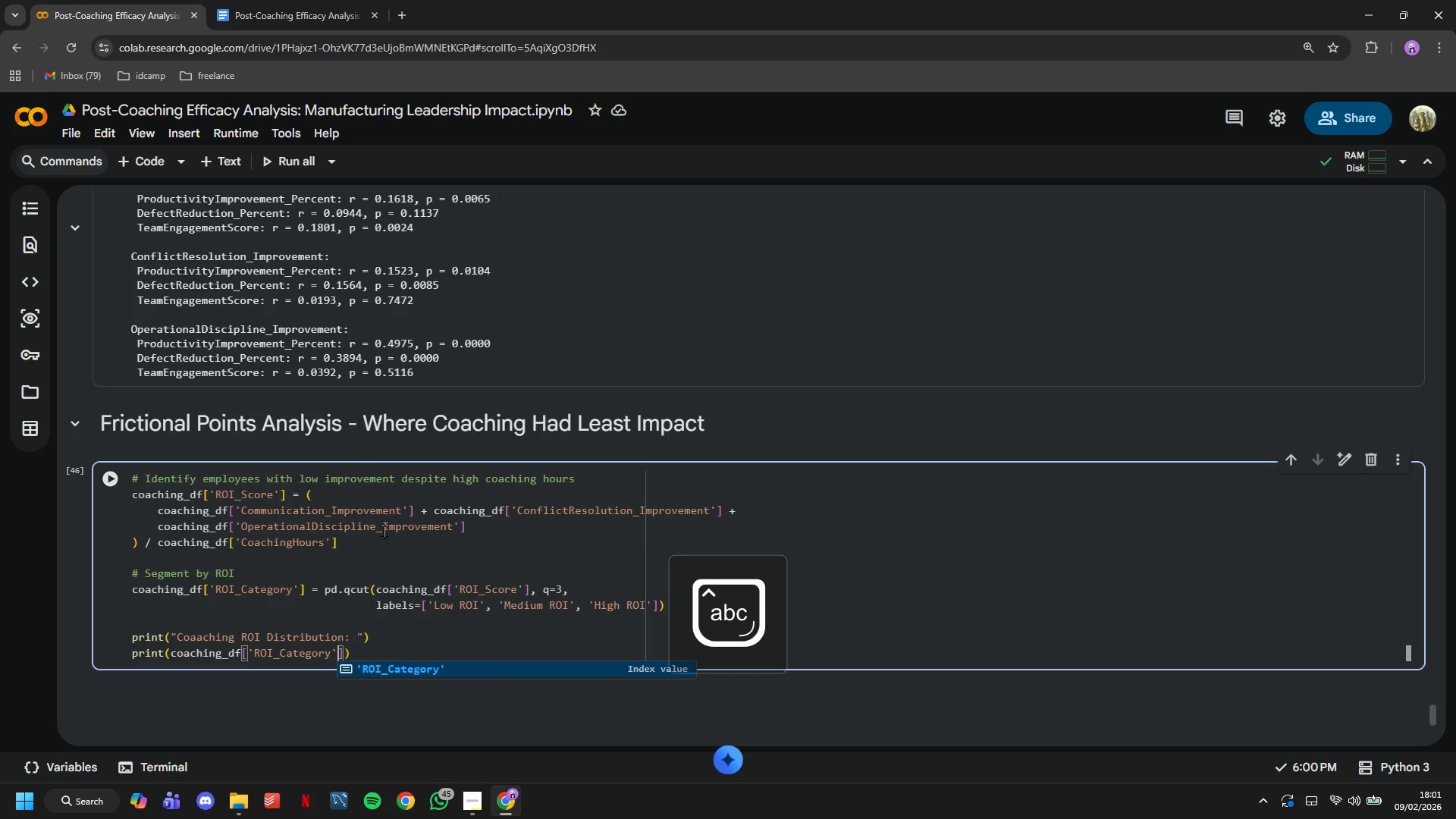 
key(ArrowRight)
 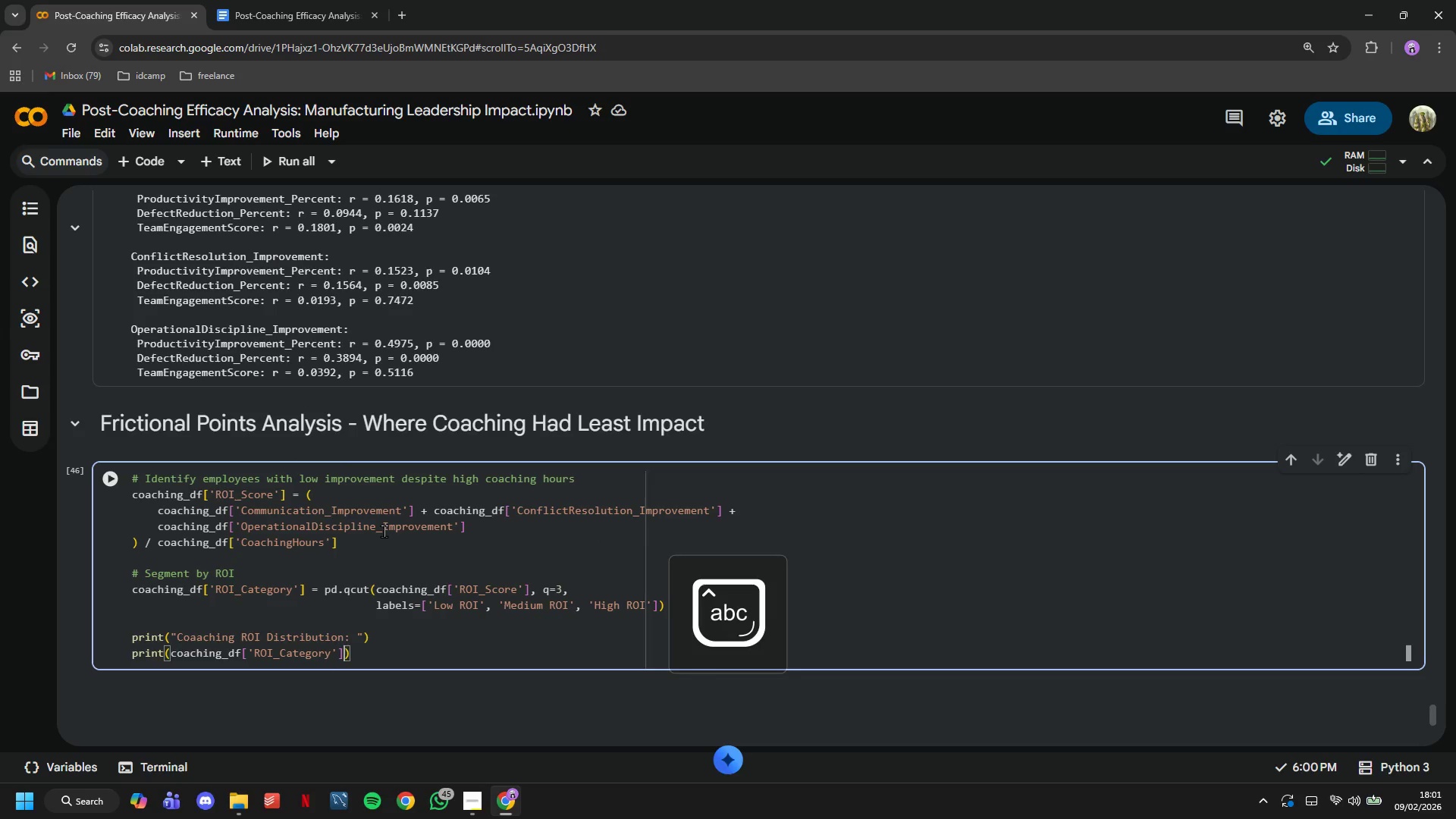 
type(.valye)
key(Backspace)
key(Backspace)
type(ue_counts()
 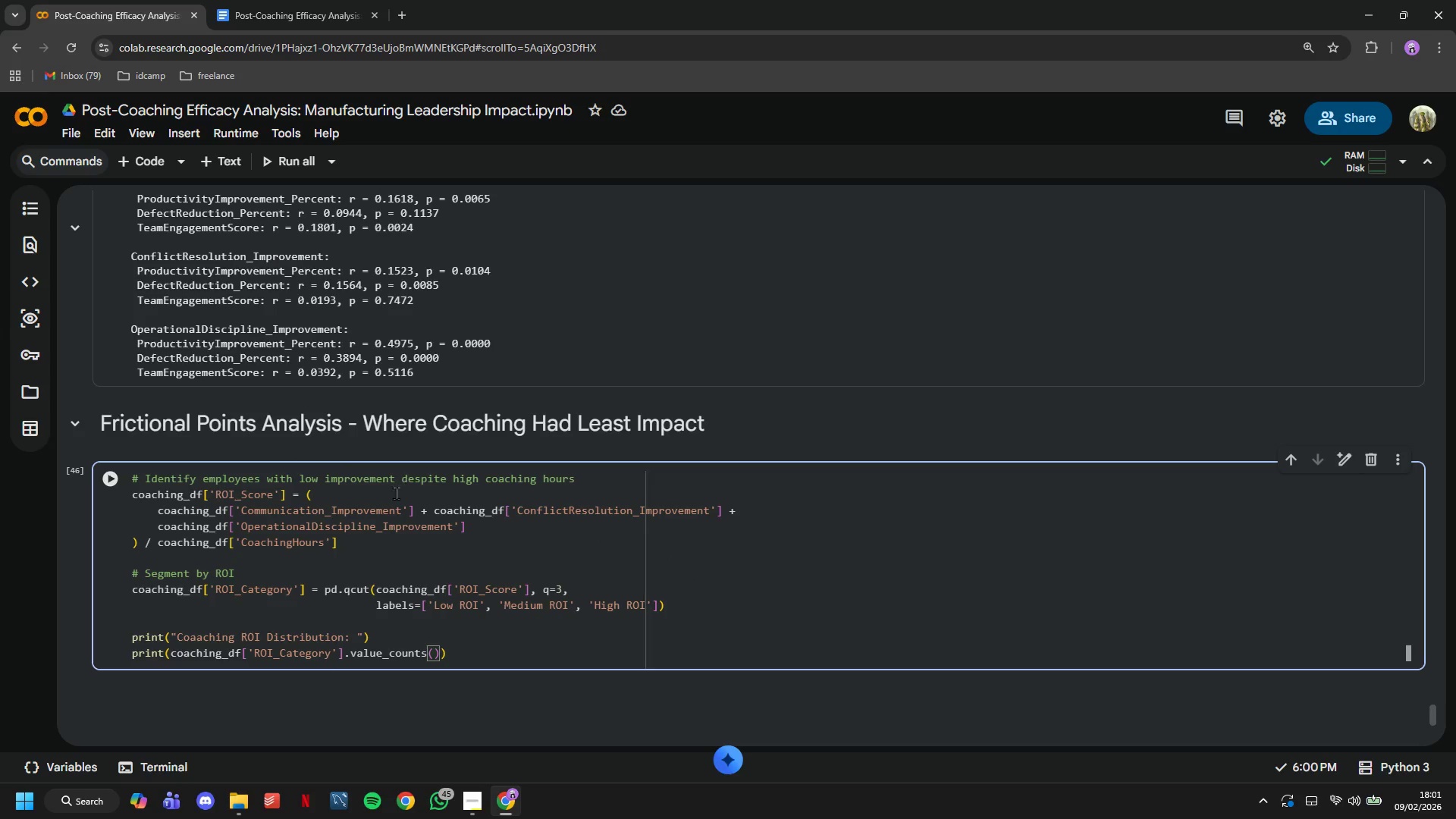 
left_click([105, 477])
 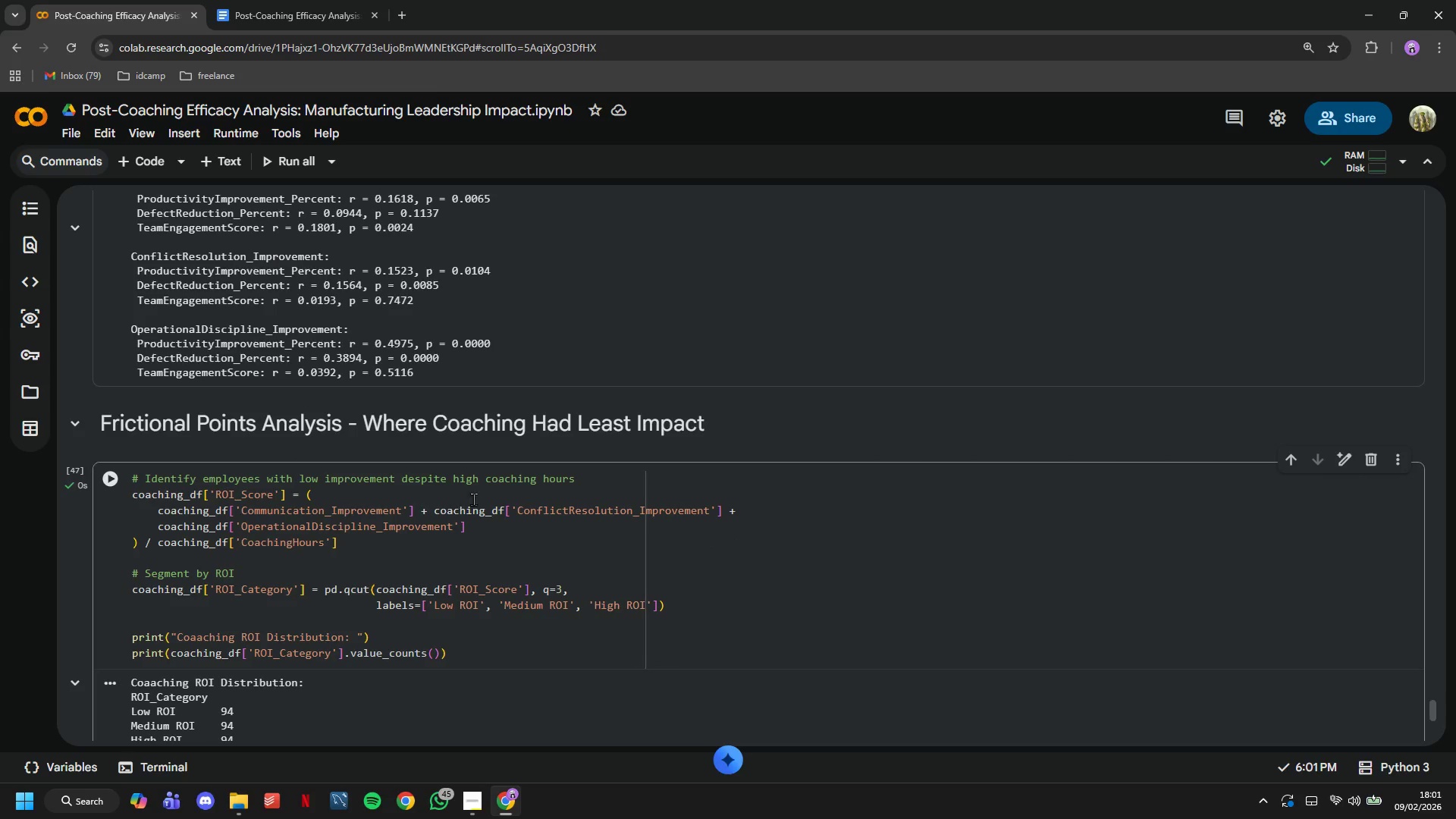 
scroll: coordinate [487, 488], scroll_direction: down, amount: 3.0
 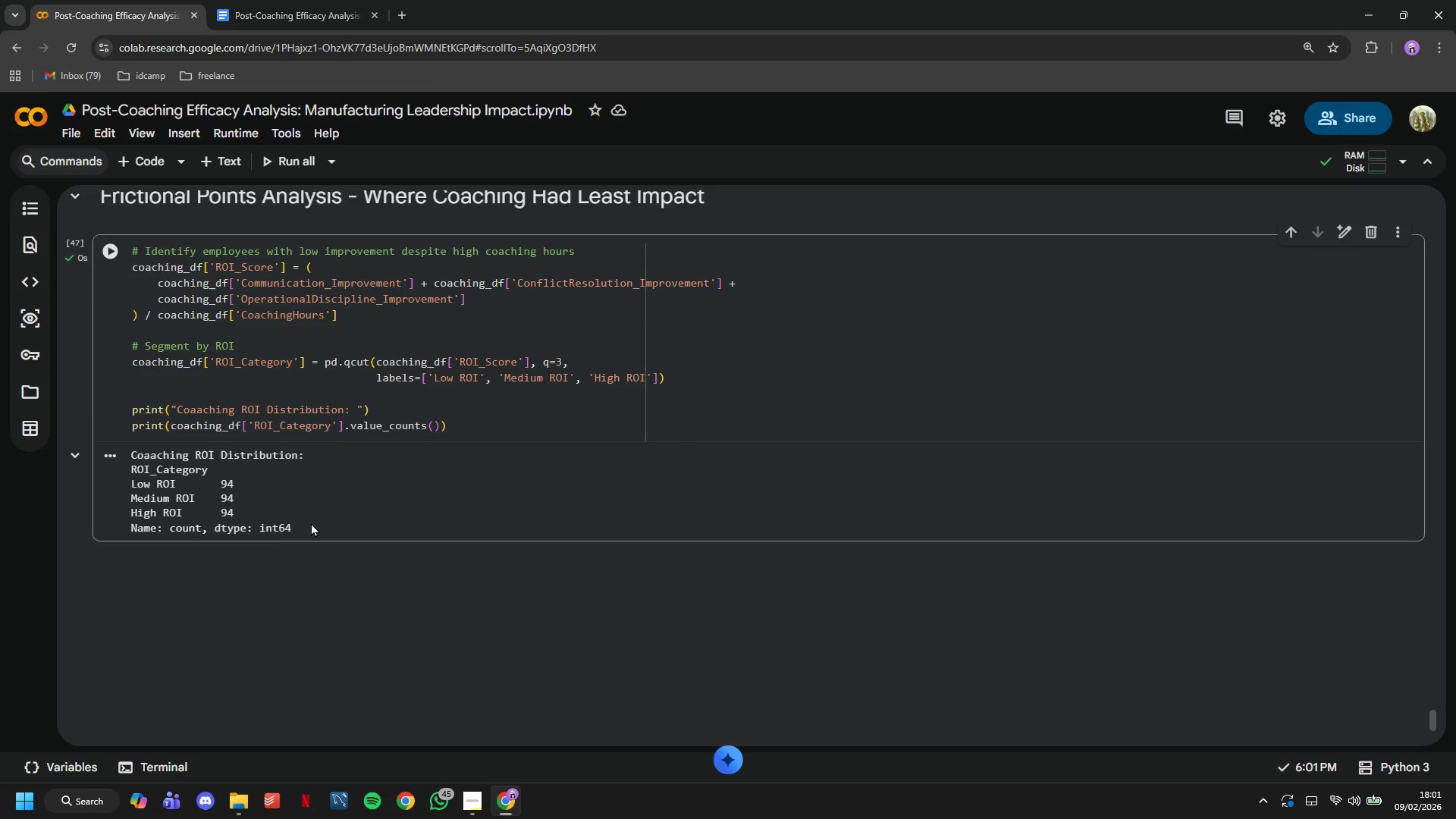 
left_click_drag(start_coordinate=[284, 519], to_coordinate=[130, 489])
 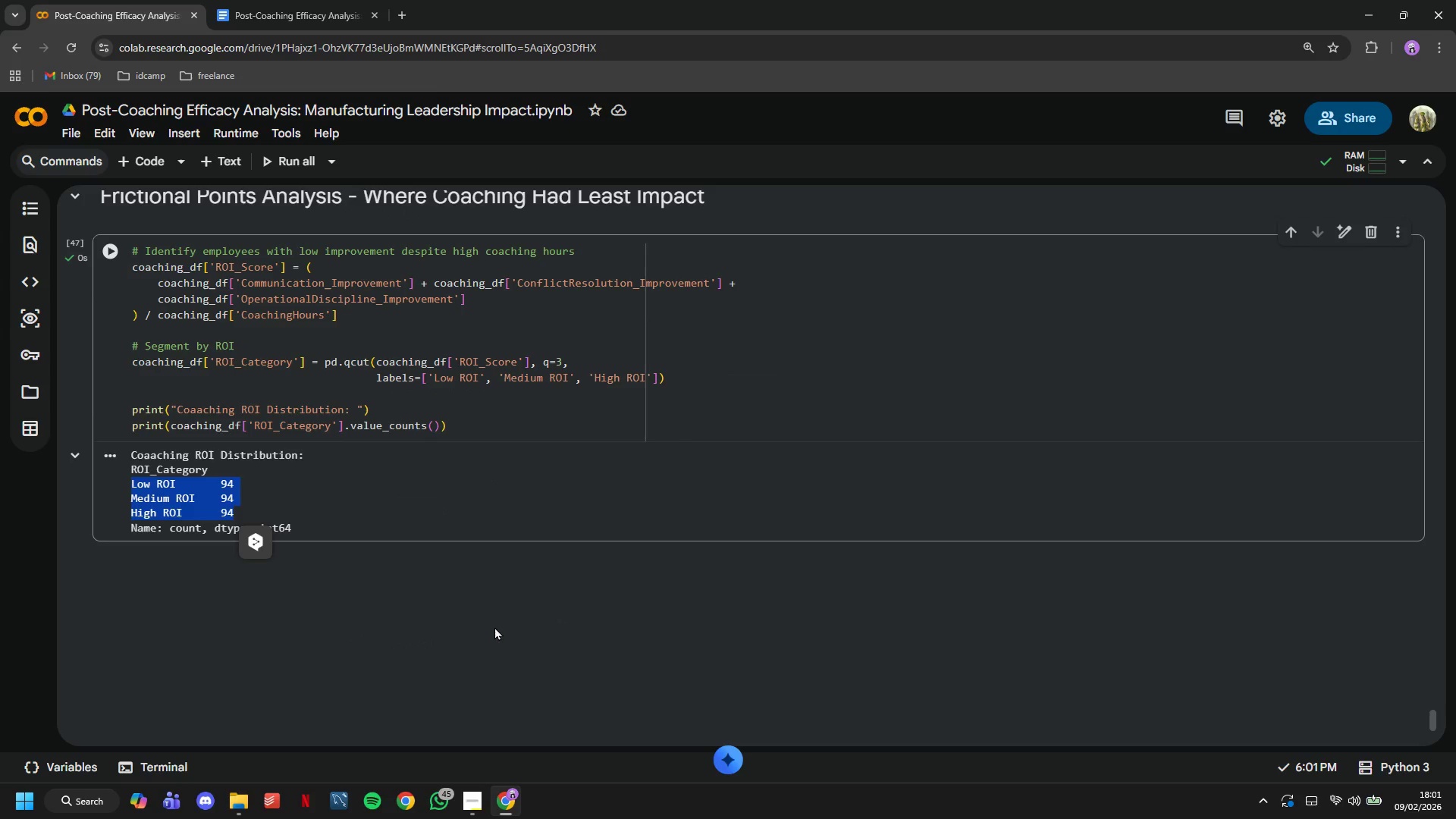 
left_click([494, 632])
 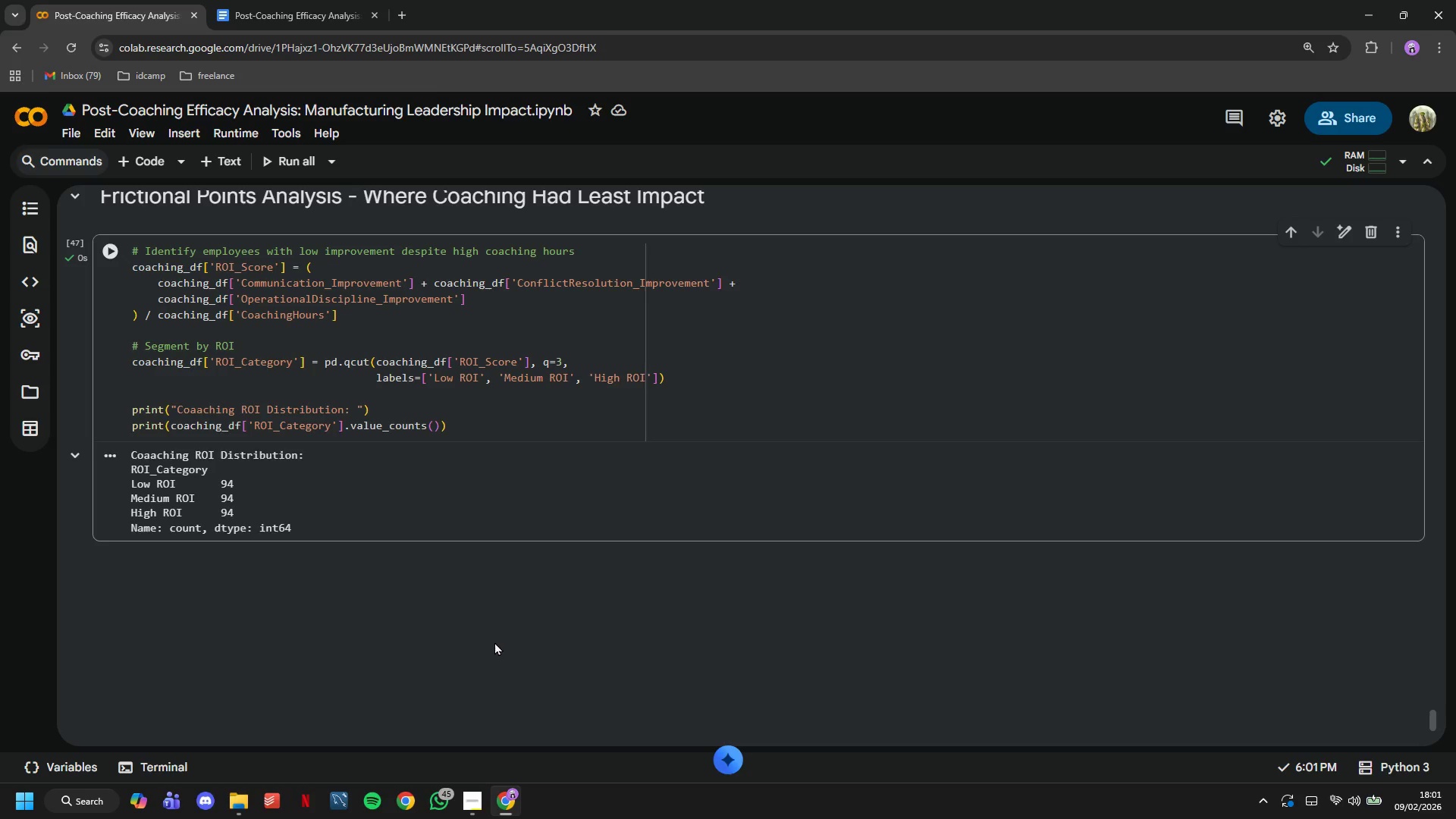 
wait(14.61)
 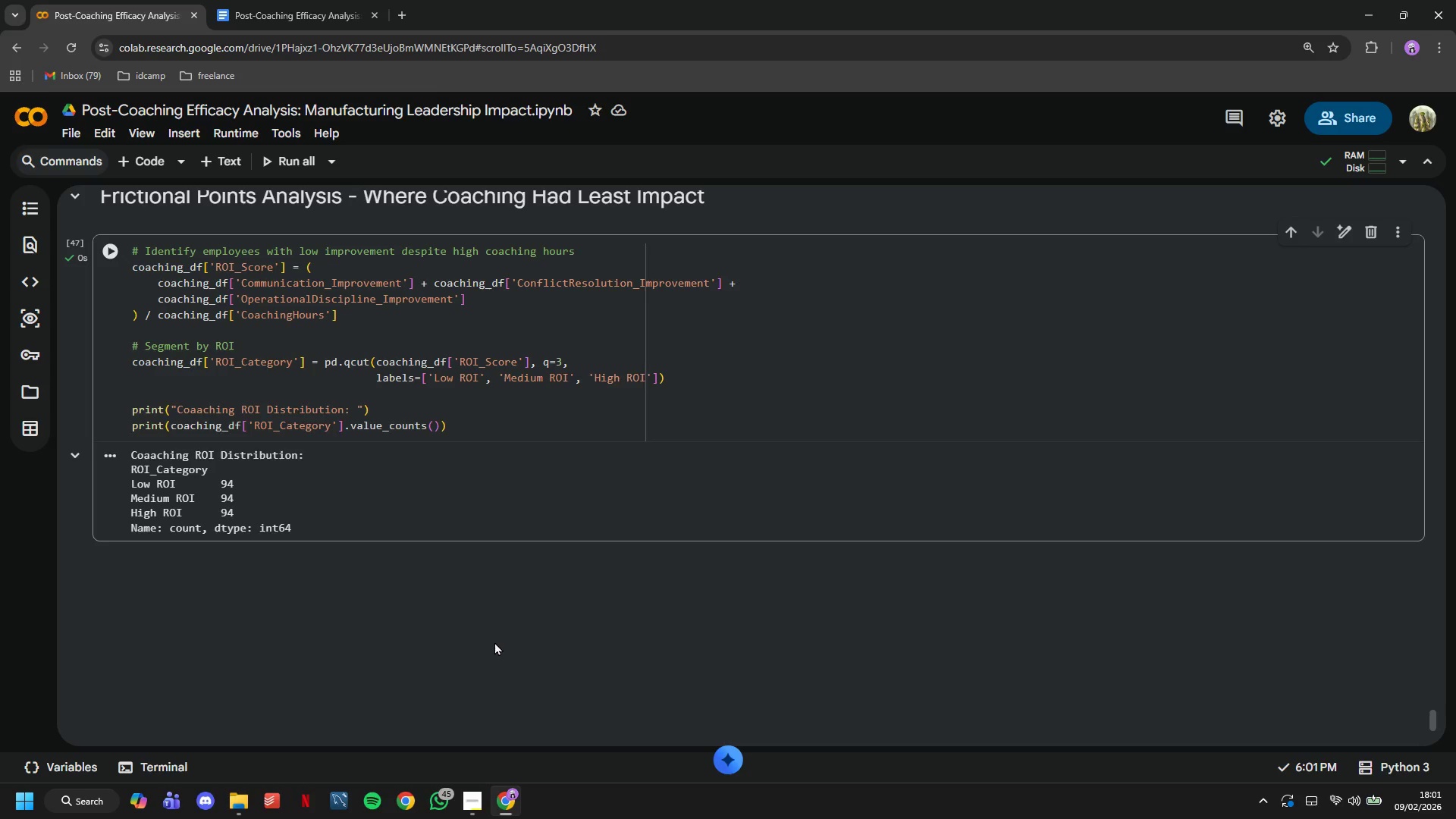 
scroll: coordinate [649, 506], scroll_direction: down, amount: 2.0
 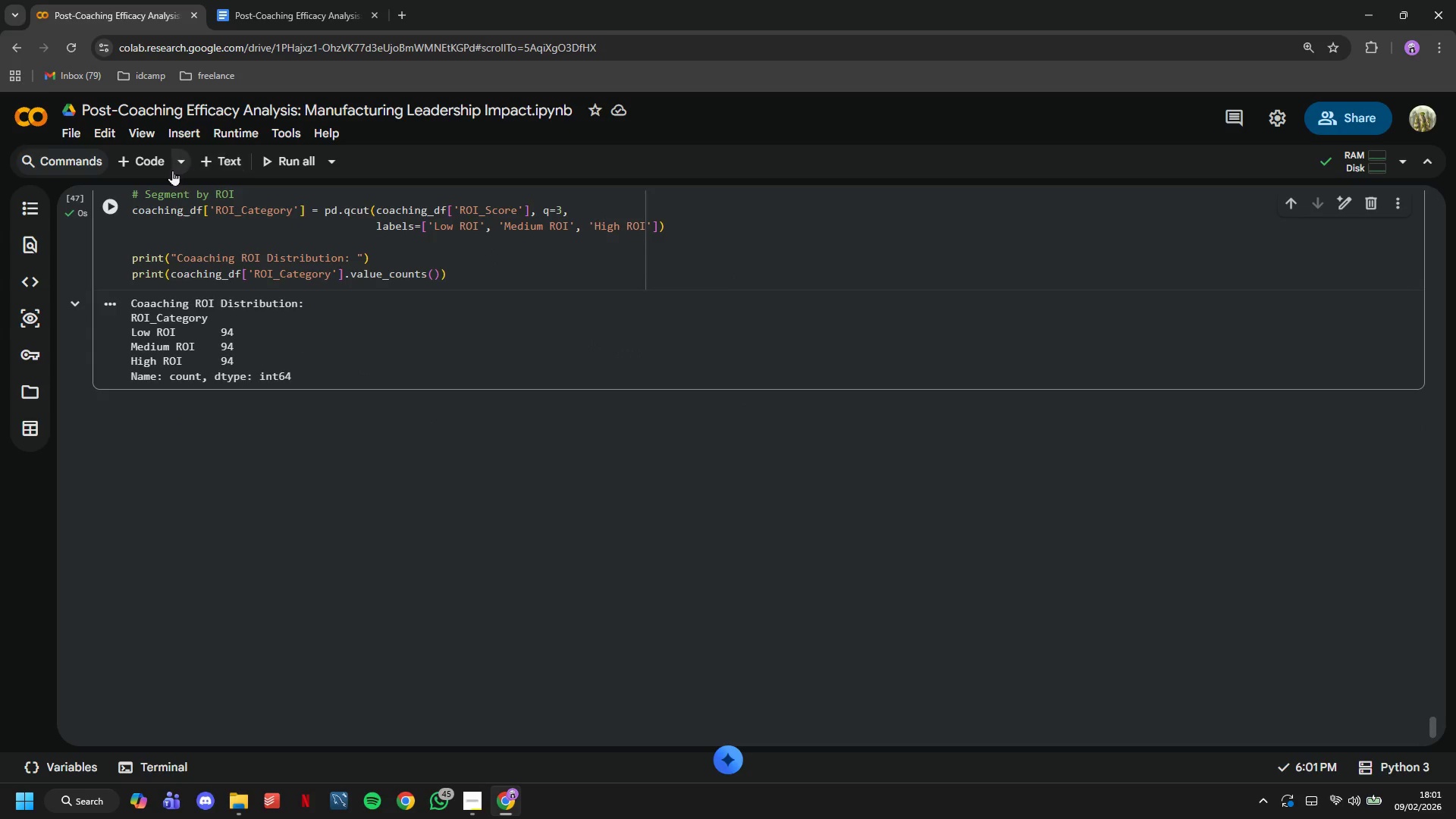 
left_click([162, 170])
 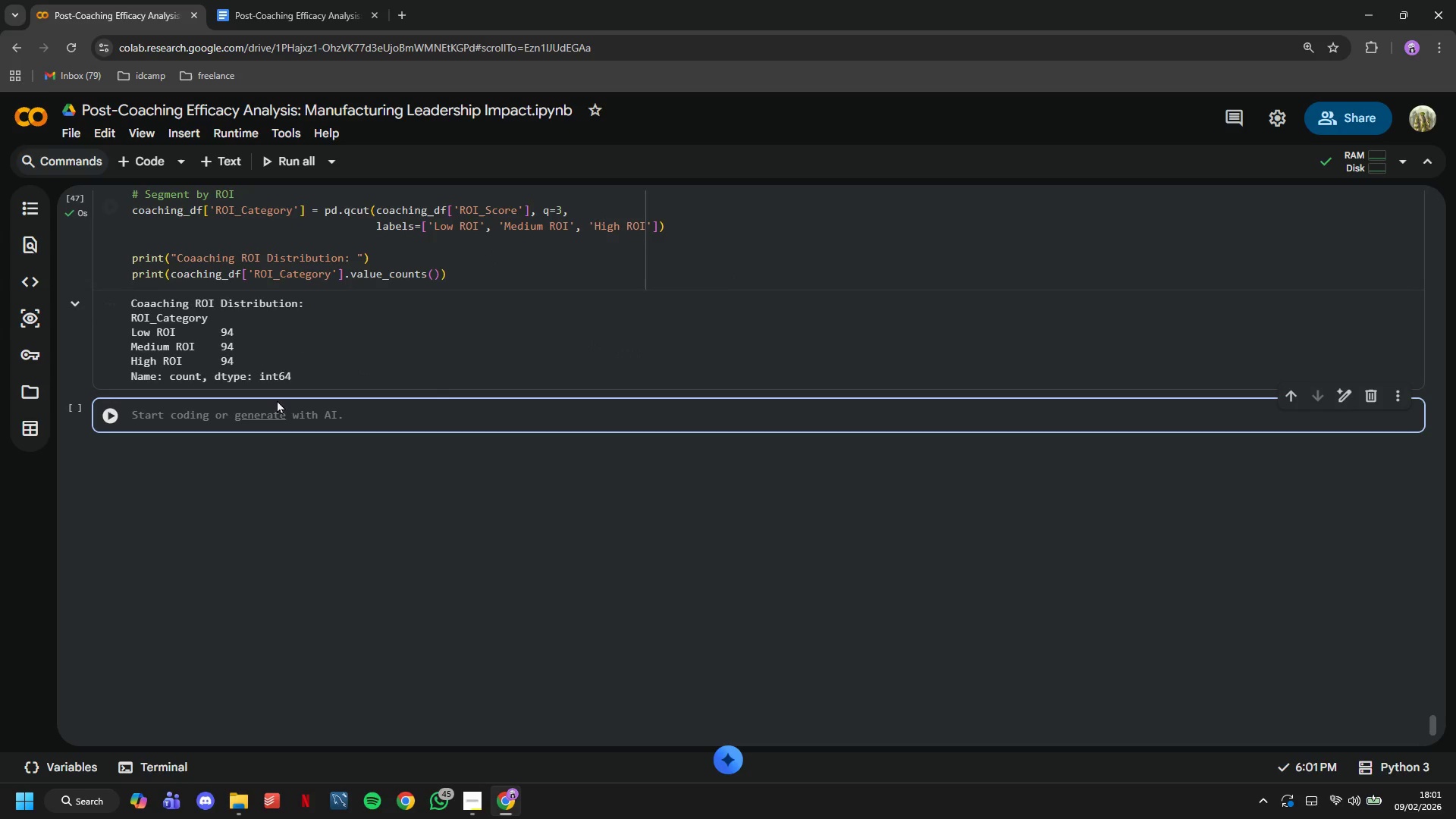 
type(# Analyze ROI)
key(Backspace)
key(Backspace)
key(Backspace)
type(low ROI)
 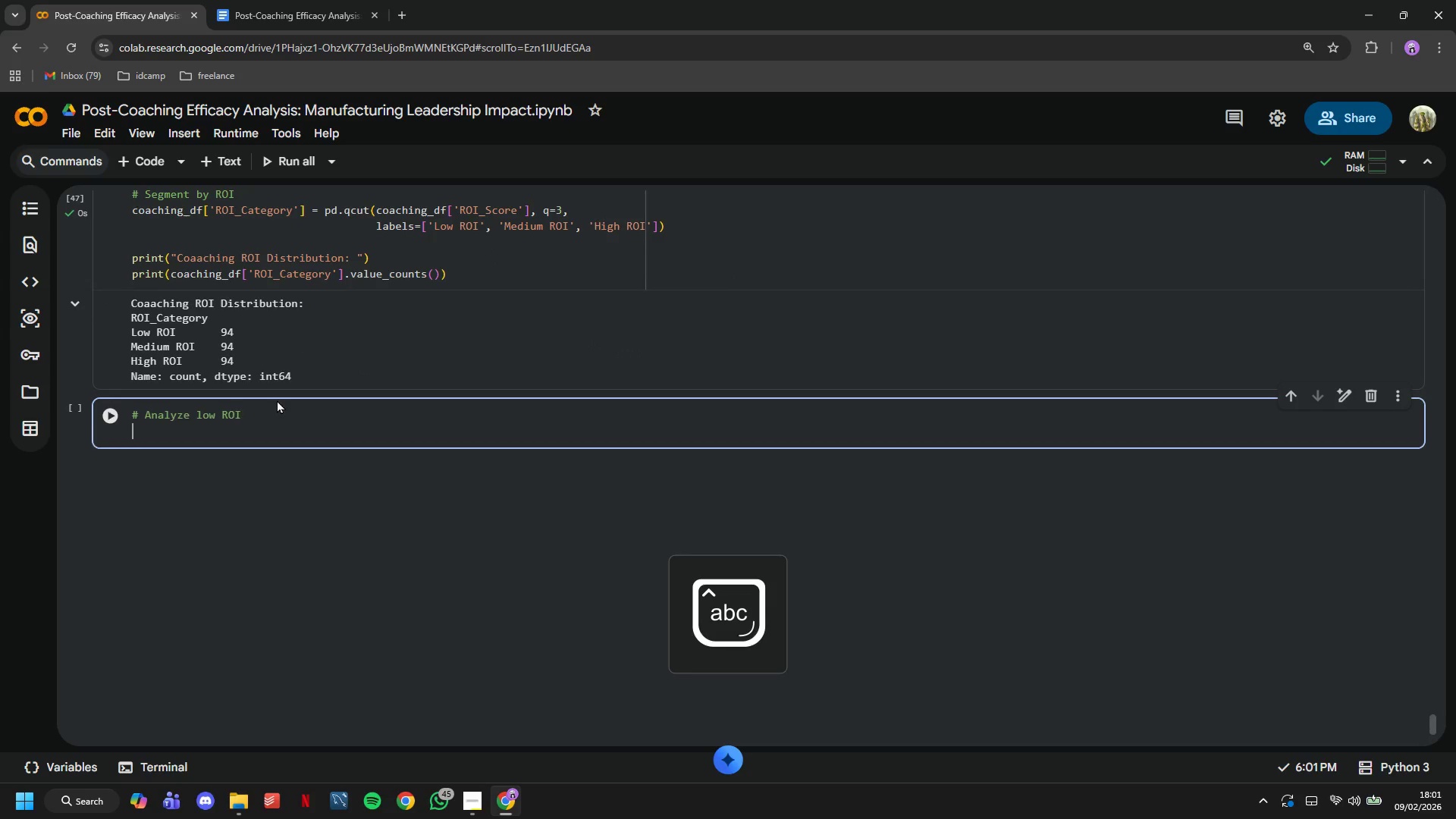 
key(Enter)
 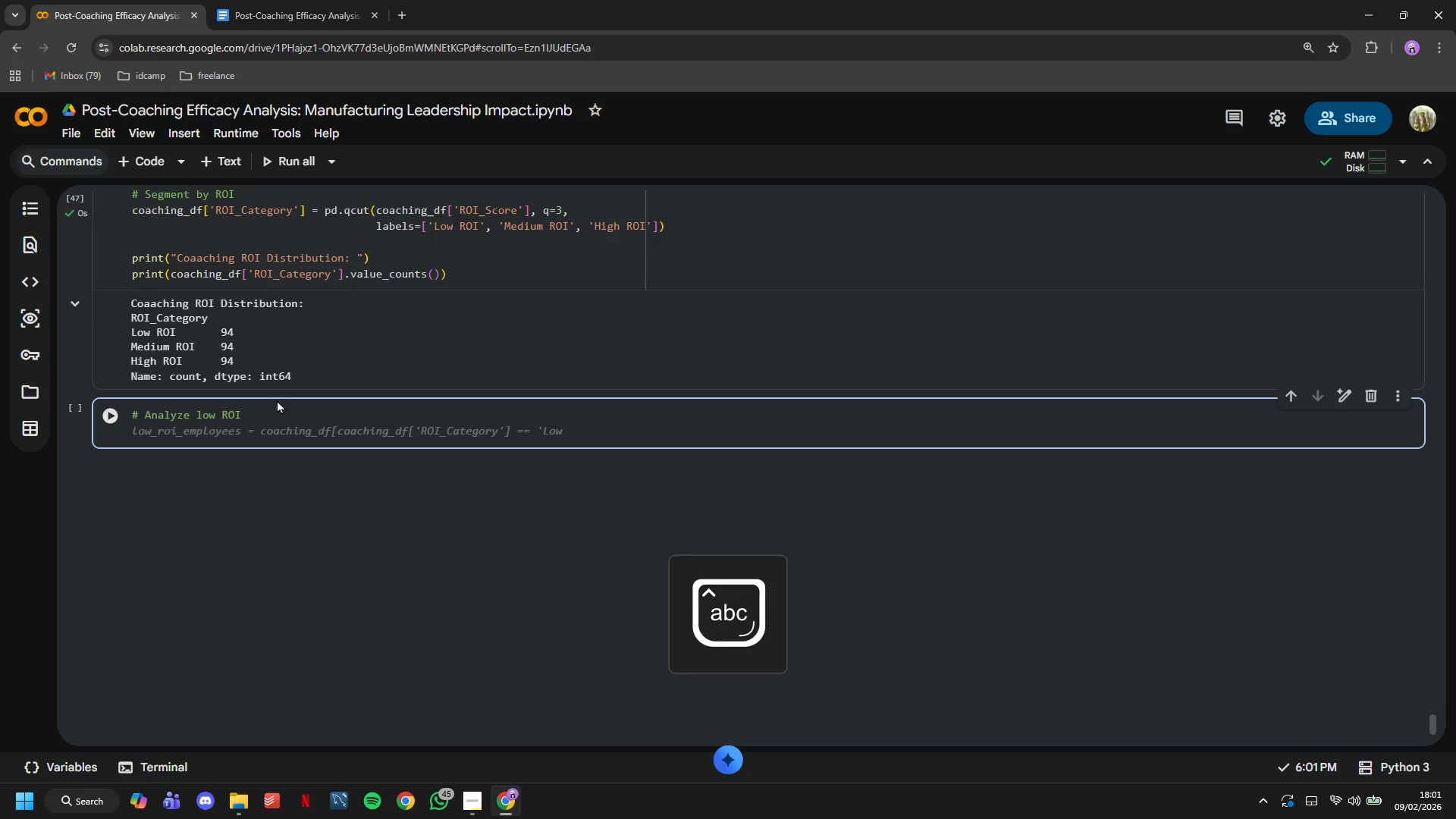 
key(ArrowLeft)
 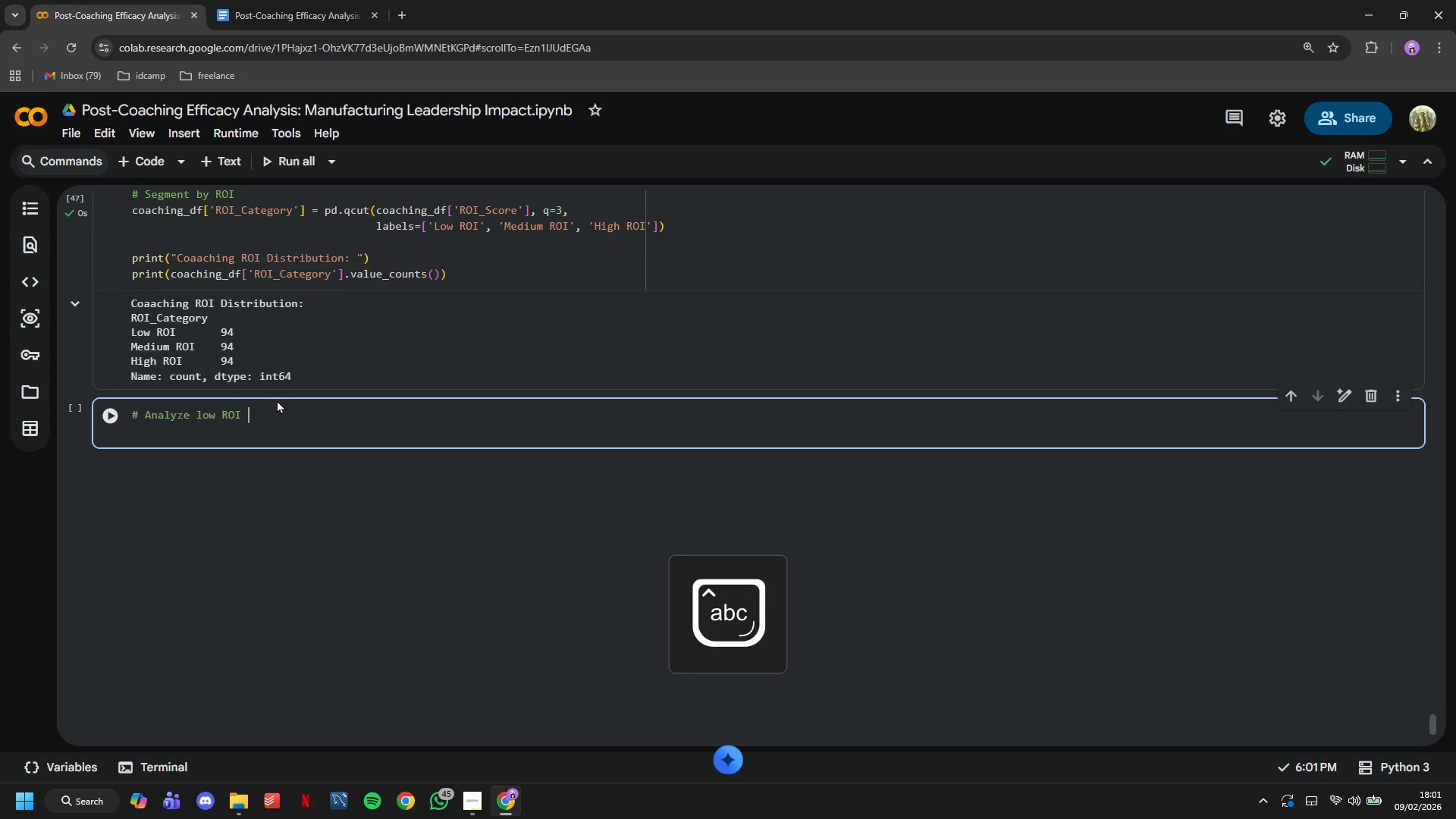 
type( cases)
 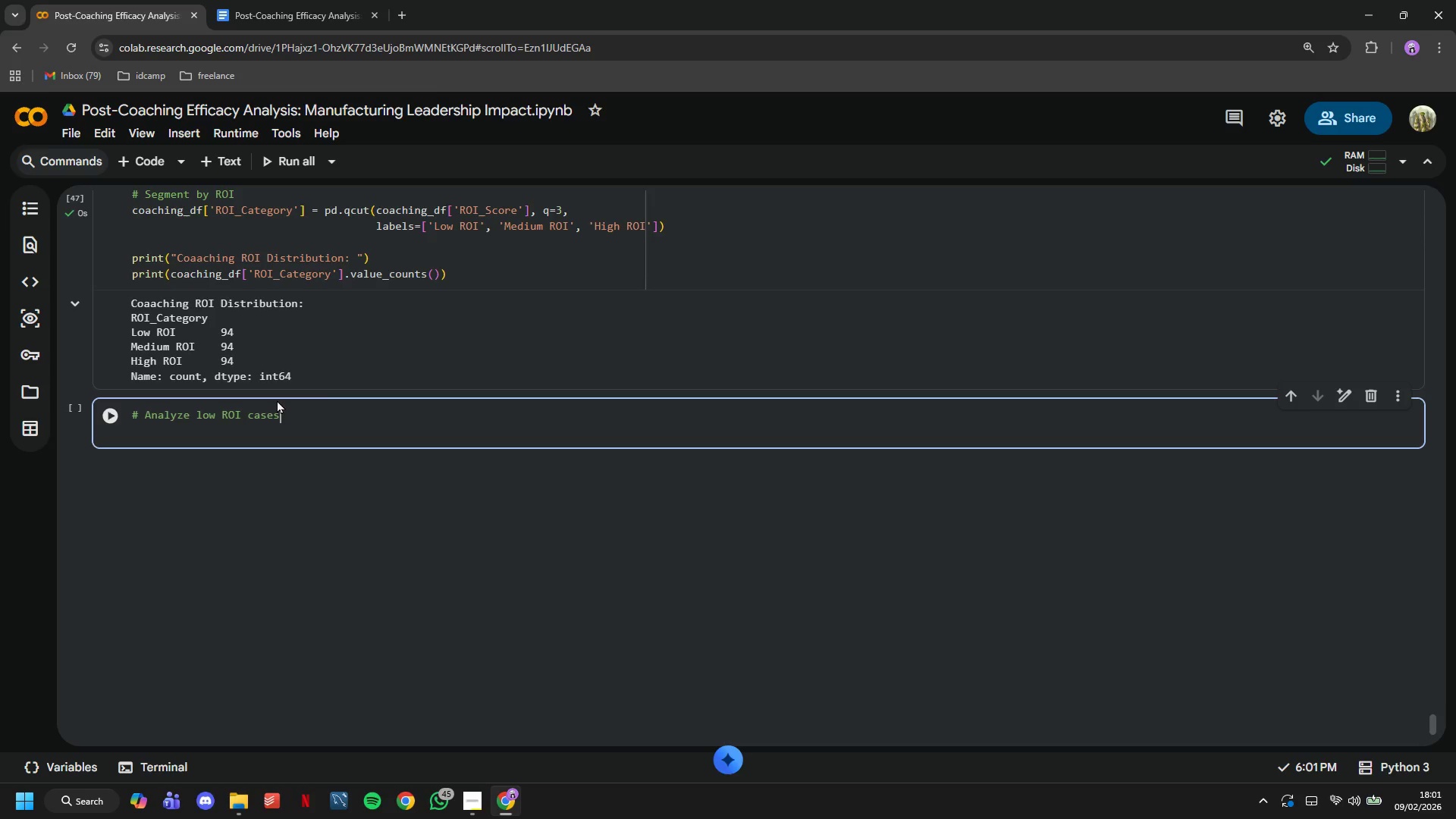 
key(Enter)
 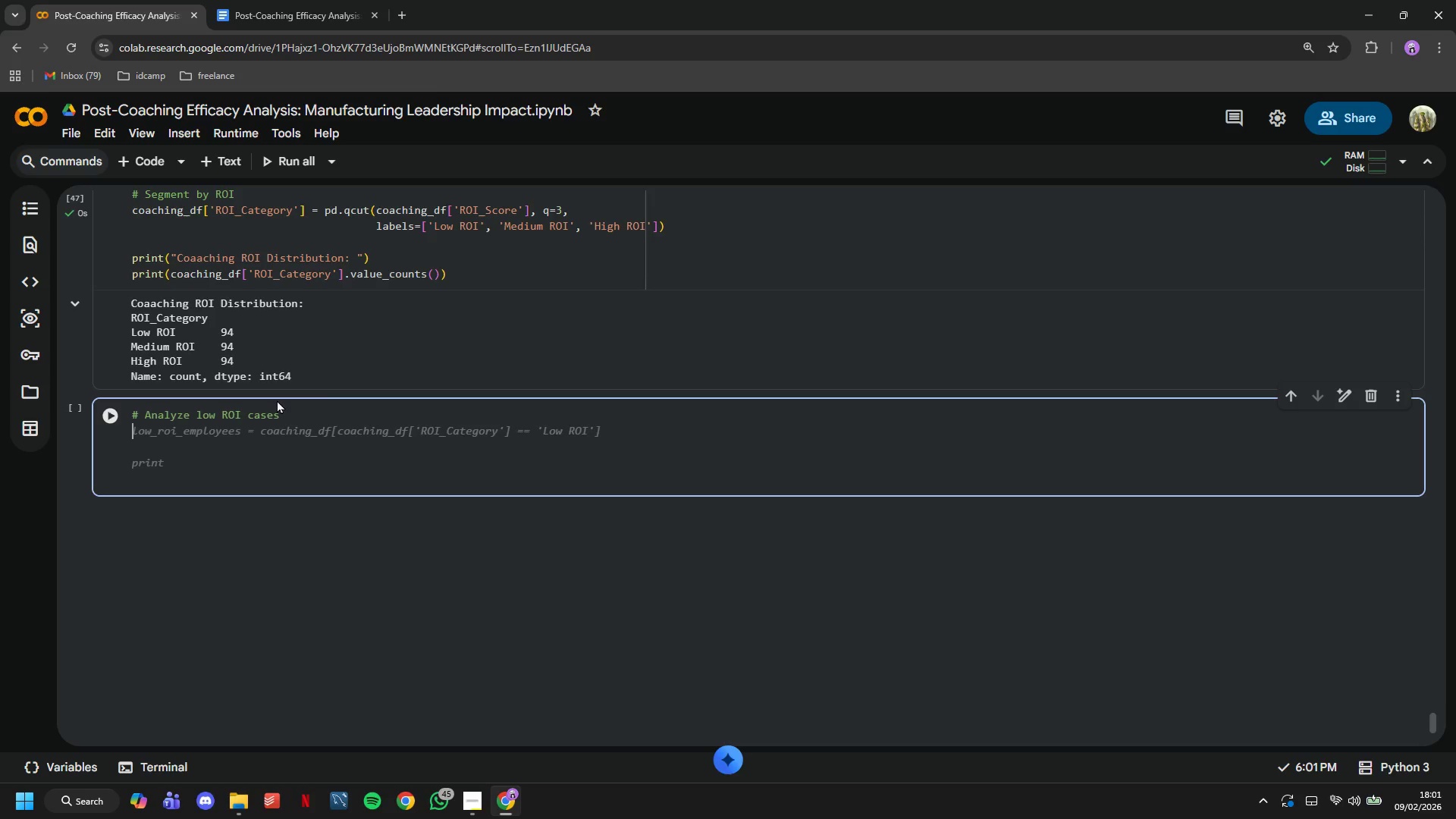 
type(low_roi = coaching_df['coaching_df)
 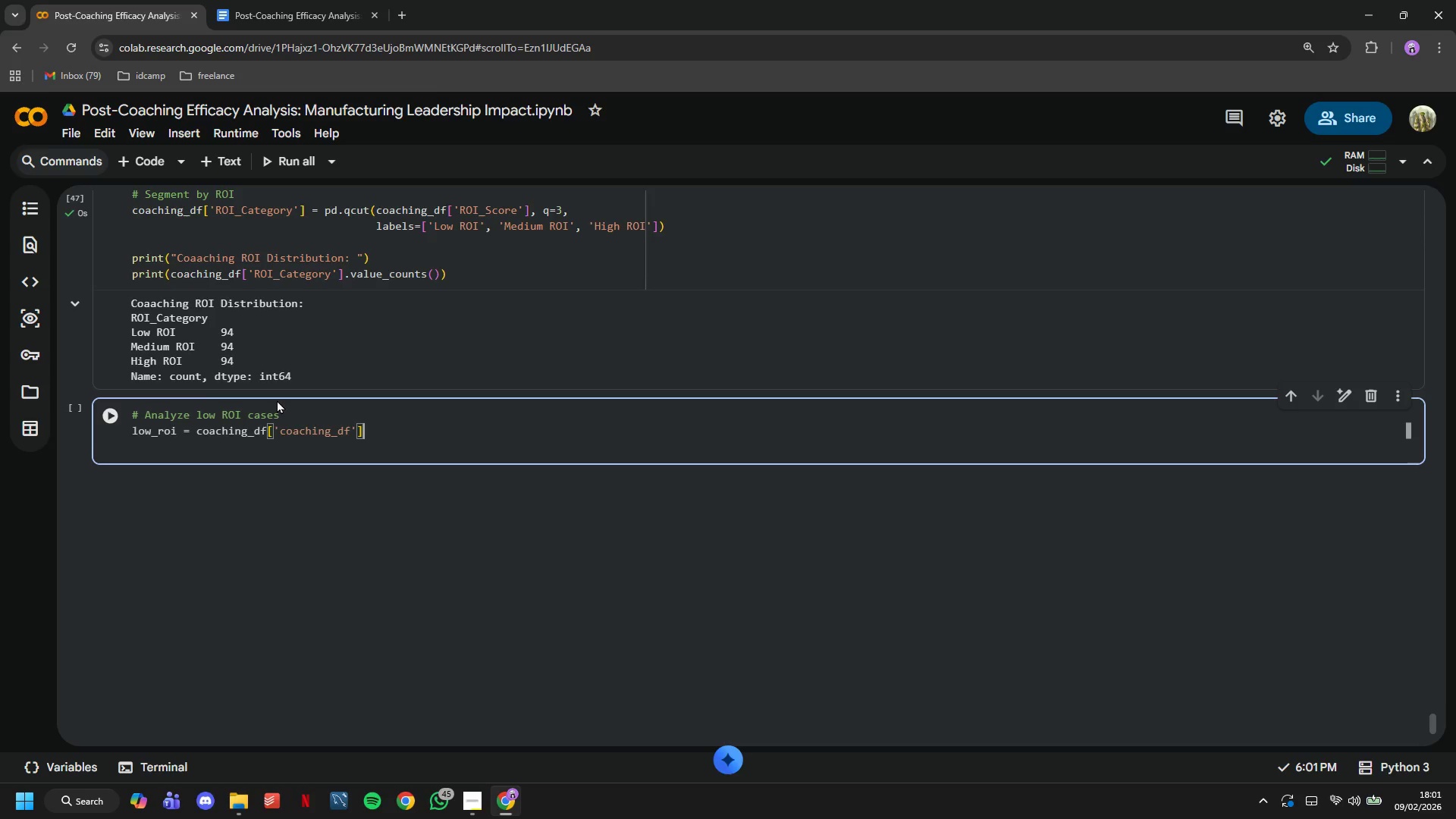 
 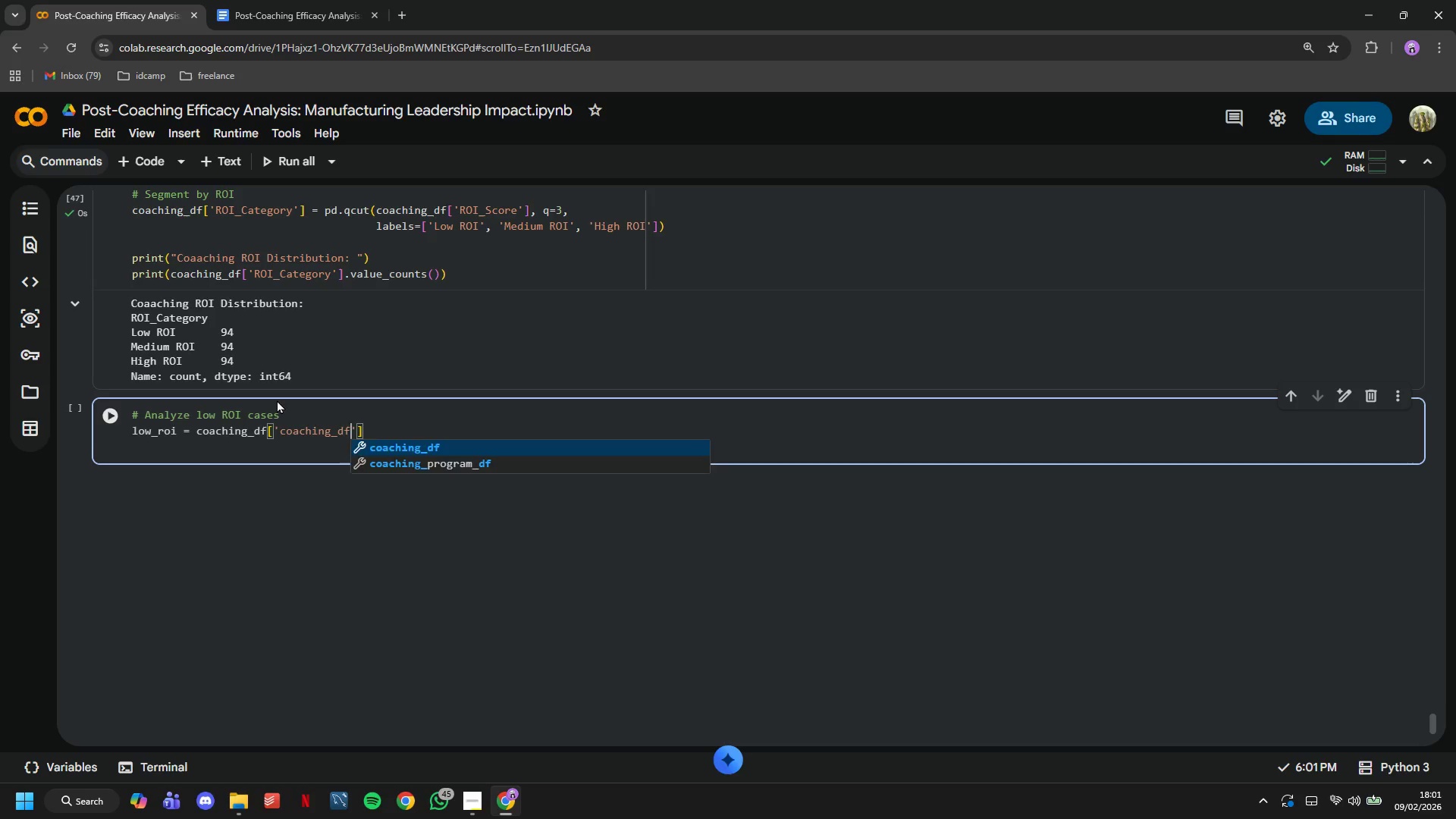 
key(ArrowRight)
 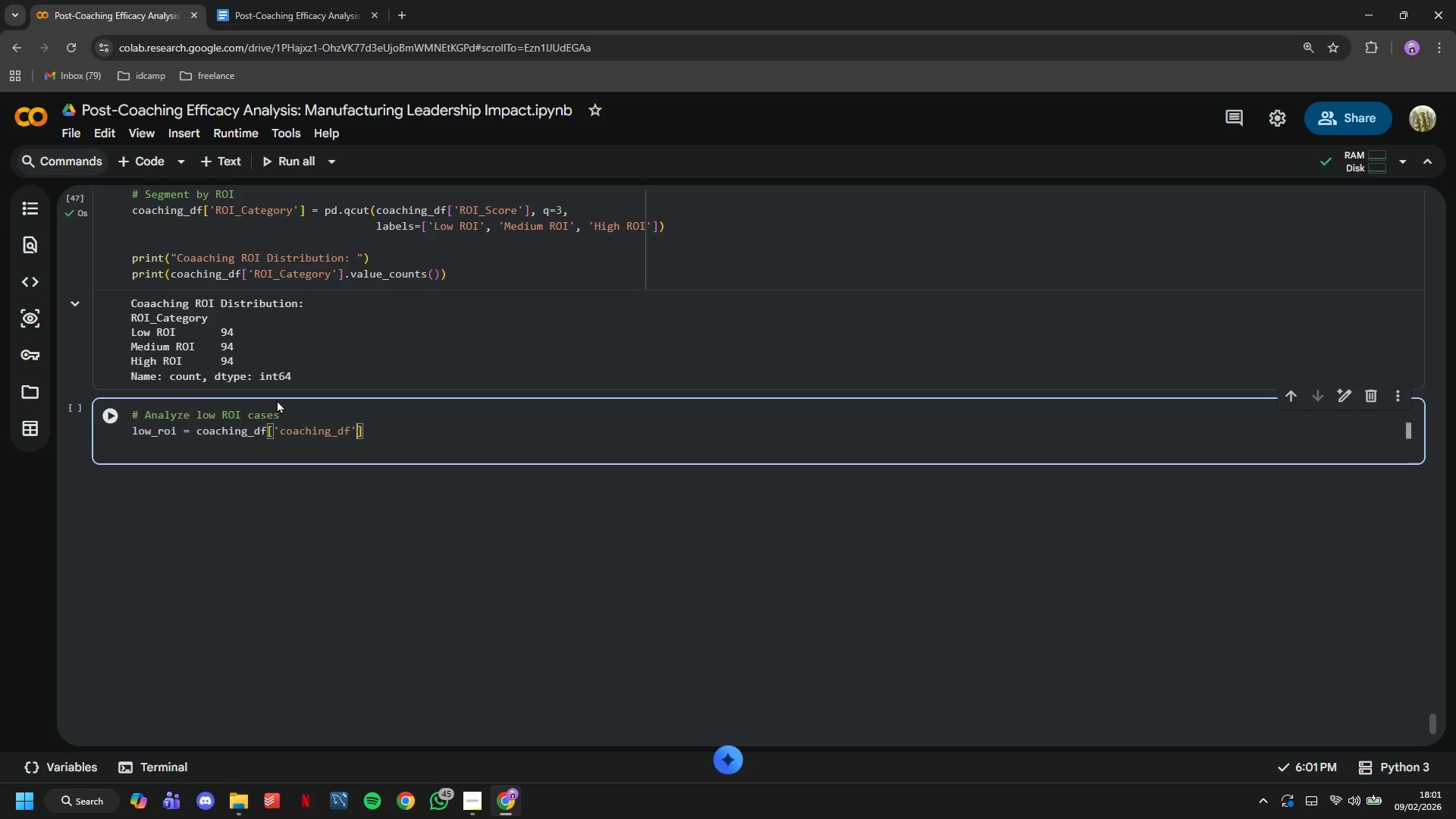 
key(ArrowRight)
 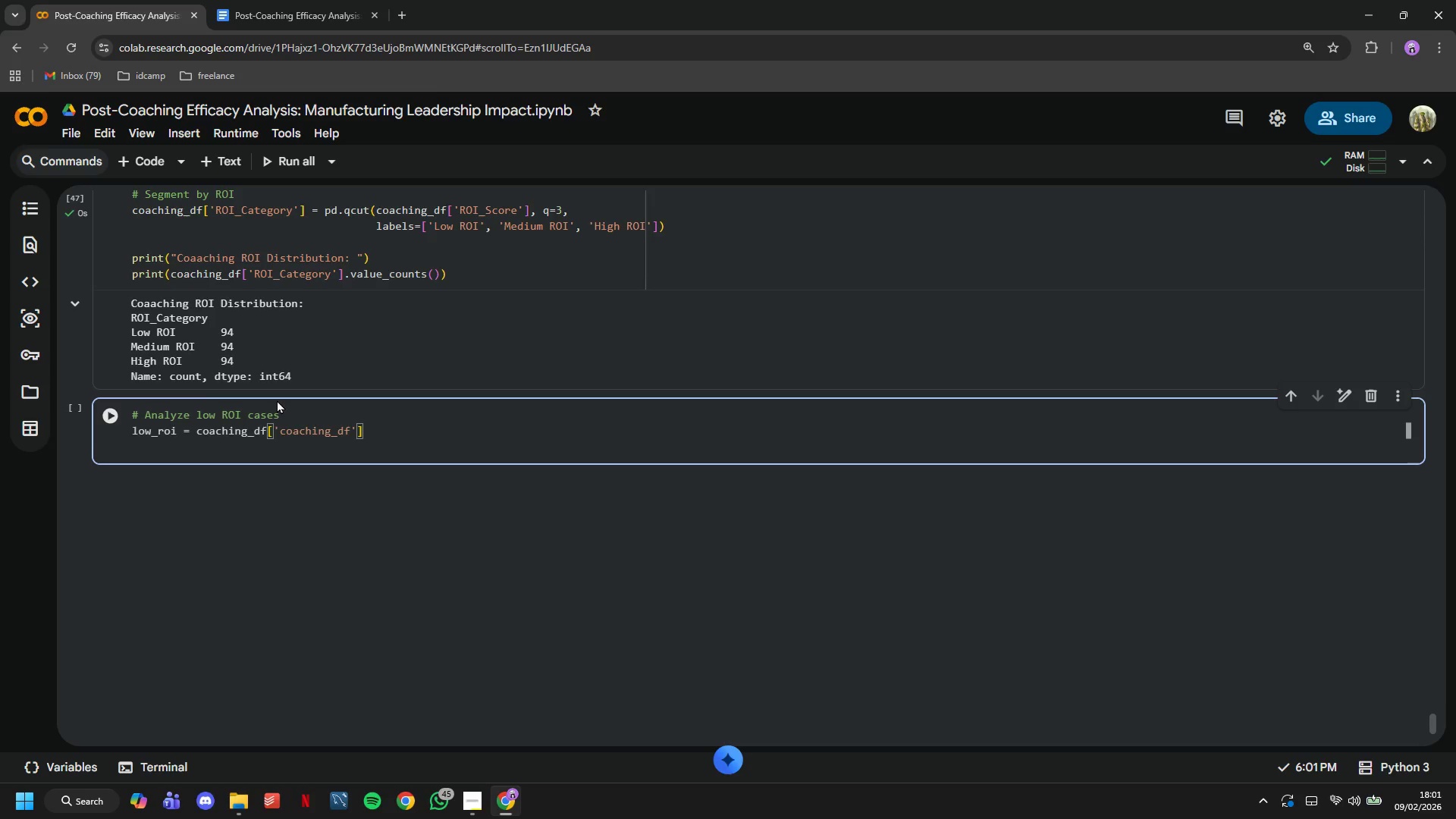 
key(ArrowLeft)
 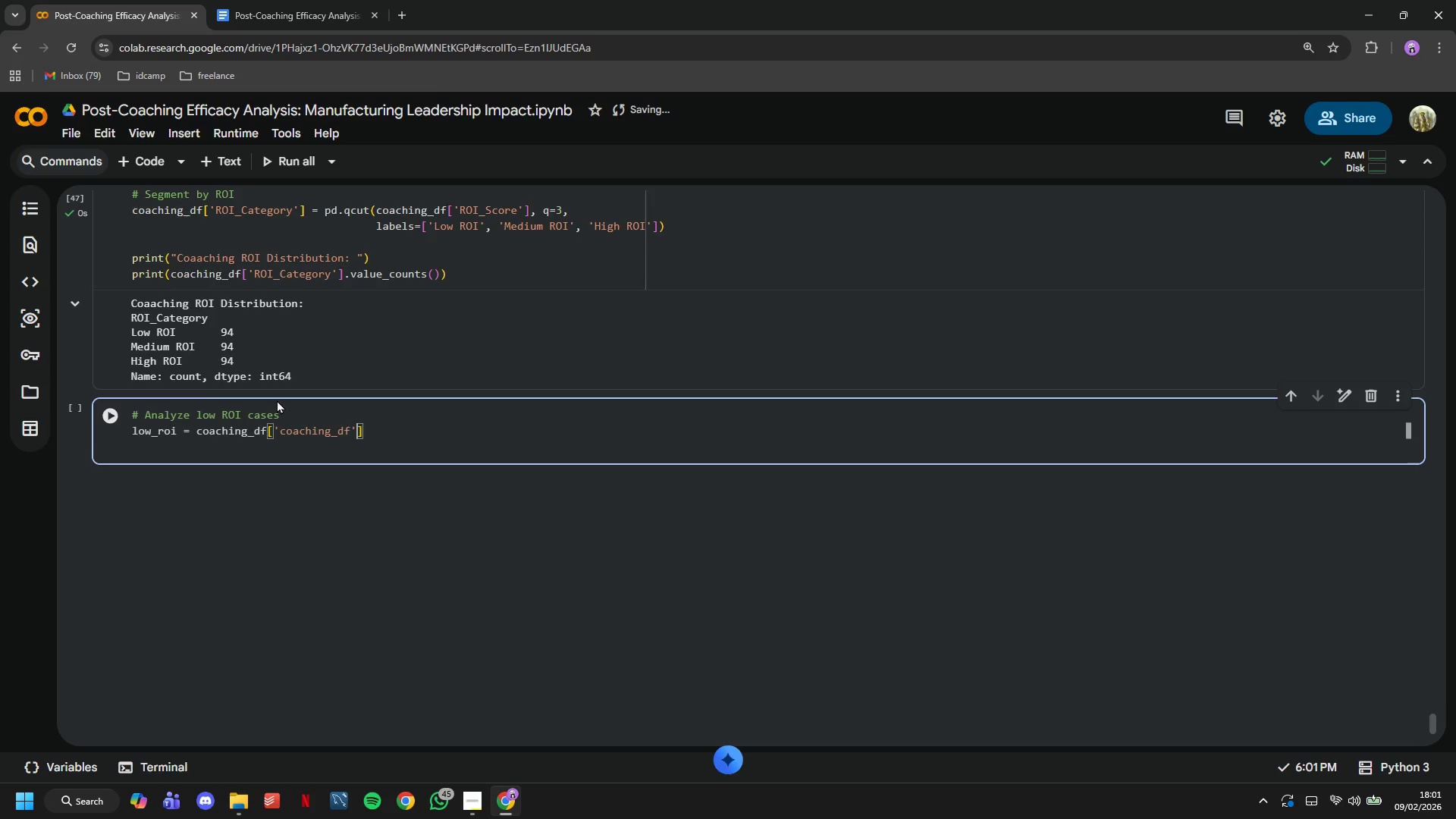 
key(Backspace)
 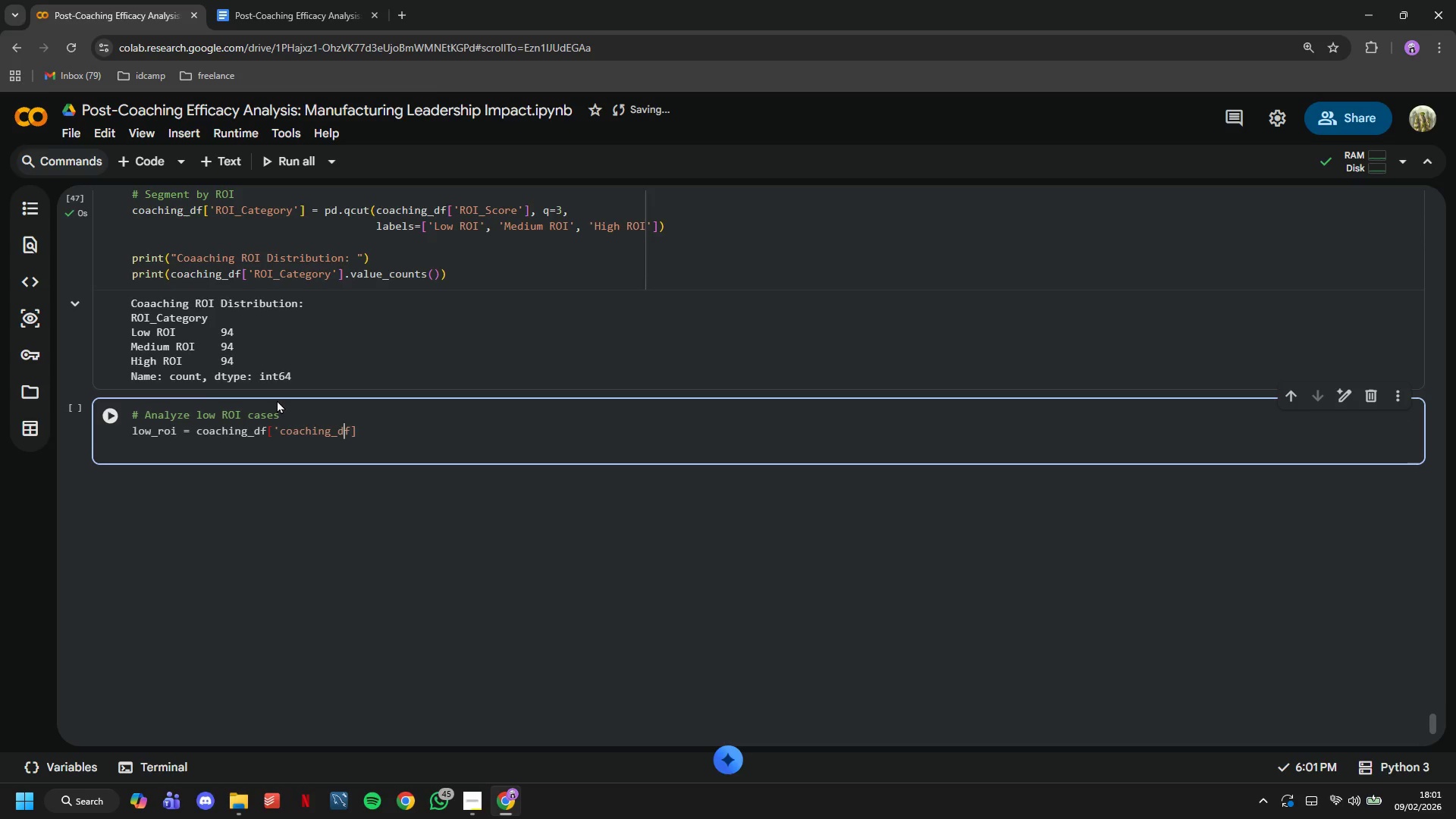 
hold_key(key=ArrowLeft, duration=0.7)
 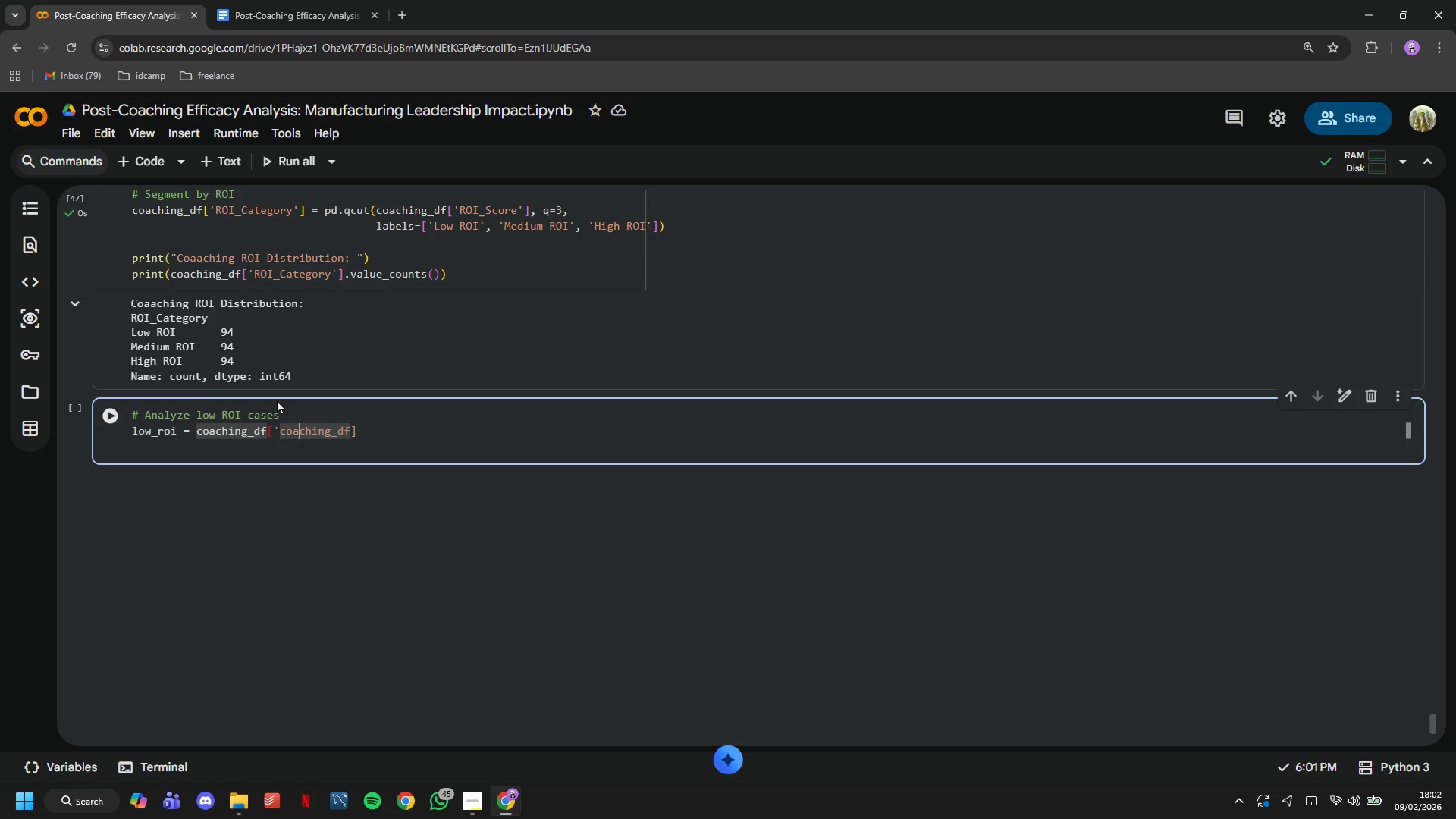 
key(ArrowLeft)
 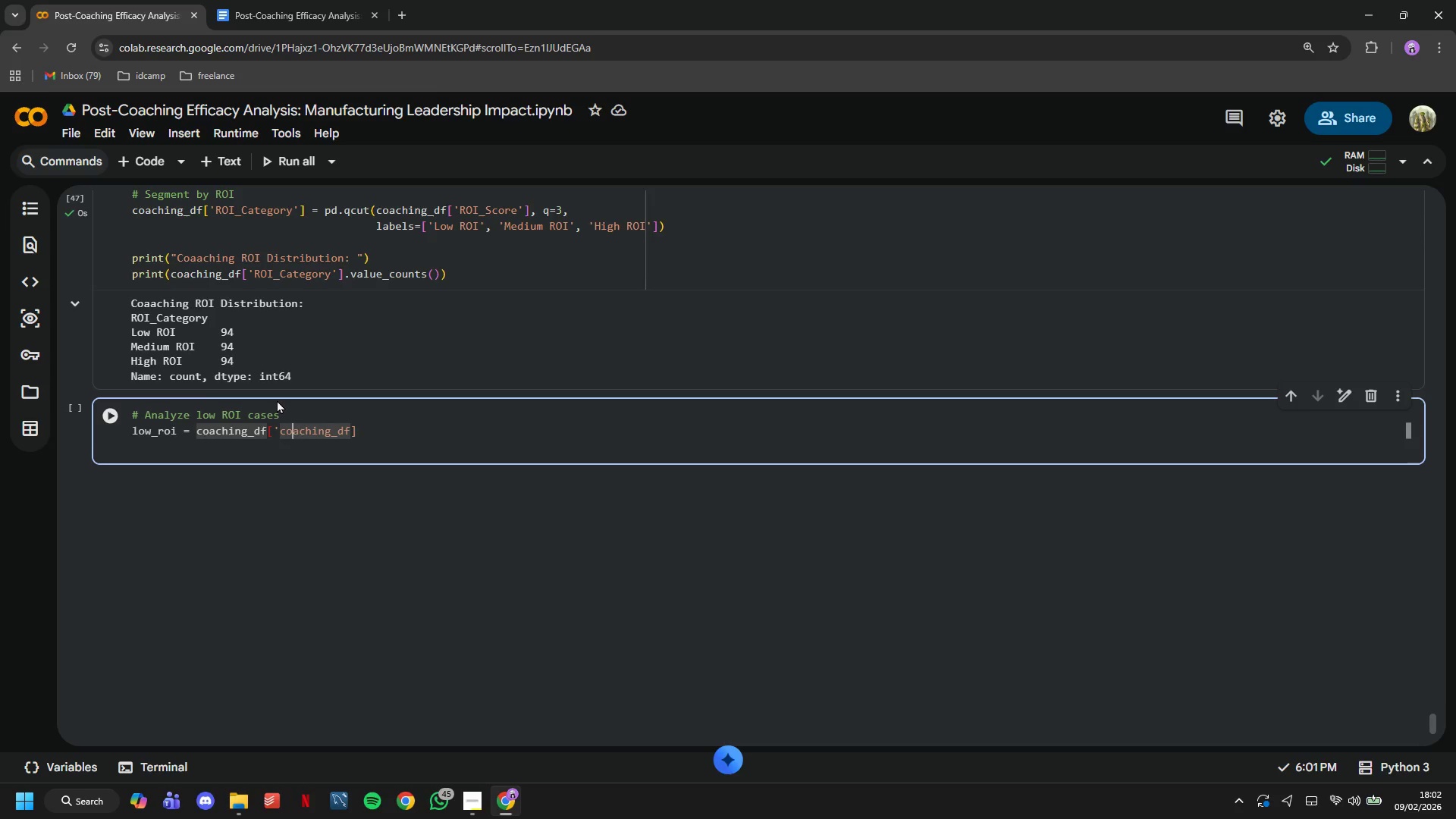 
key(ArrowLeft)
 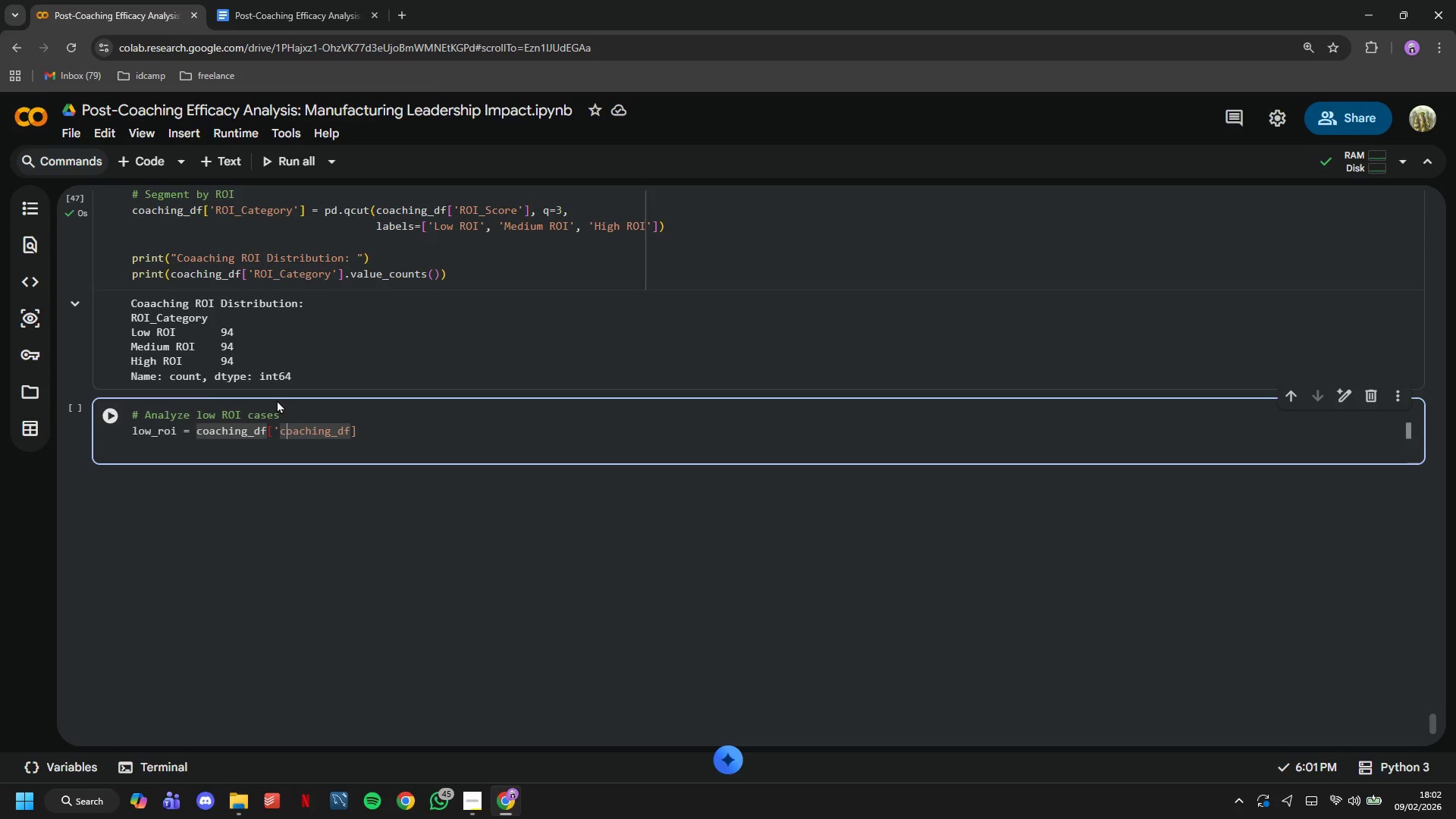 
key(ArrowLeft)
 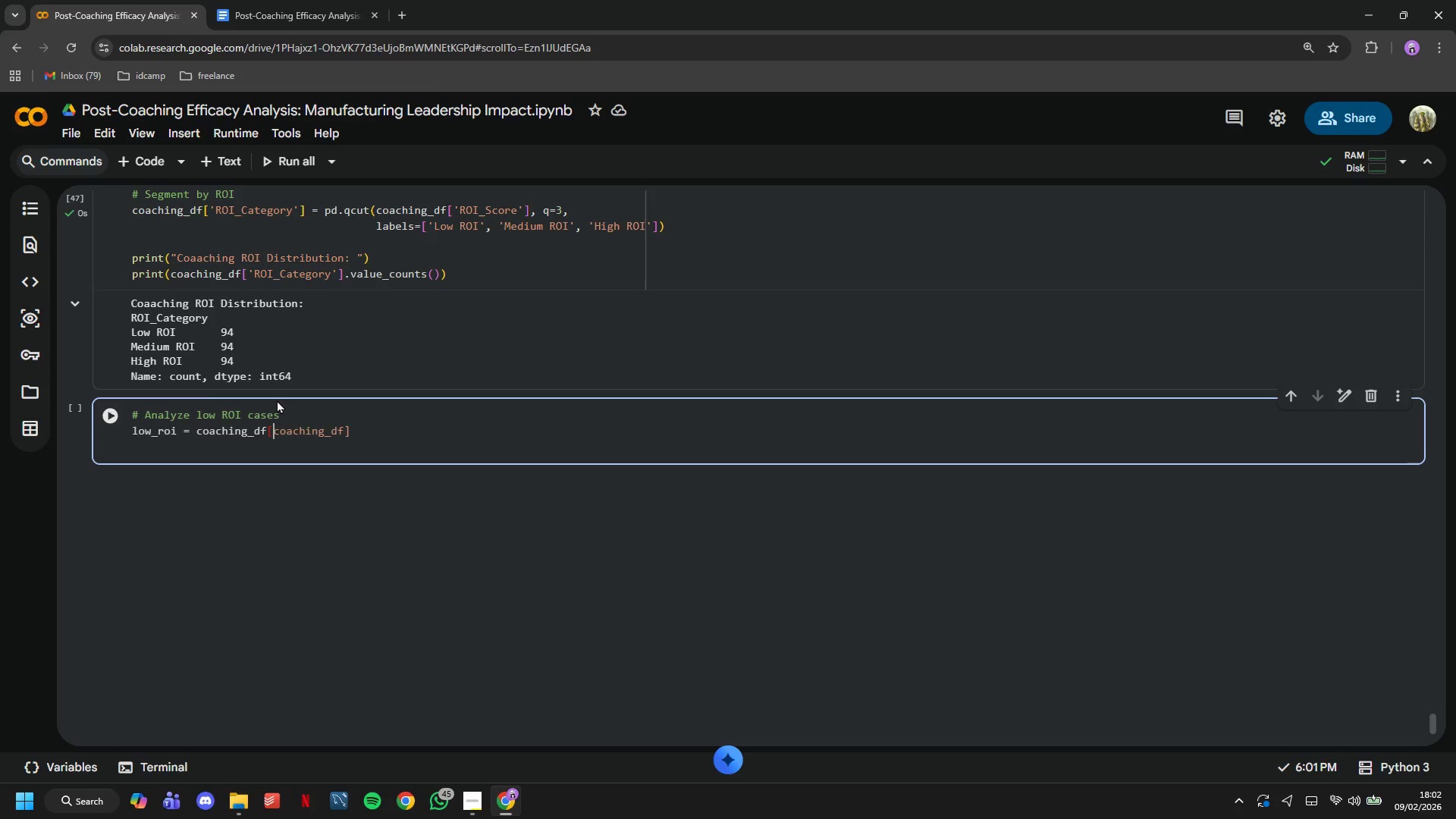 
key(Backspace)
 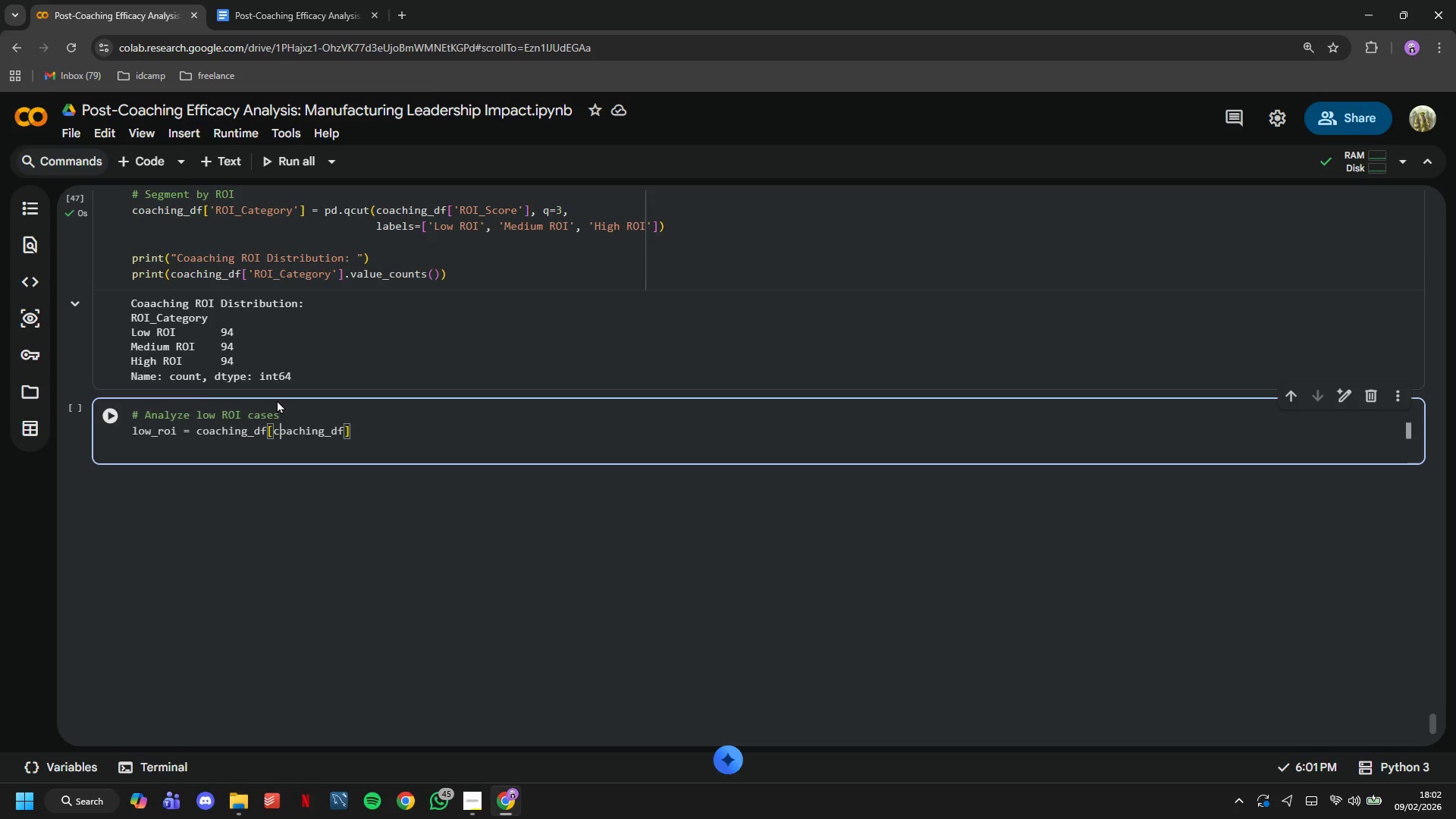 
hold_key(key=ArrowRight, duration=0.31)
 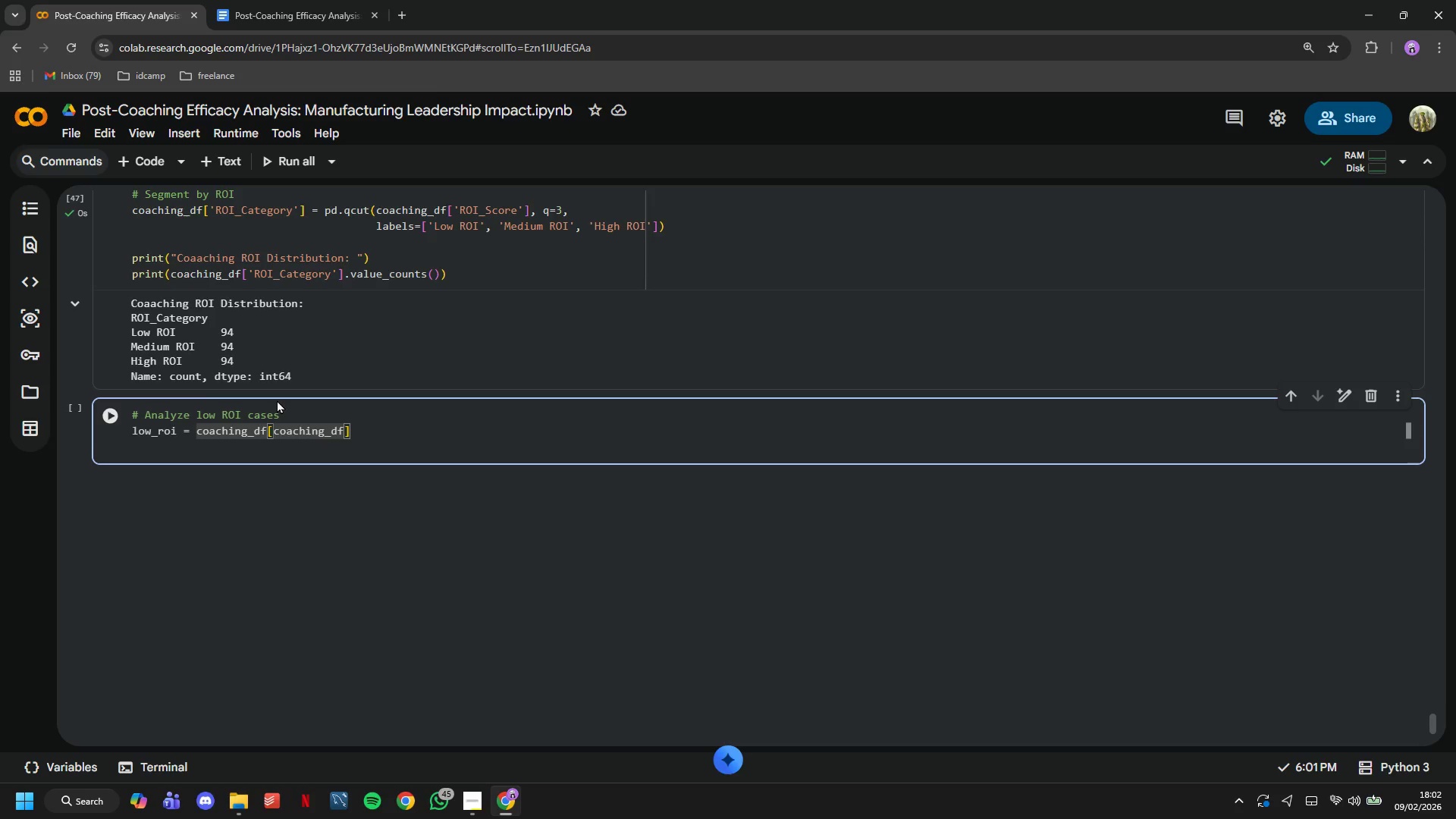 
hold_key(key=ArrowRight, duration=0.77)
 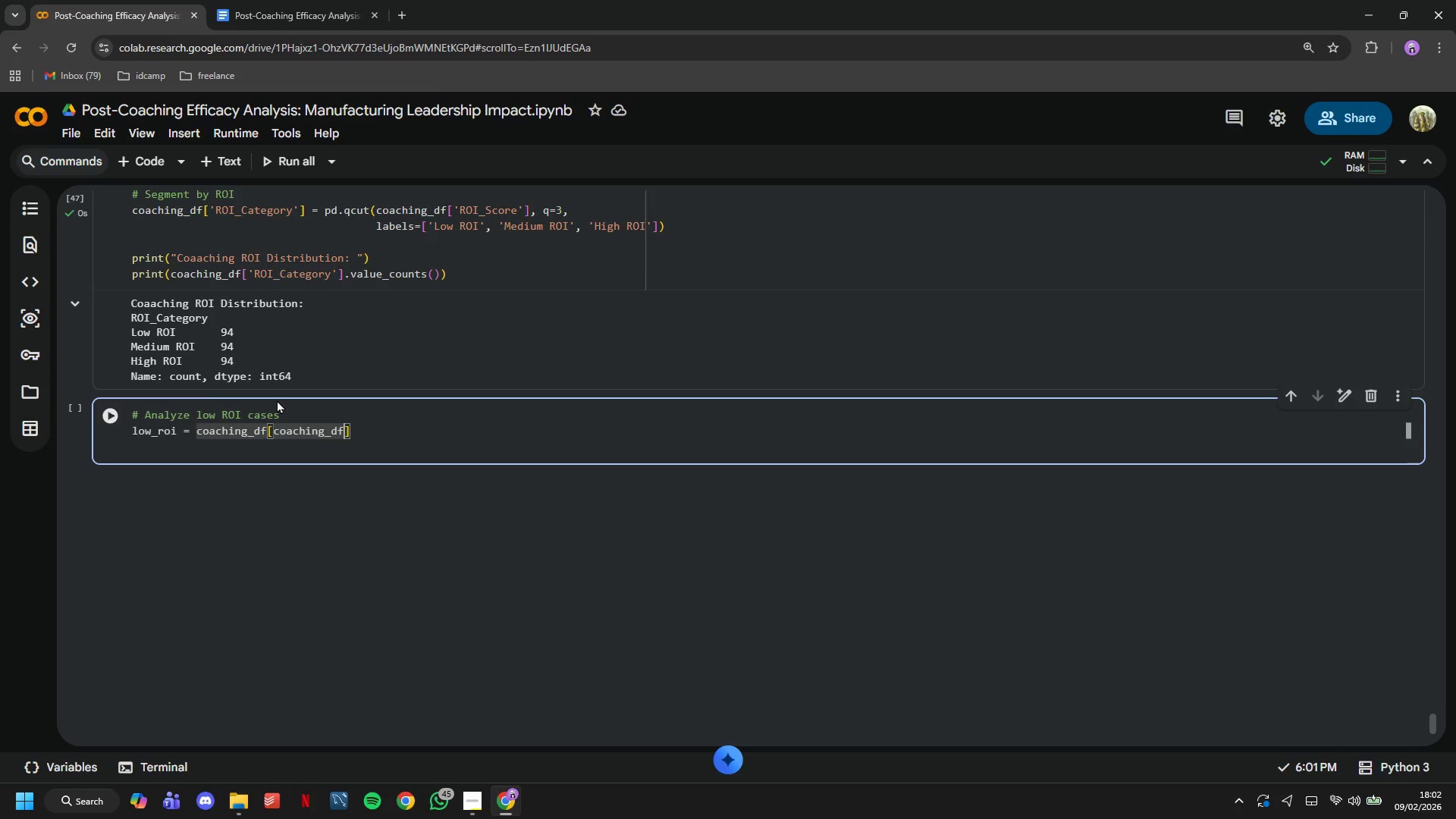 
type(['ROI)
key(Tab)
 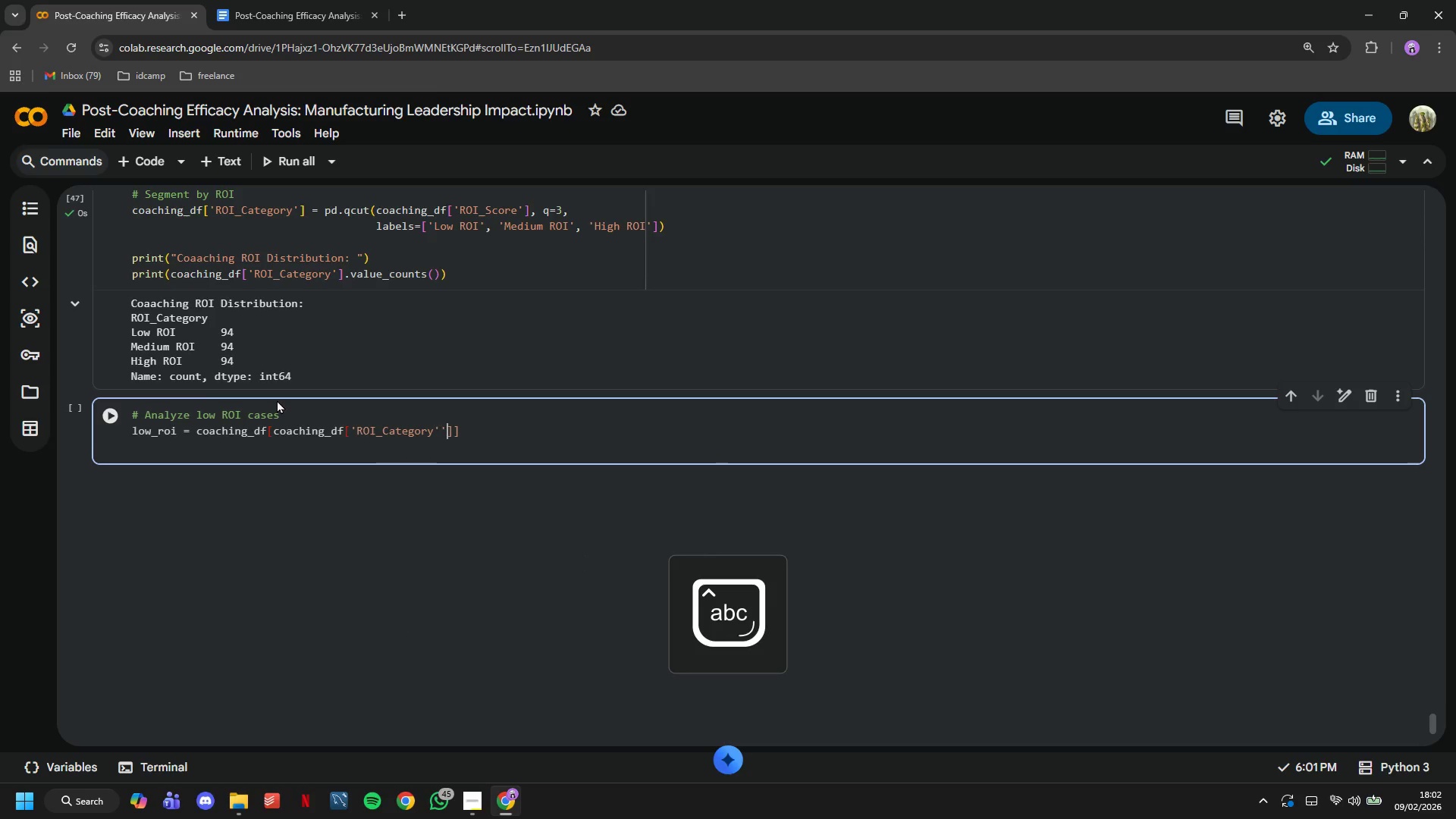 
 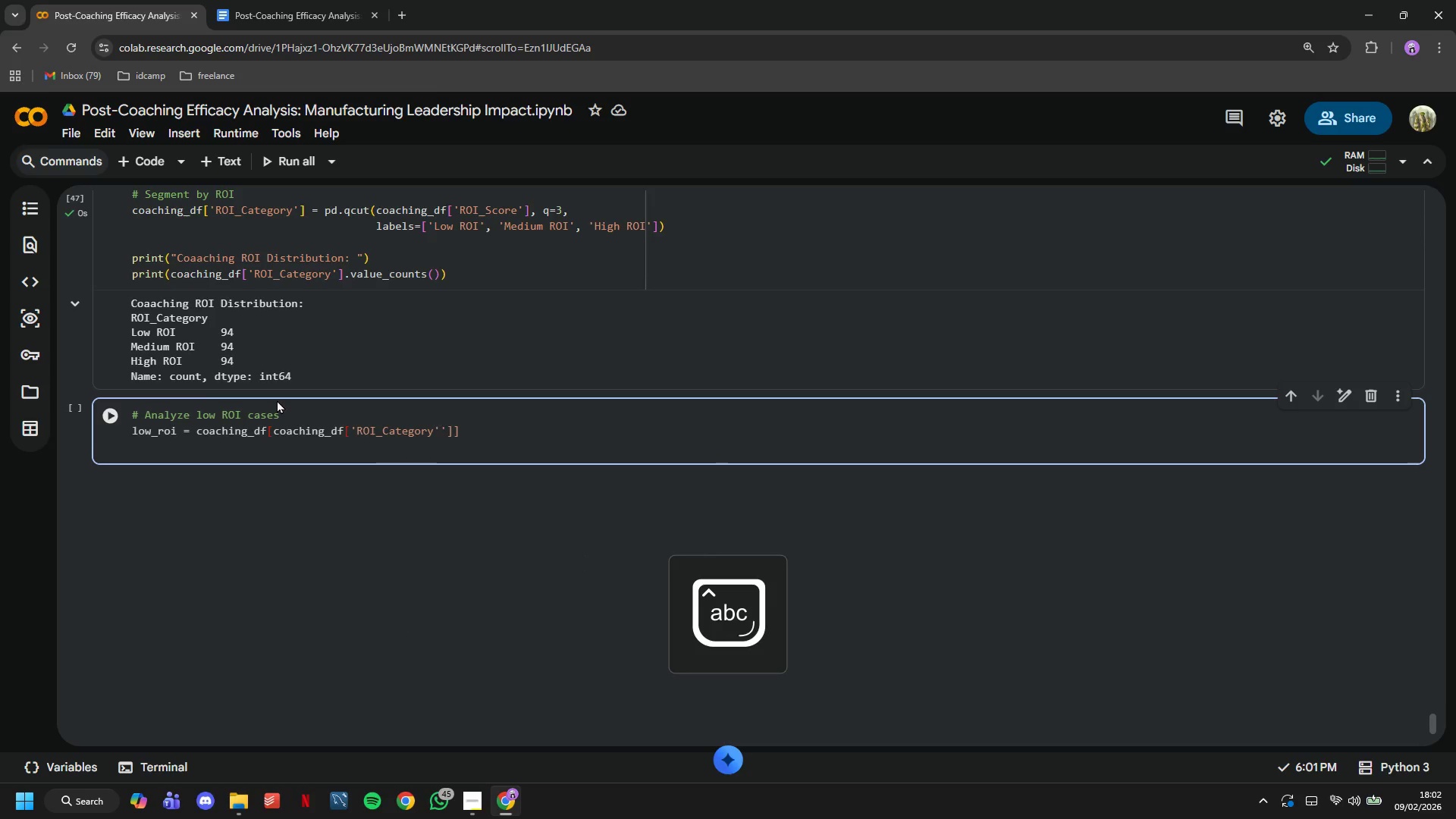 
key(ArrowRight)
 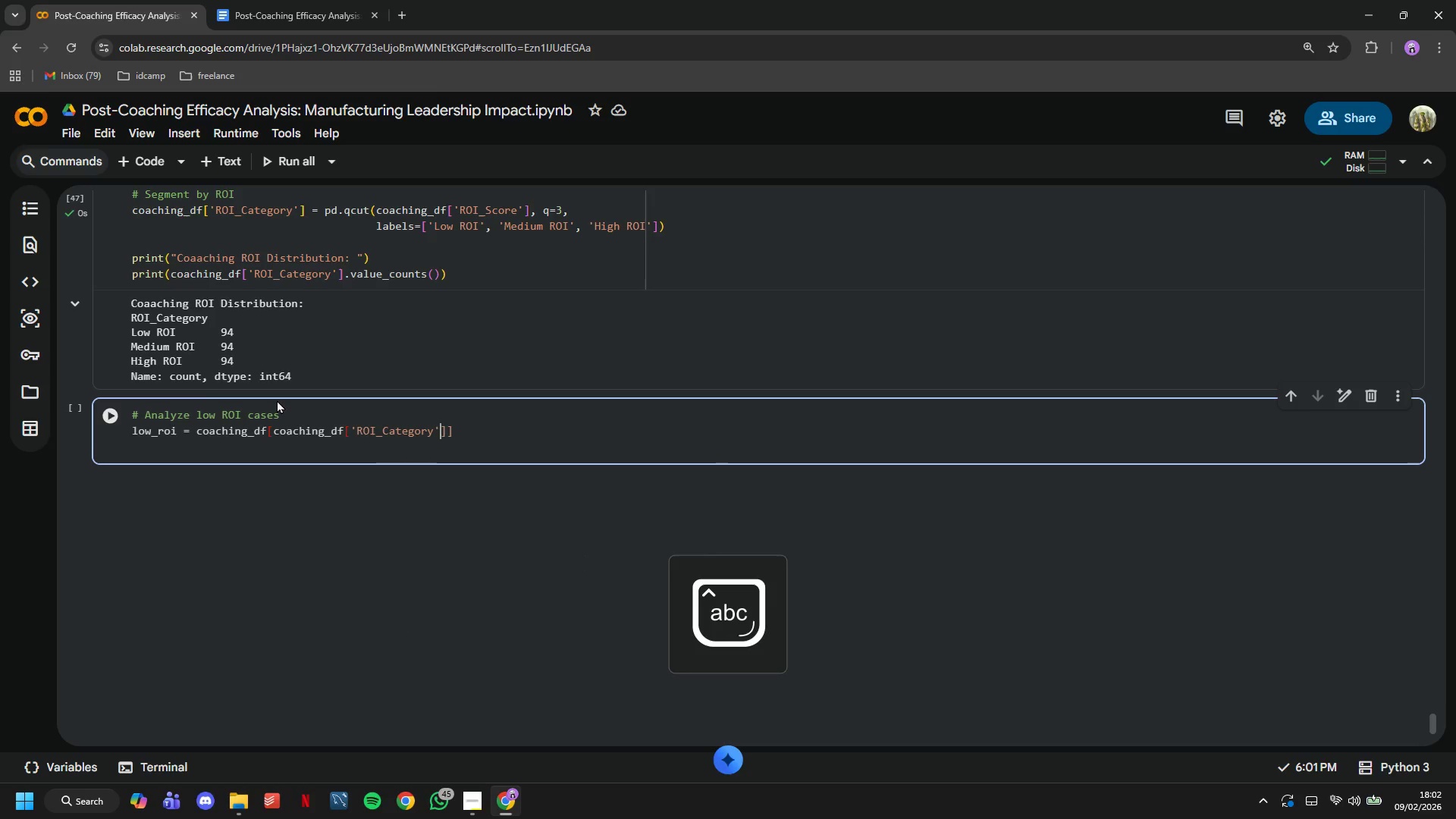 
key(Backspace)
 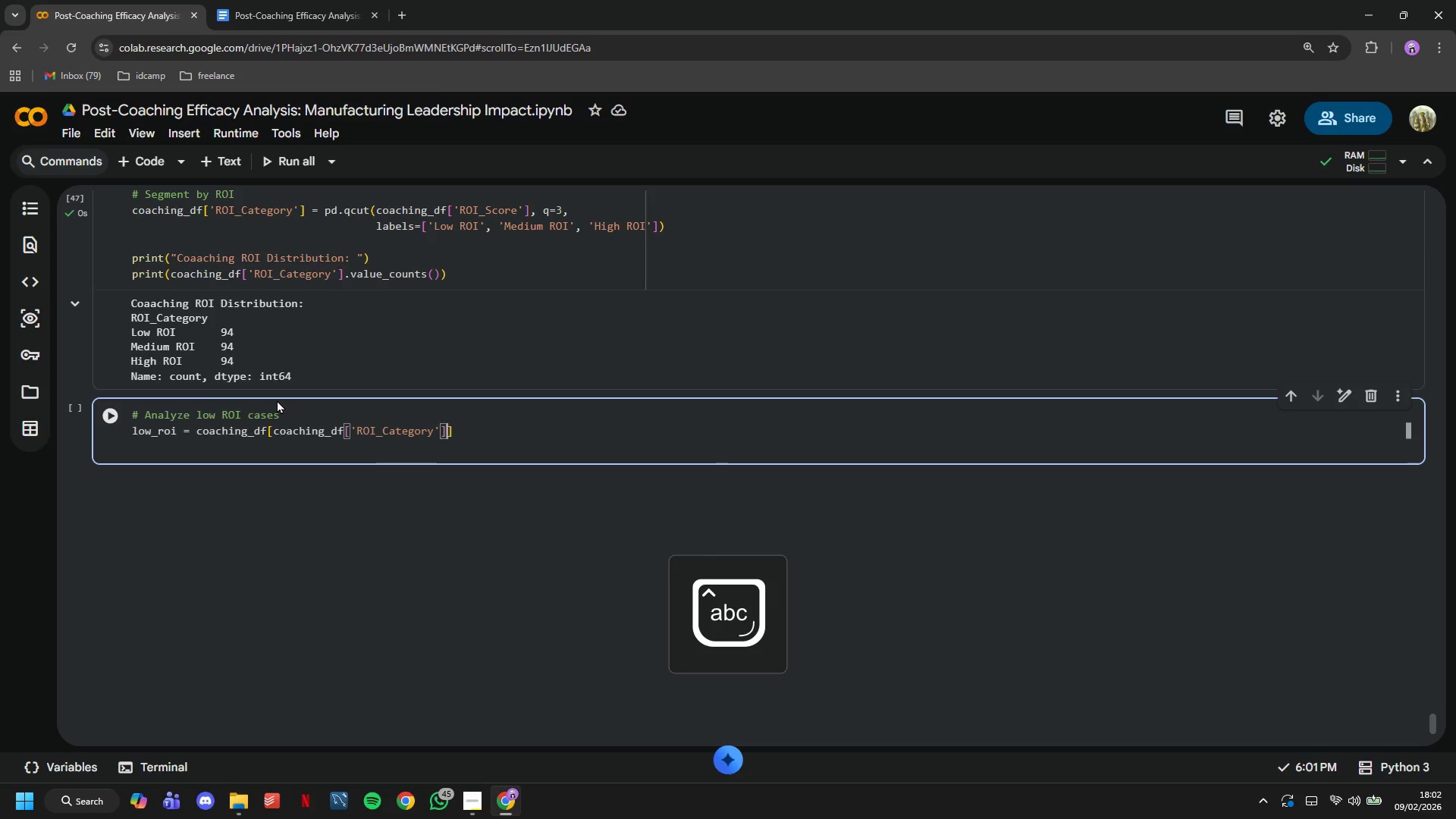 
key(ArrowRight)
 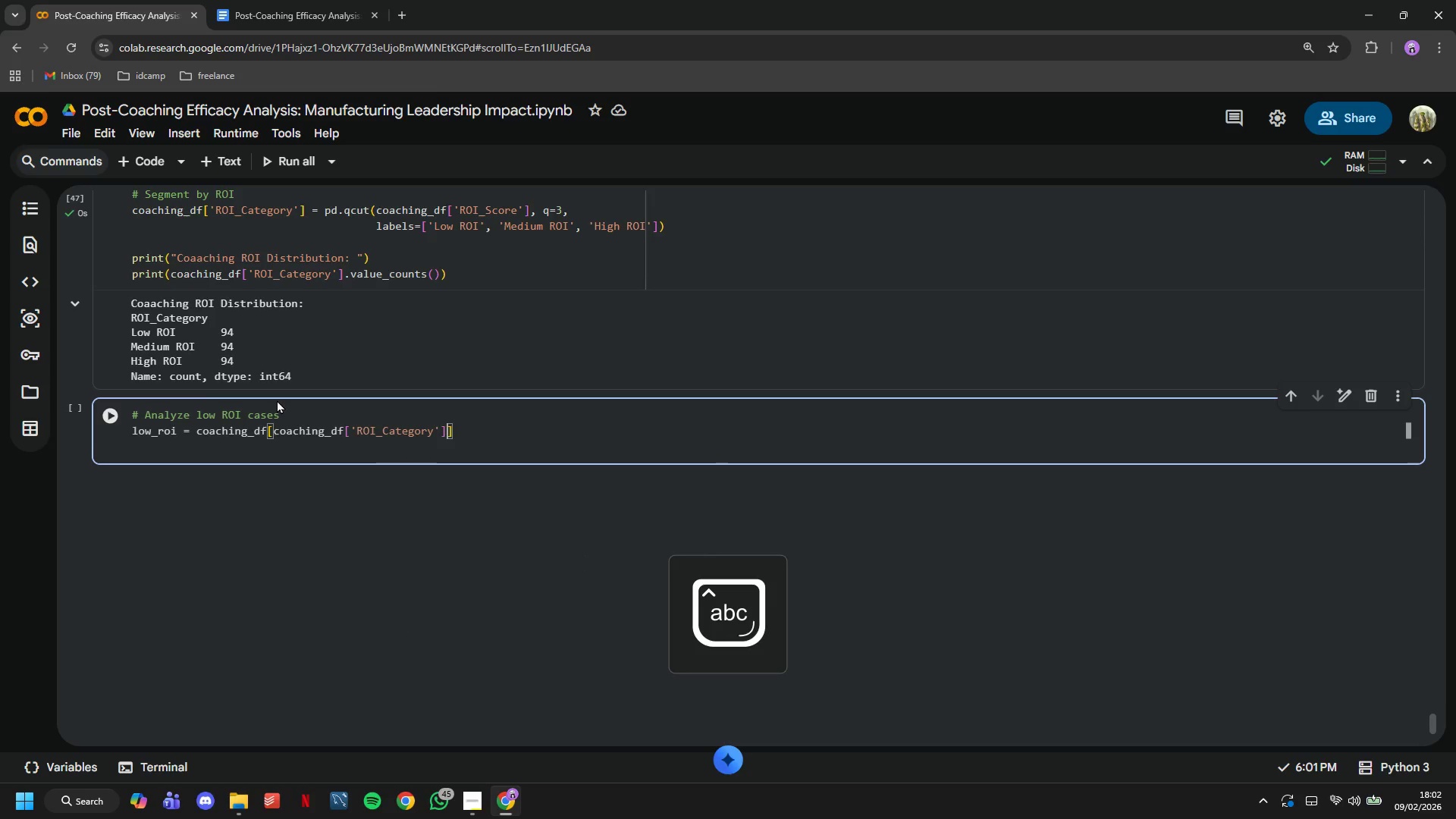 
type(== 'Low ROI)
 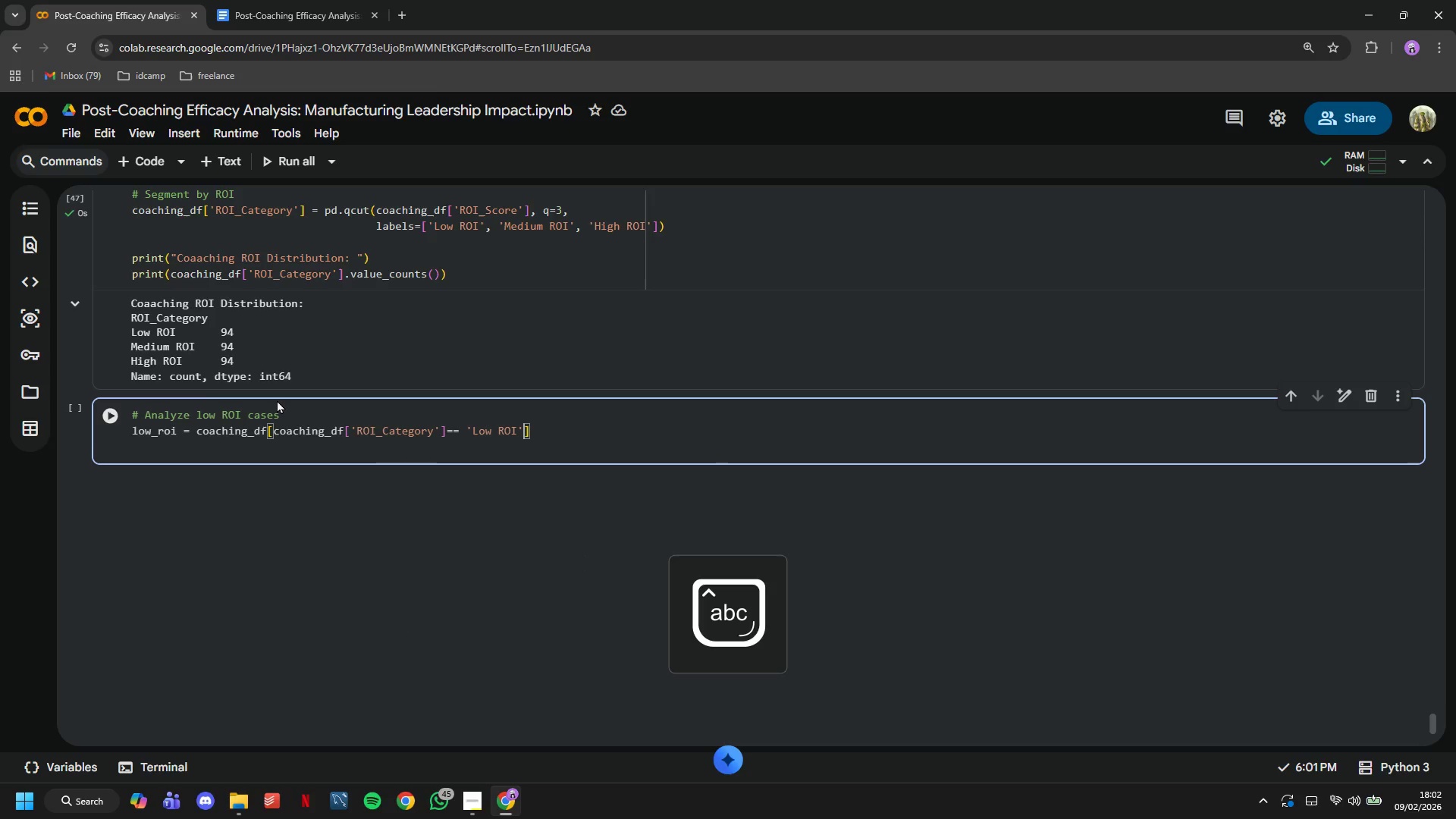 
key(ArrowRight)
 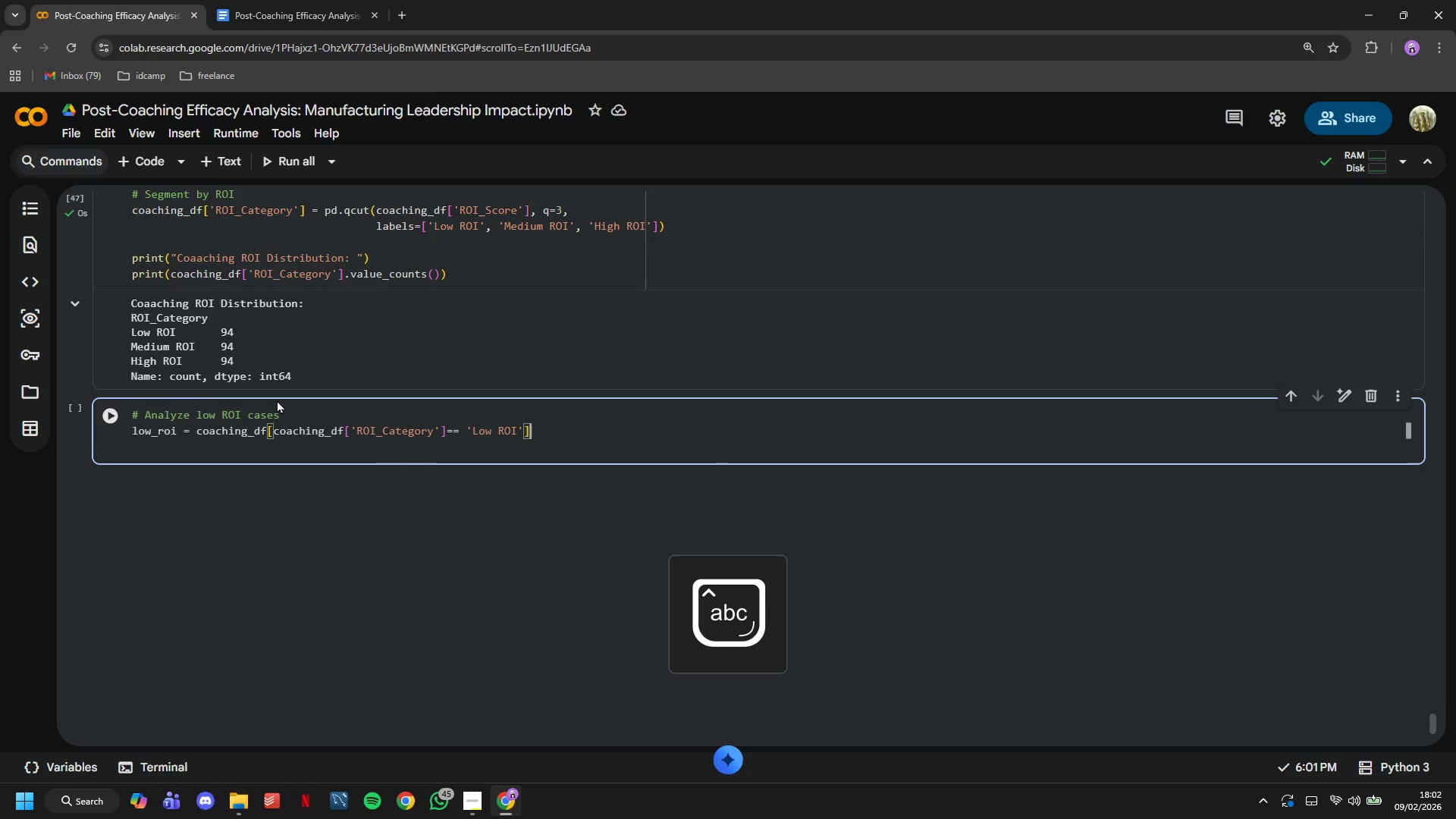 
key(ArrowRight)
 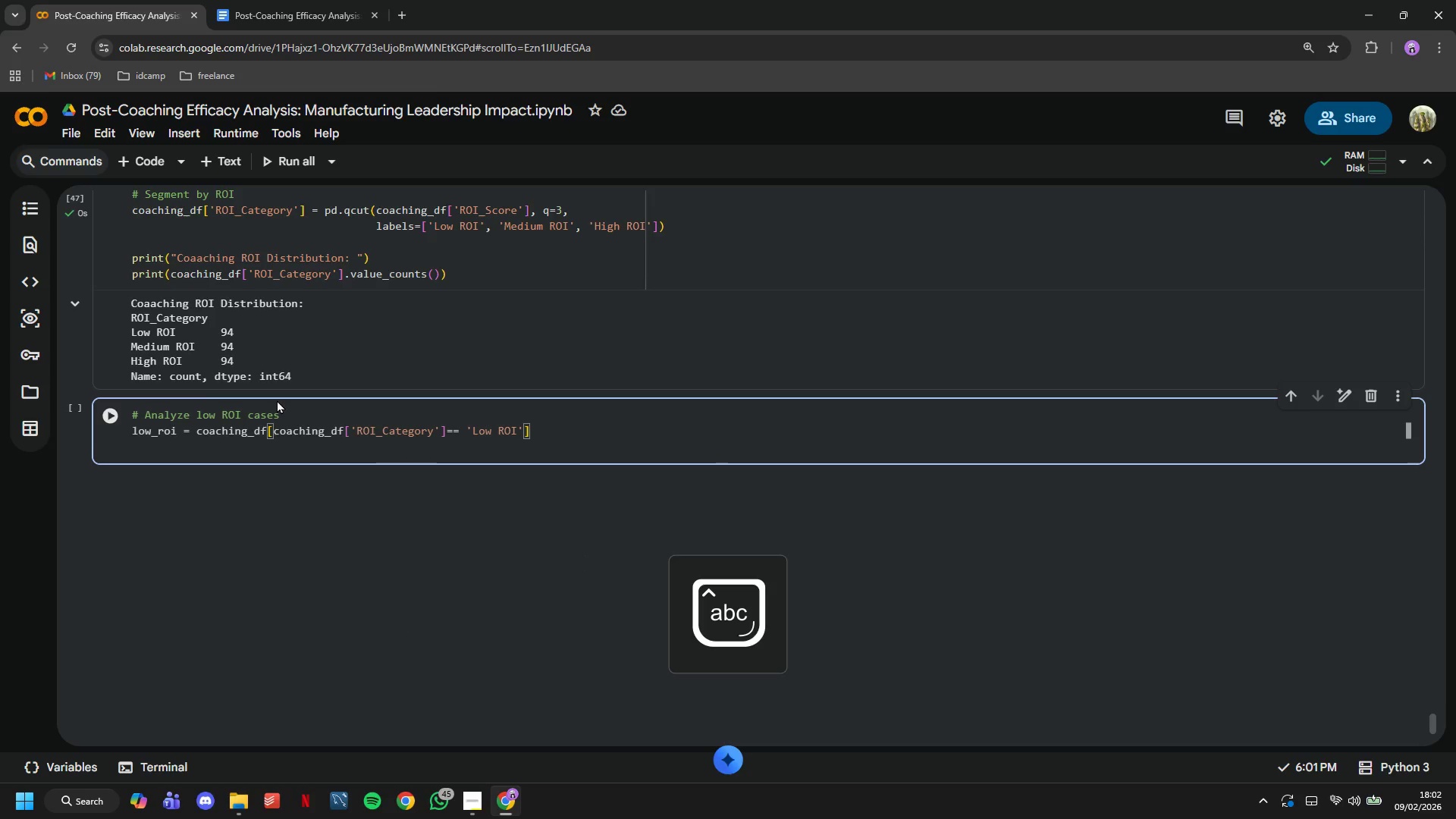 
key(Enter)
 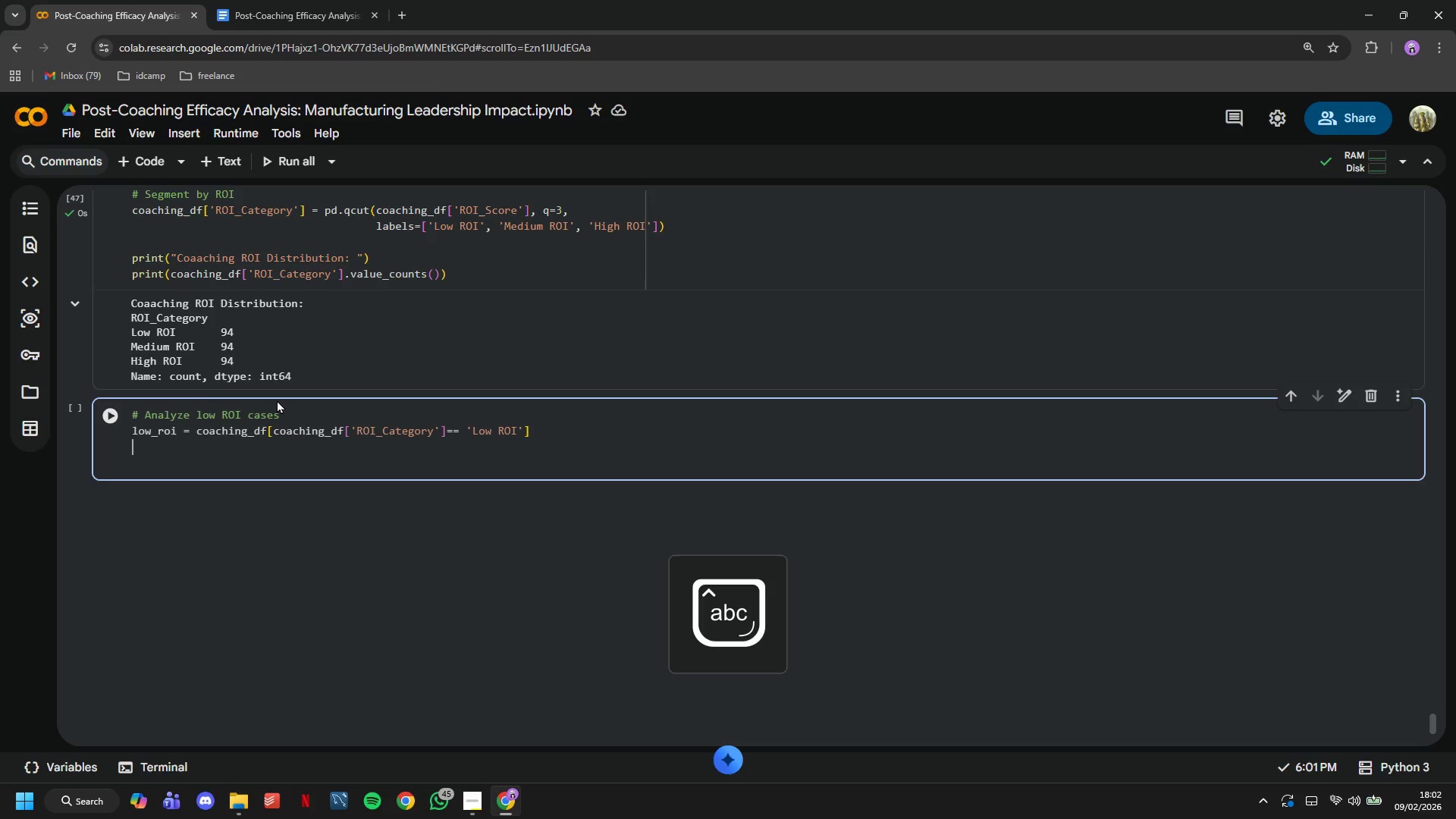 
type(print(f" Low RI )
key(Backspace)
key(Backspace)
type(OI Group Analysis: )
key(Backspace)
key(Backspace)
type( (n={len(low_roi)
 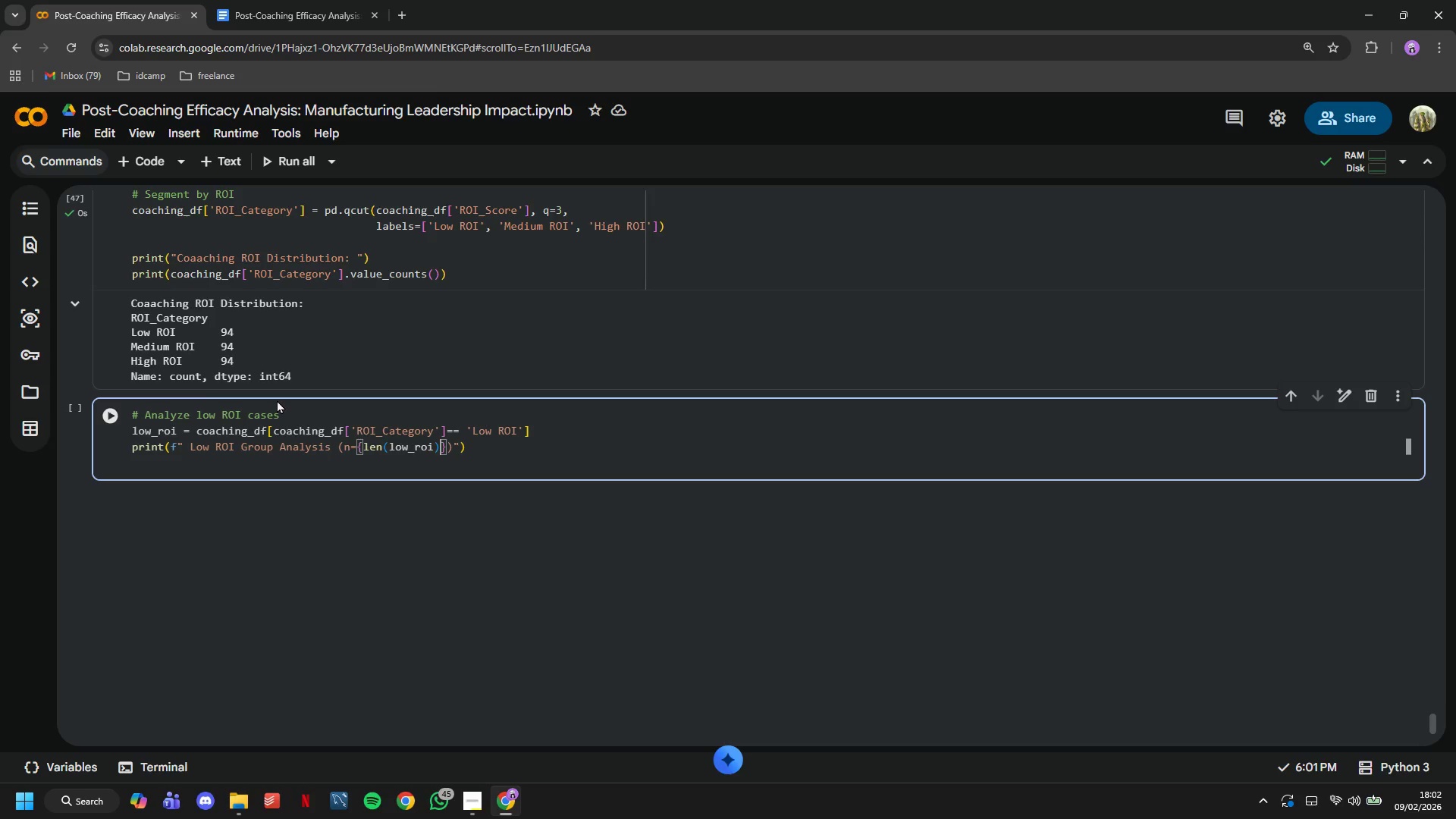 
 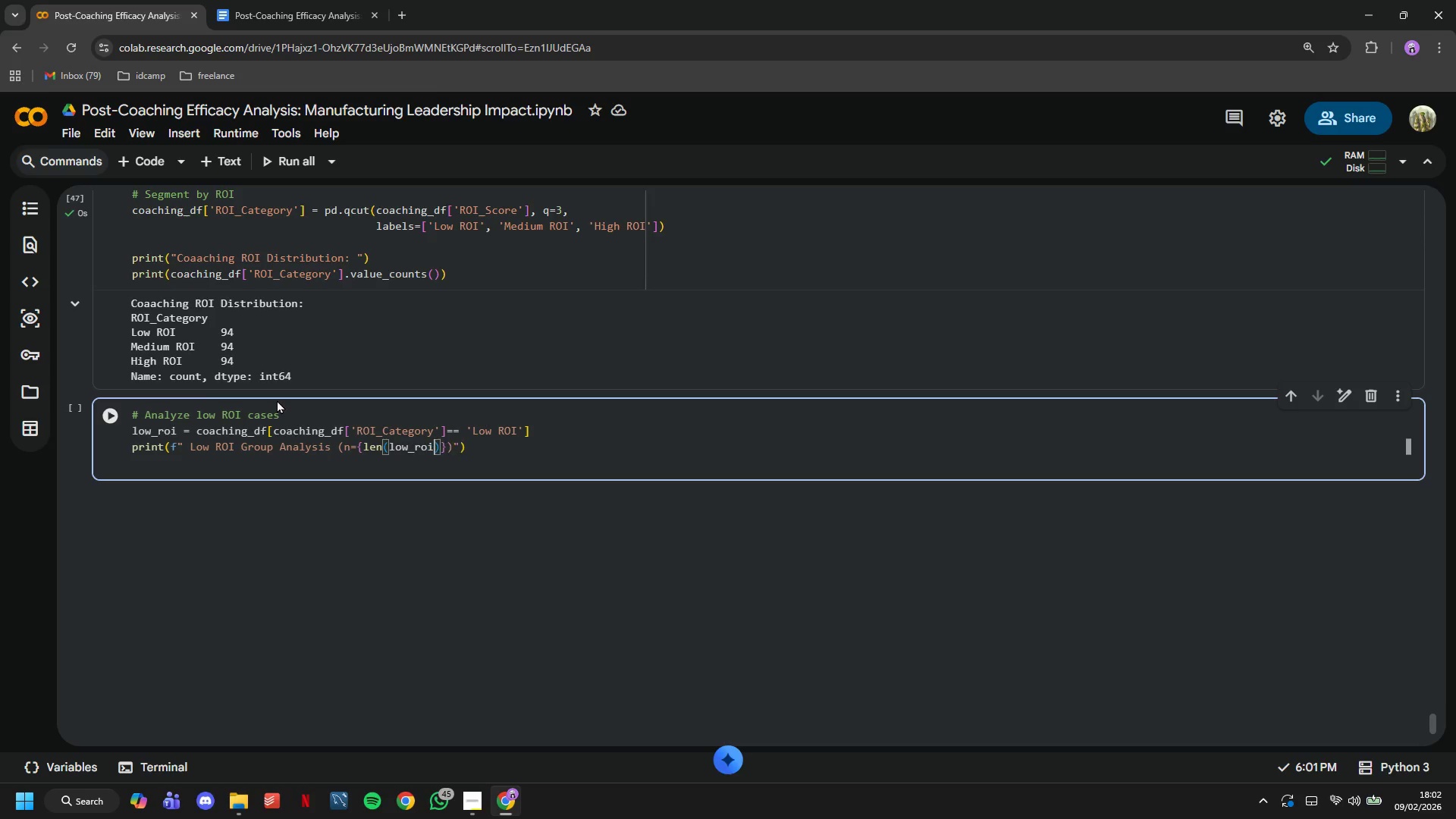 
key(ArrowRight)
 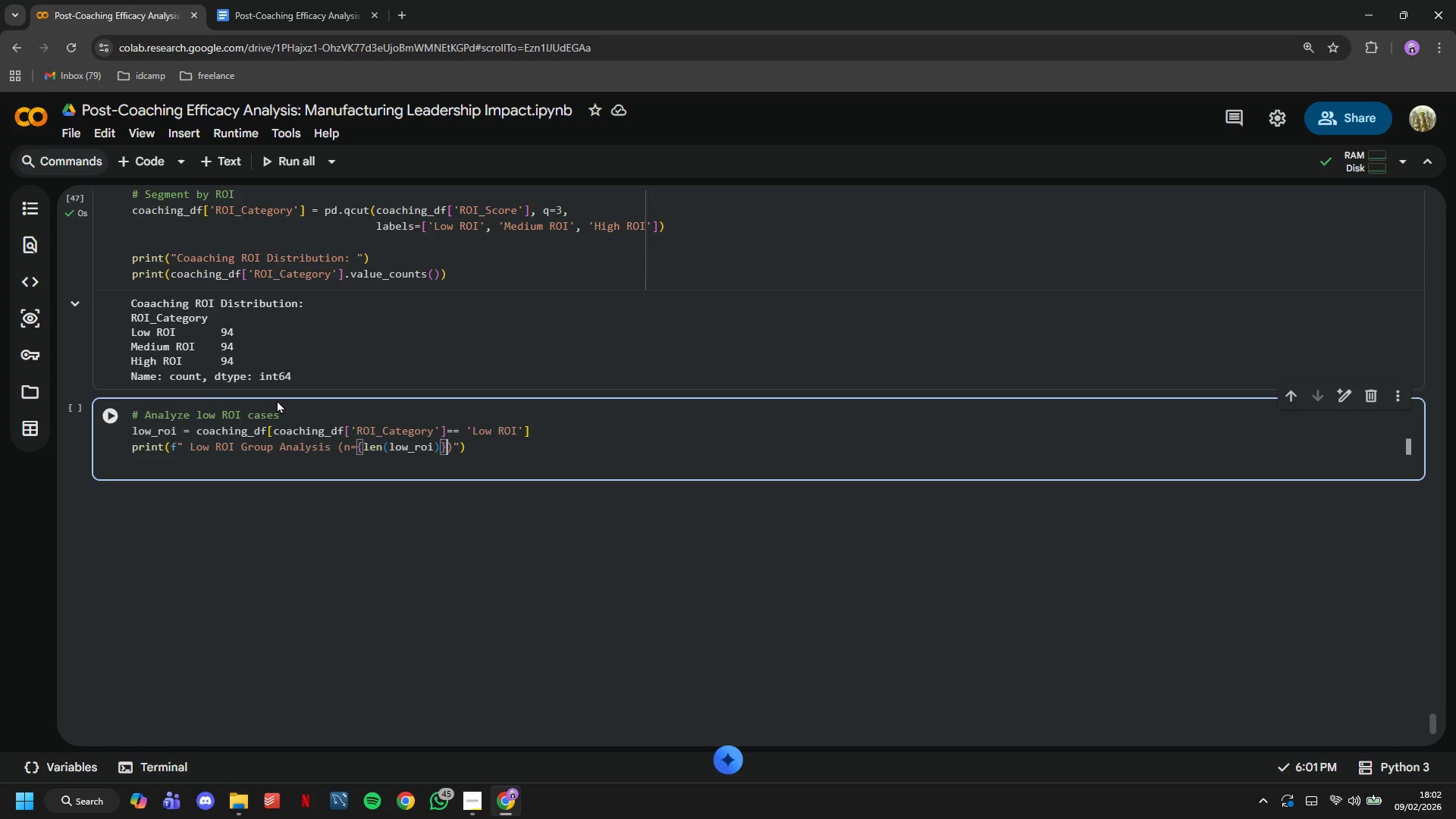 
key(ArrowRight)
 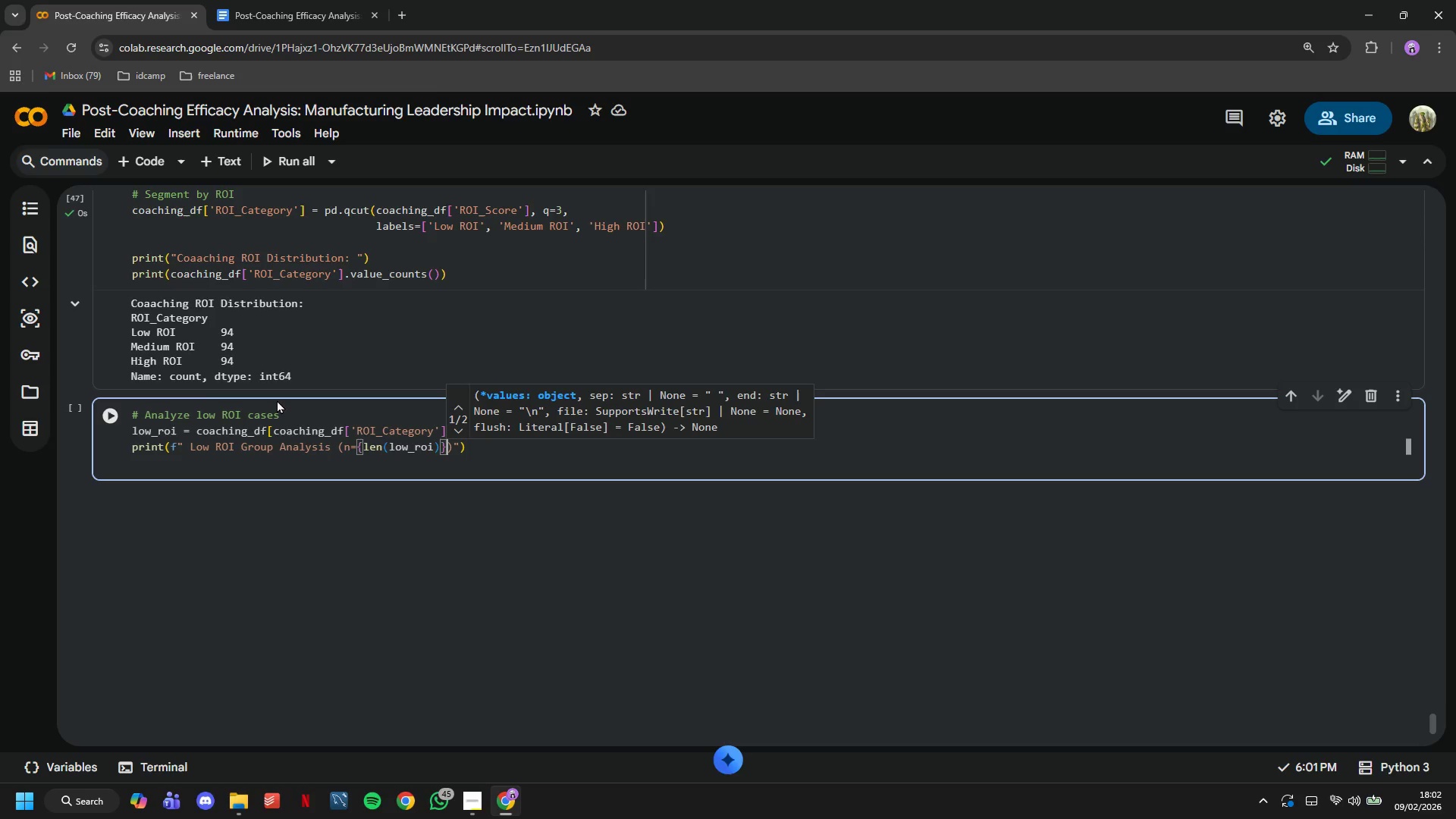 
key(Shift+Semicolon)
 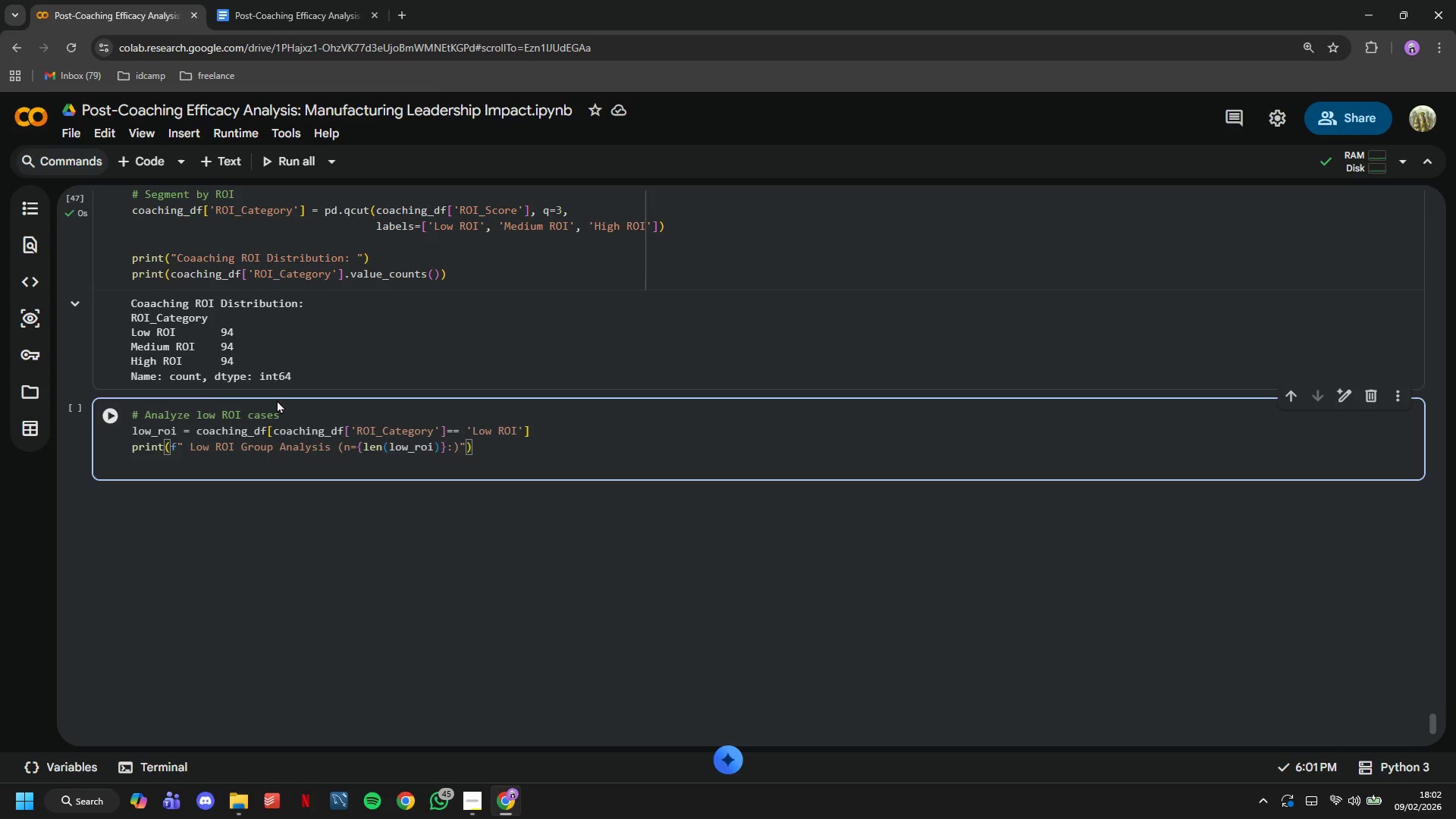 
key(Backspace)
 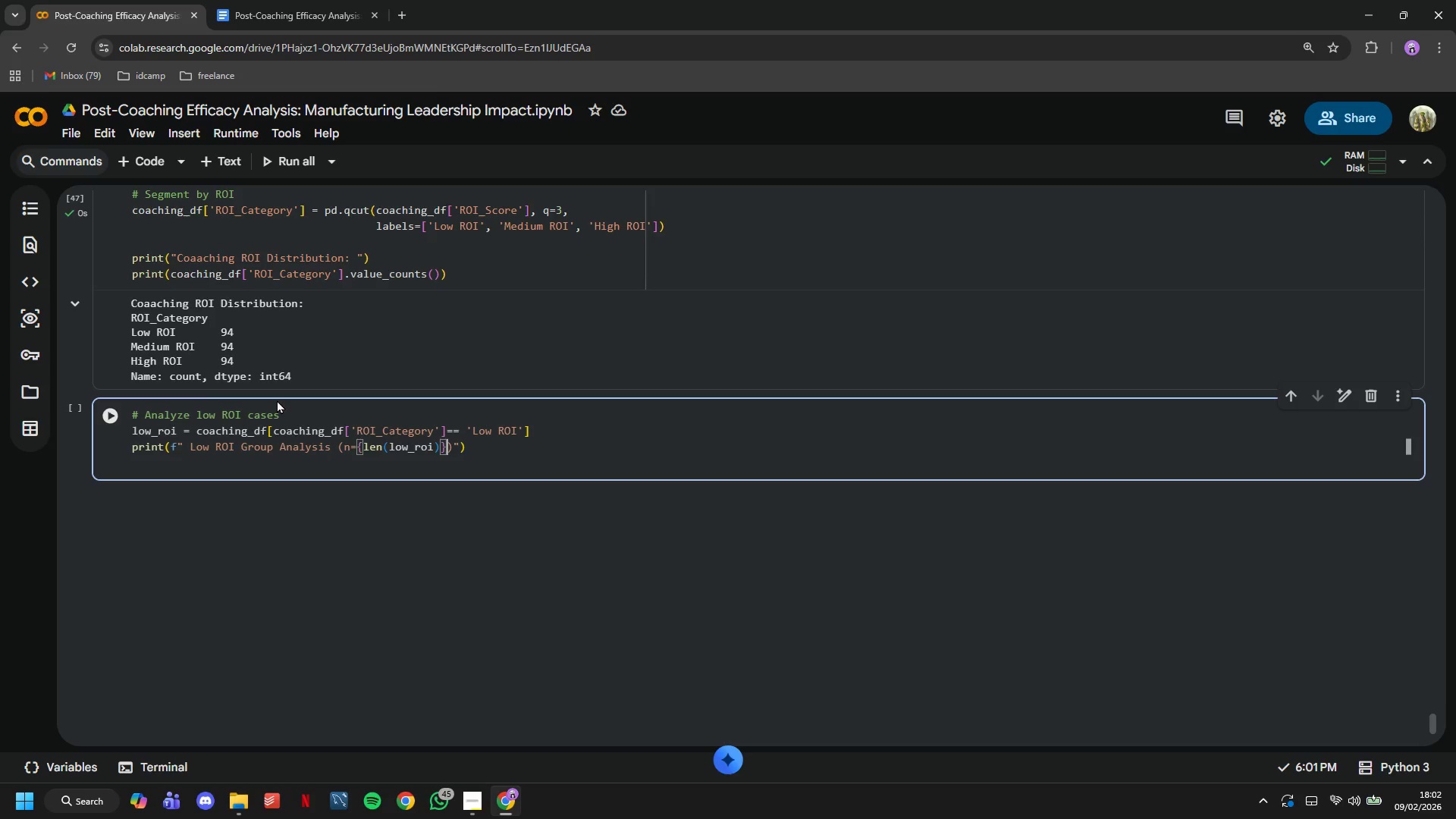 
key(ArrowRight)
 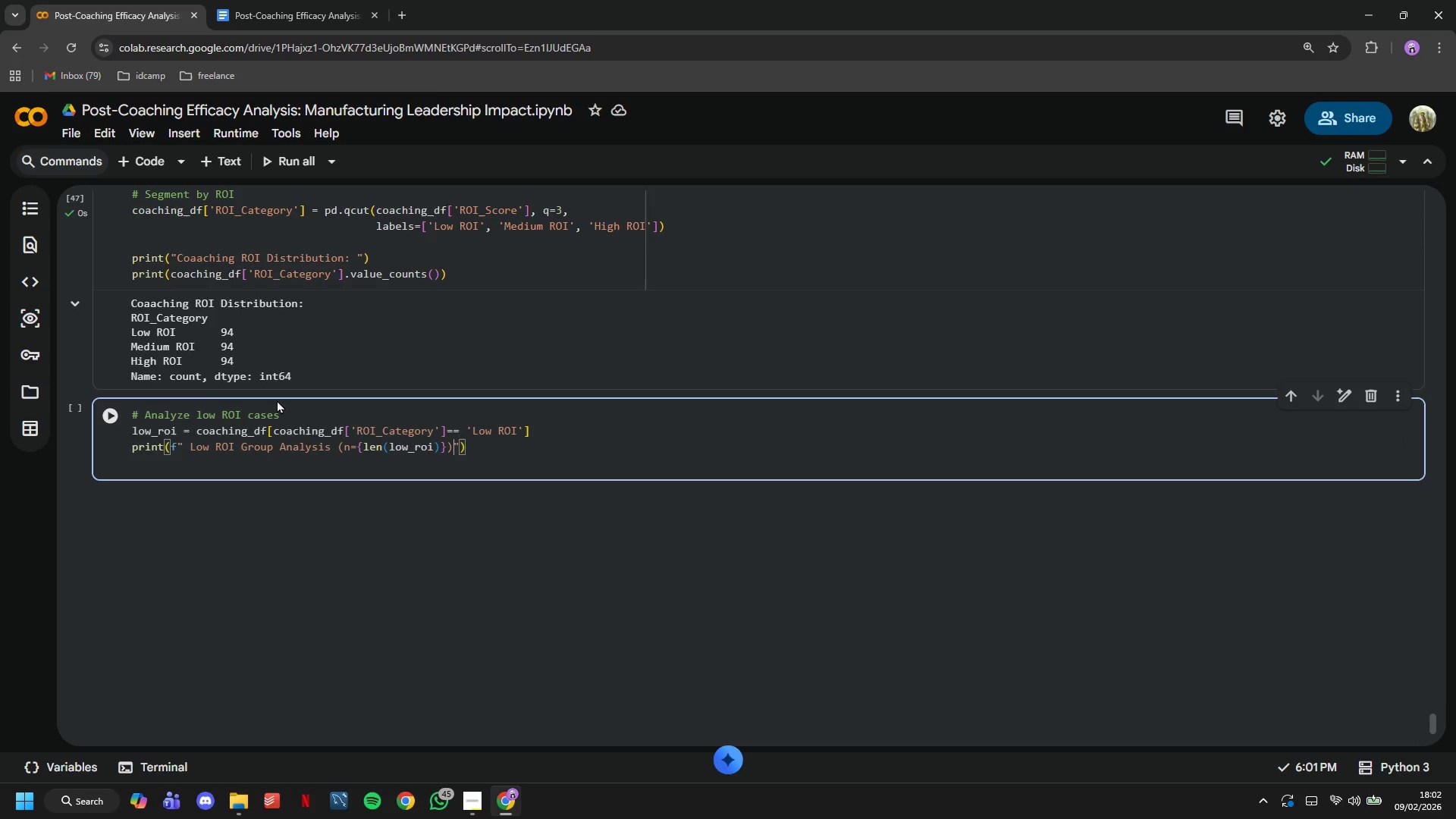 
key(Shift+Semicolon)
 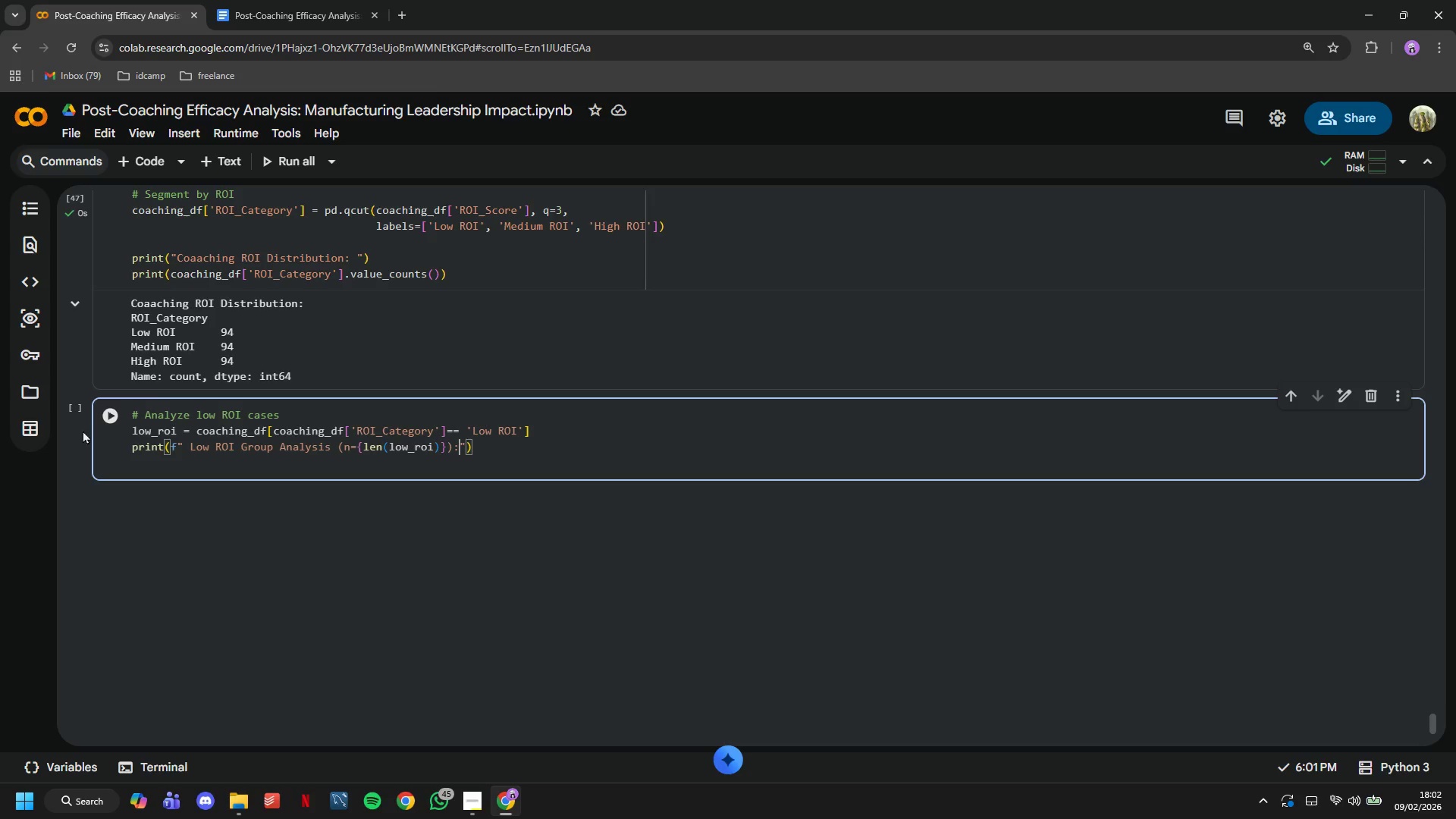 
left_click([94, 424])
 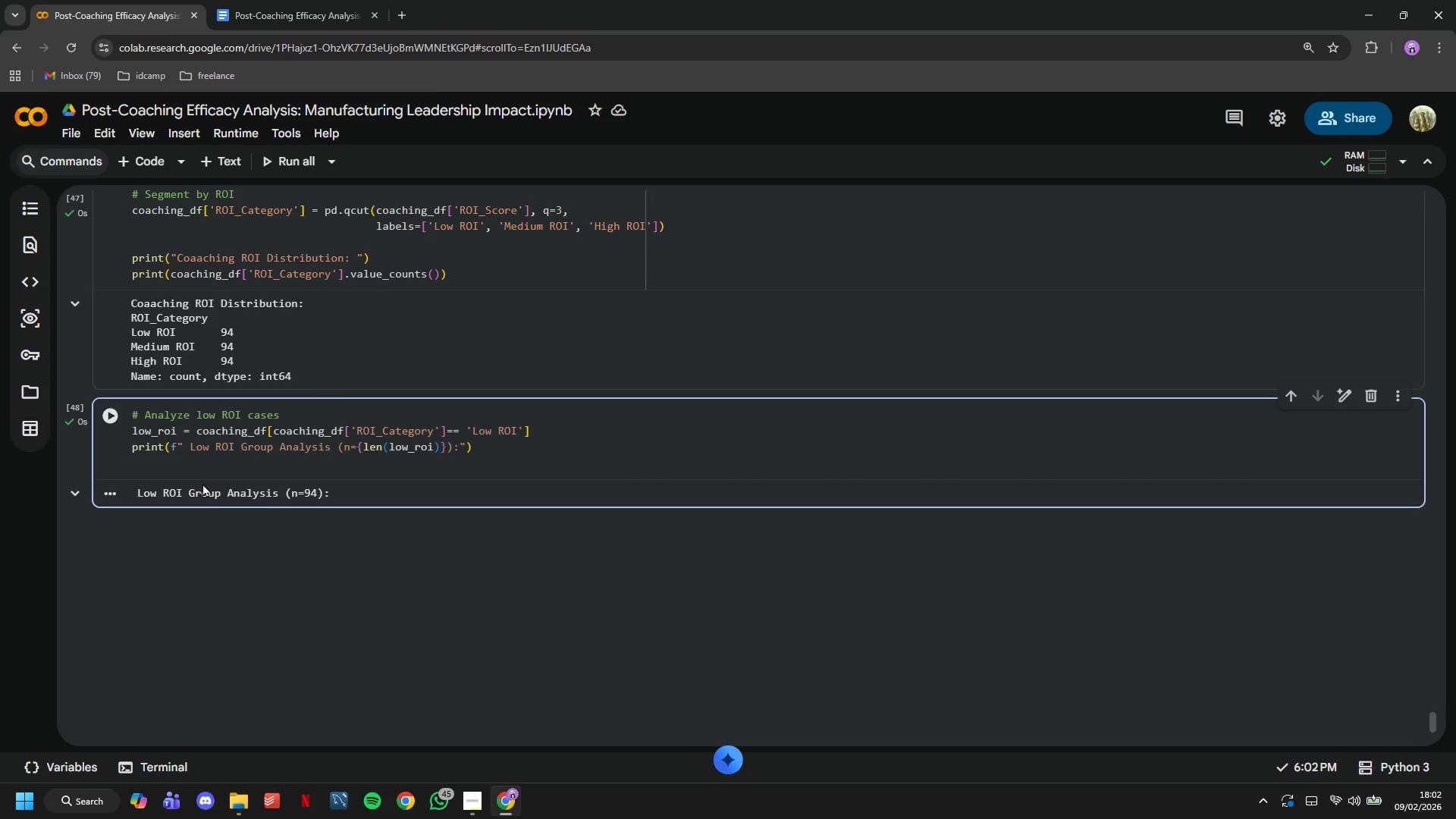 
wait(6.48)
 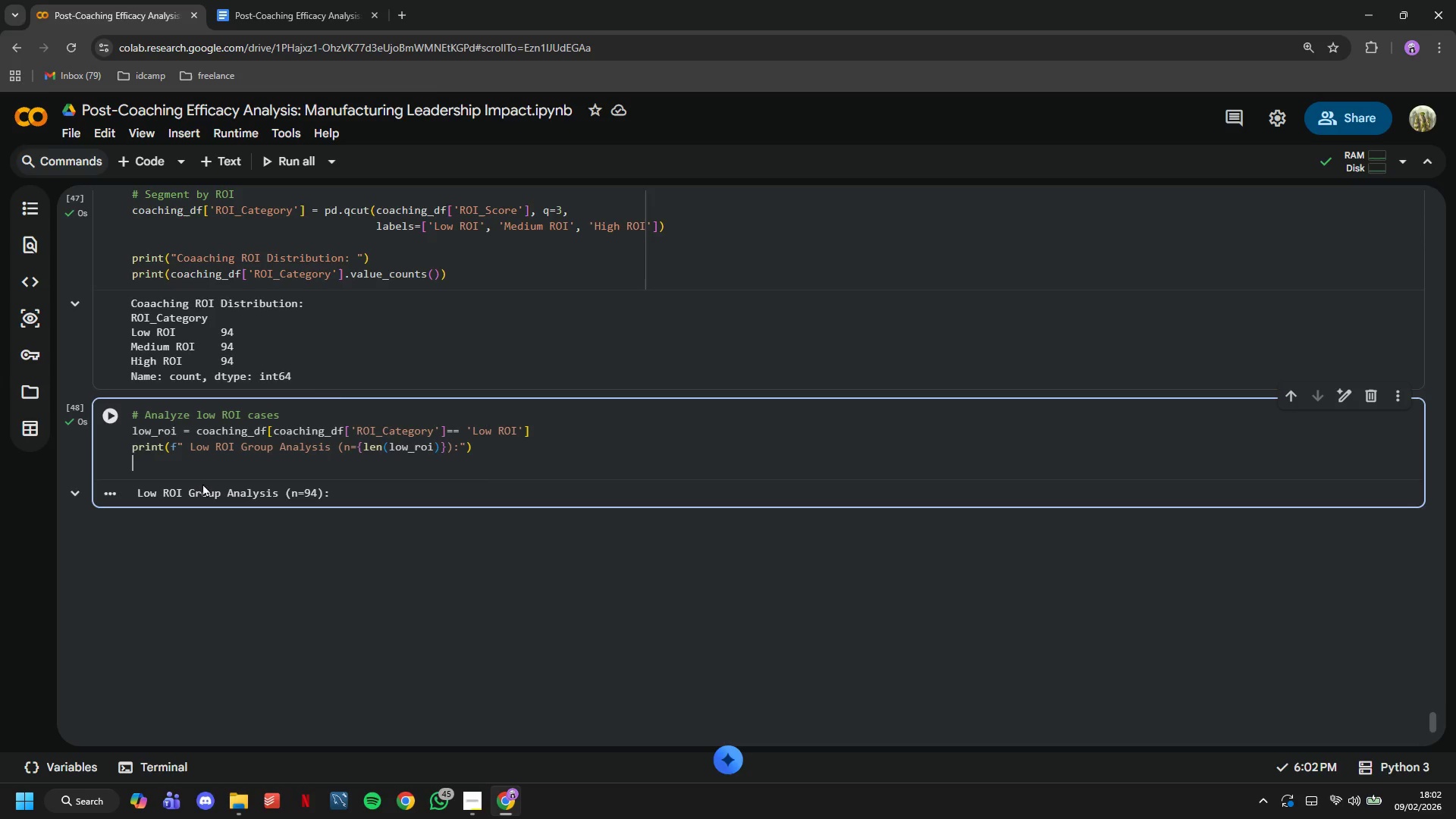 
type(print(f"Average Coaching HoursL )
key(Backspace)
key(Backspace)
type(: {)
key(Tab)
 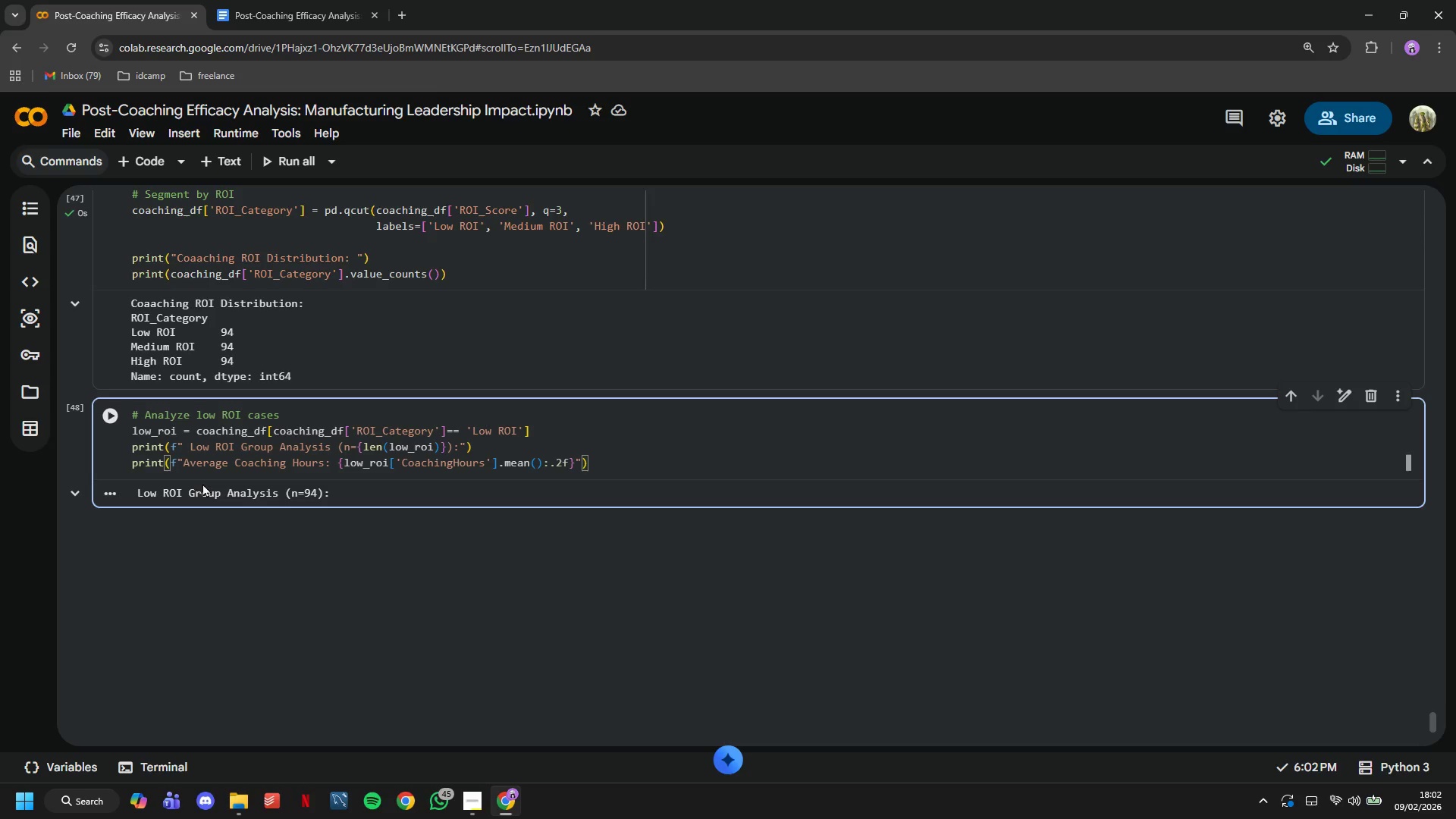 
key(Enter)
 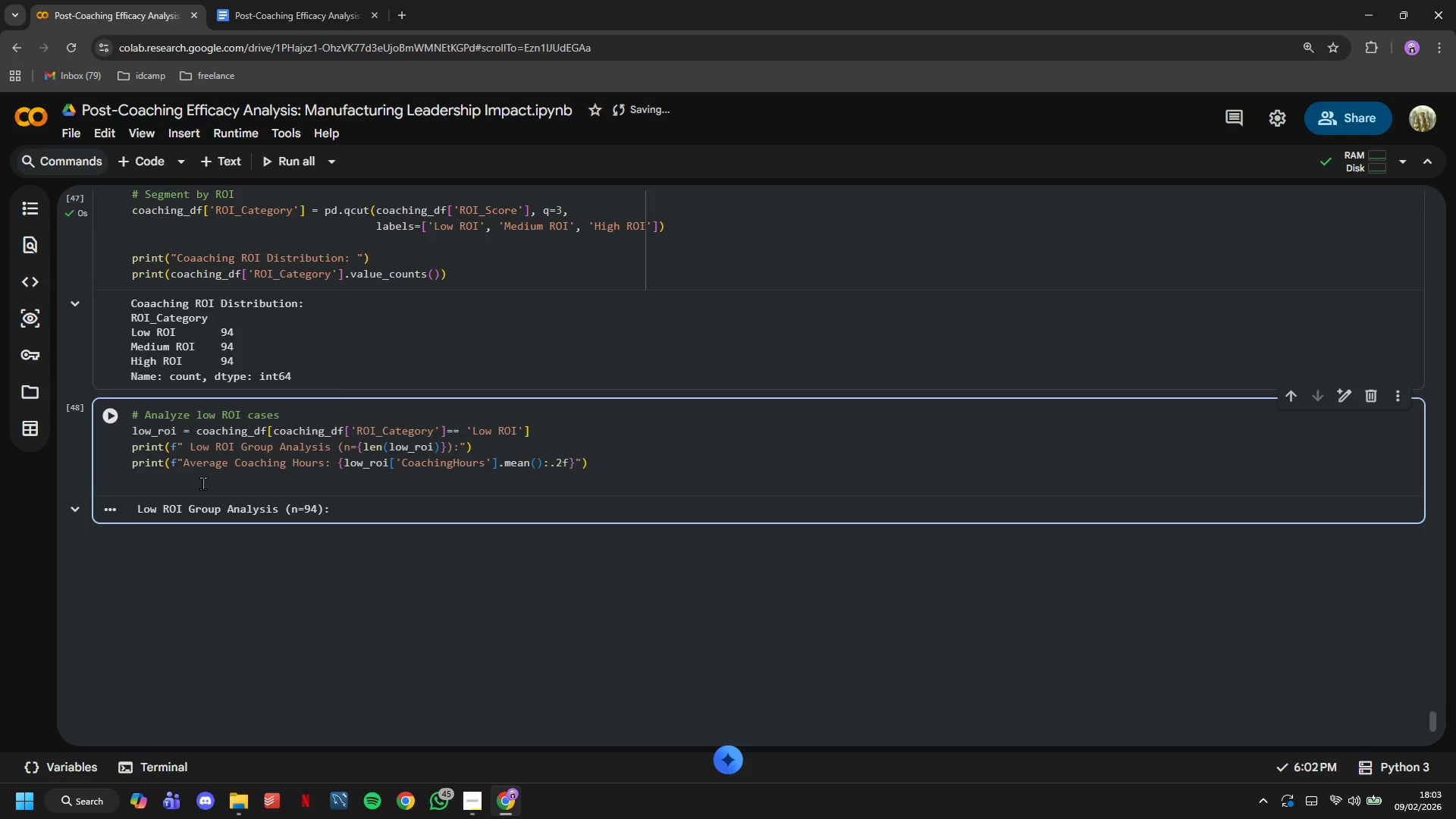 
type(print(f" A)
key(Backspace)
key(Backspace)
type(a)
key(Backspace)
type(Average Total Improvement)
 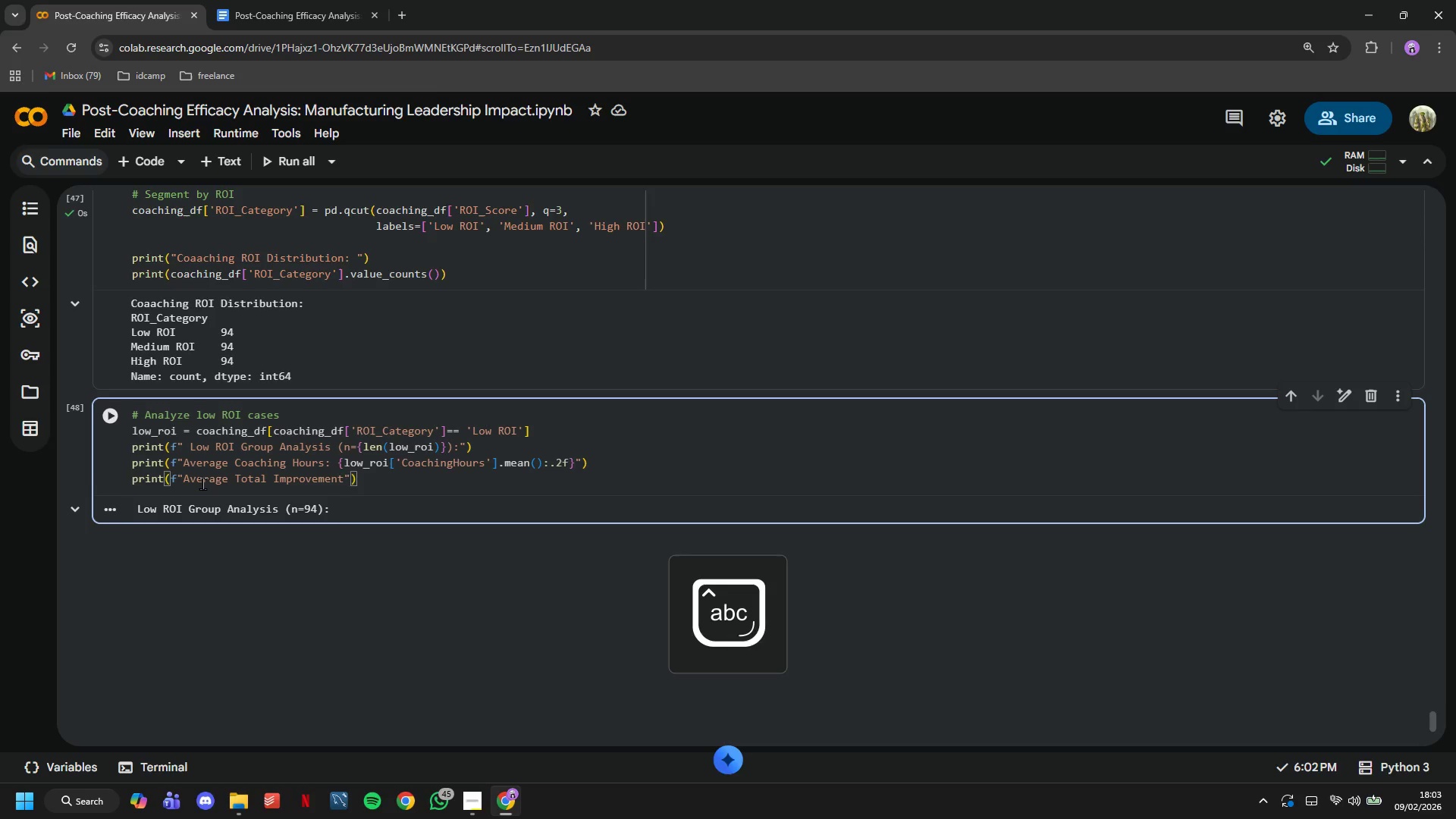 
key(ArrowUp)
 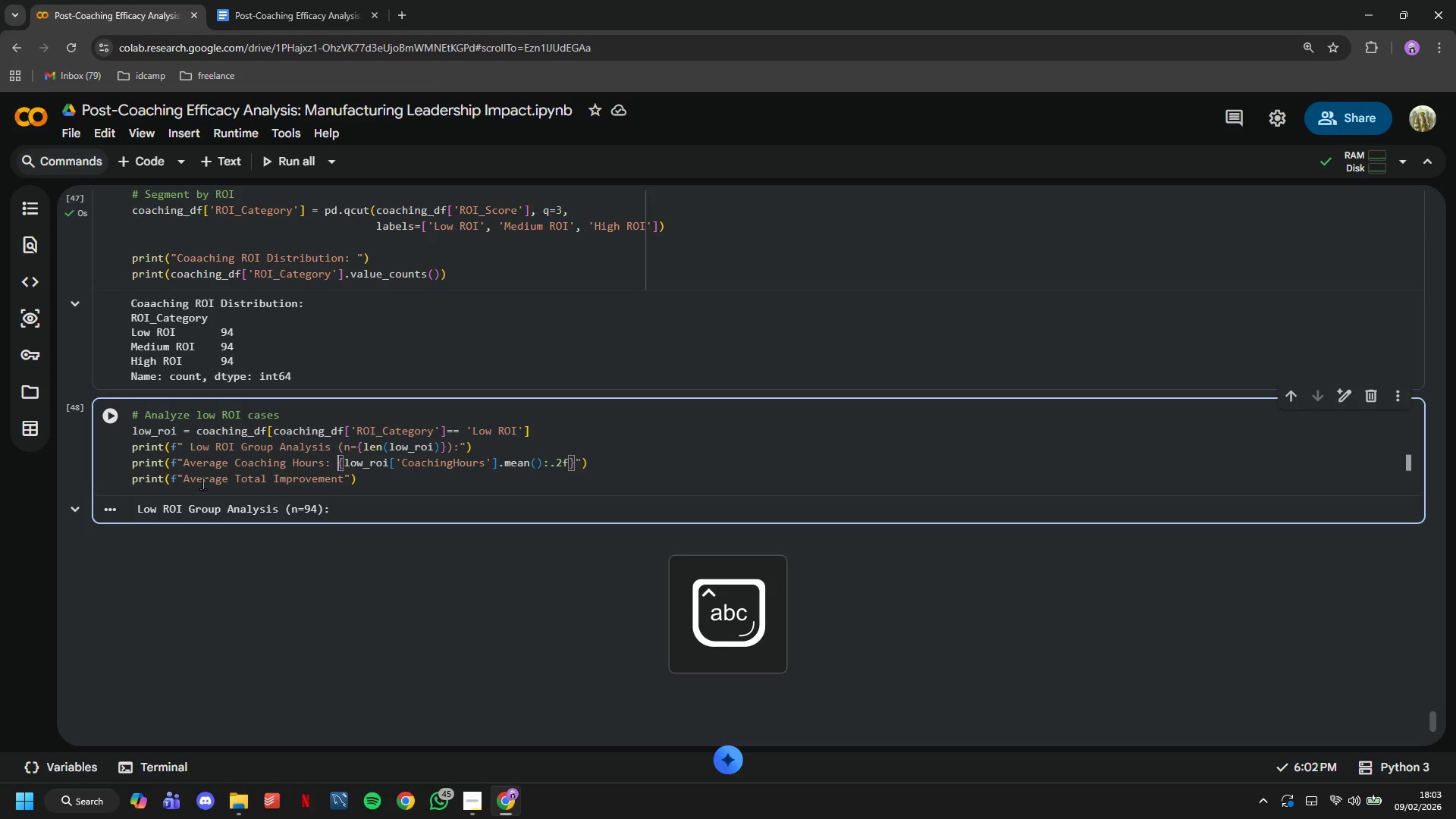 
hold_key(key=ArrowLeft, duration=1.19)
 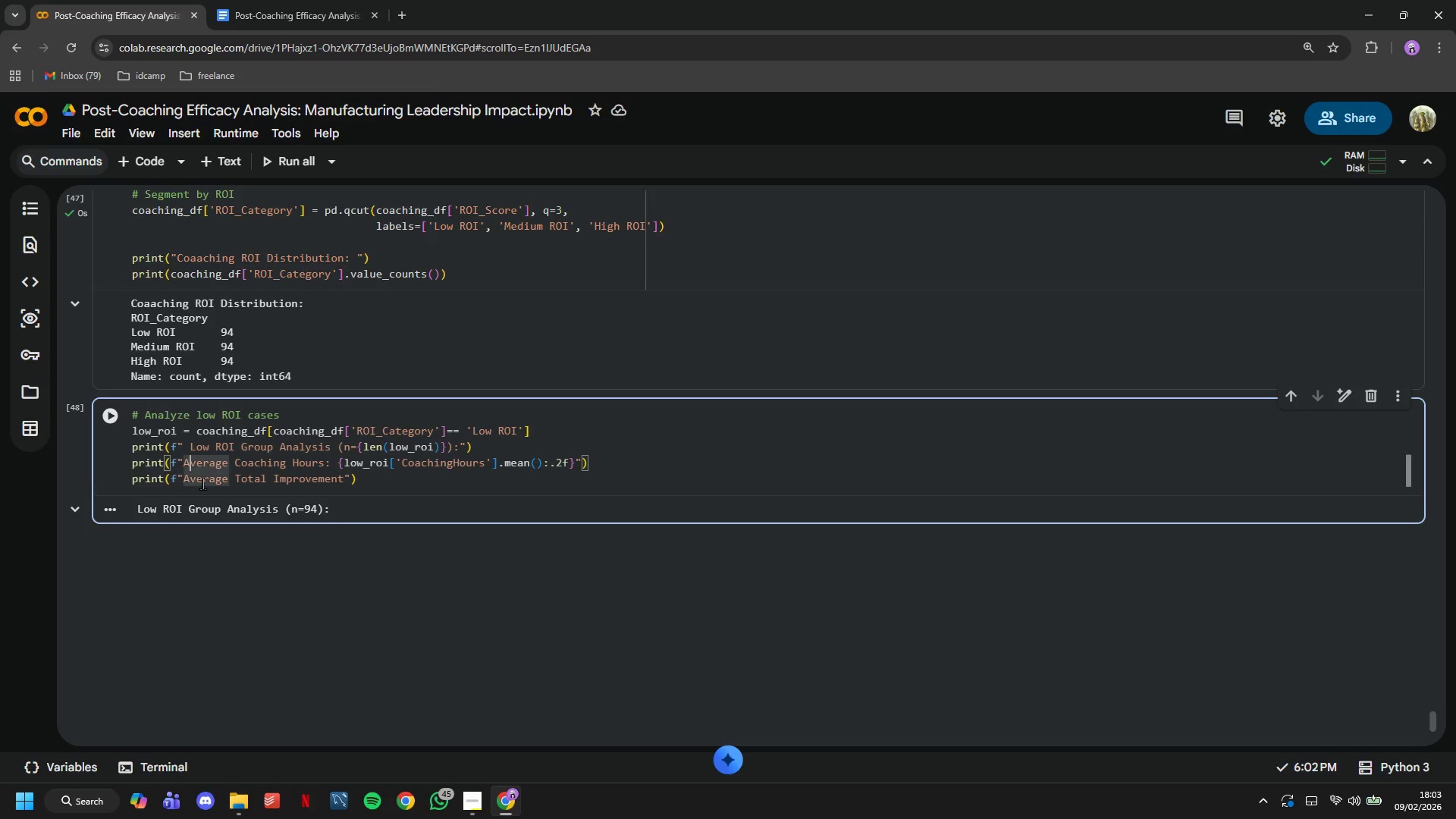 
key(ArrowLeft)
 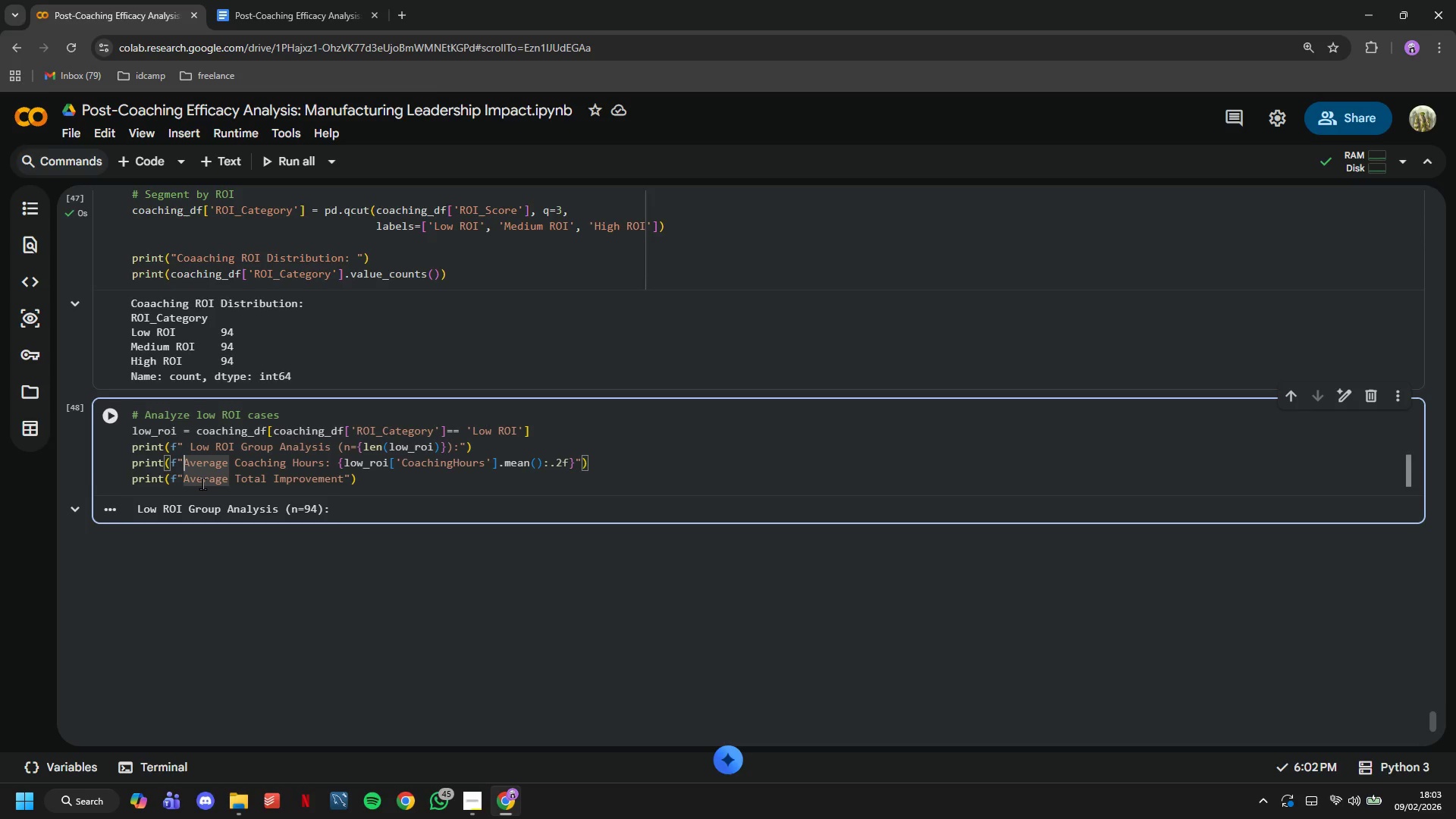 
key(Space)
 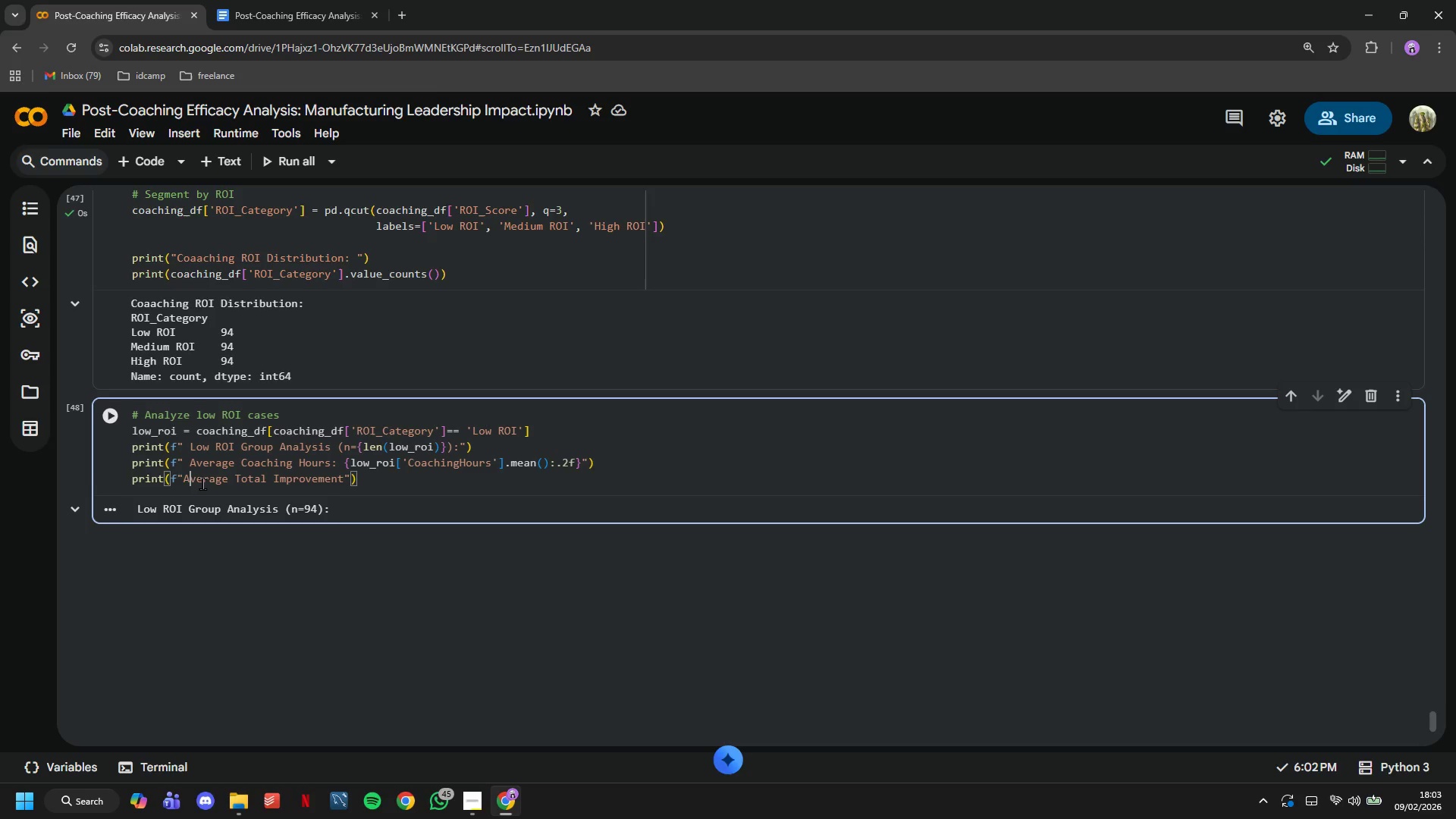 
key(ArrowDown)
 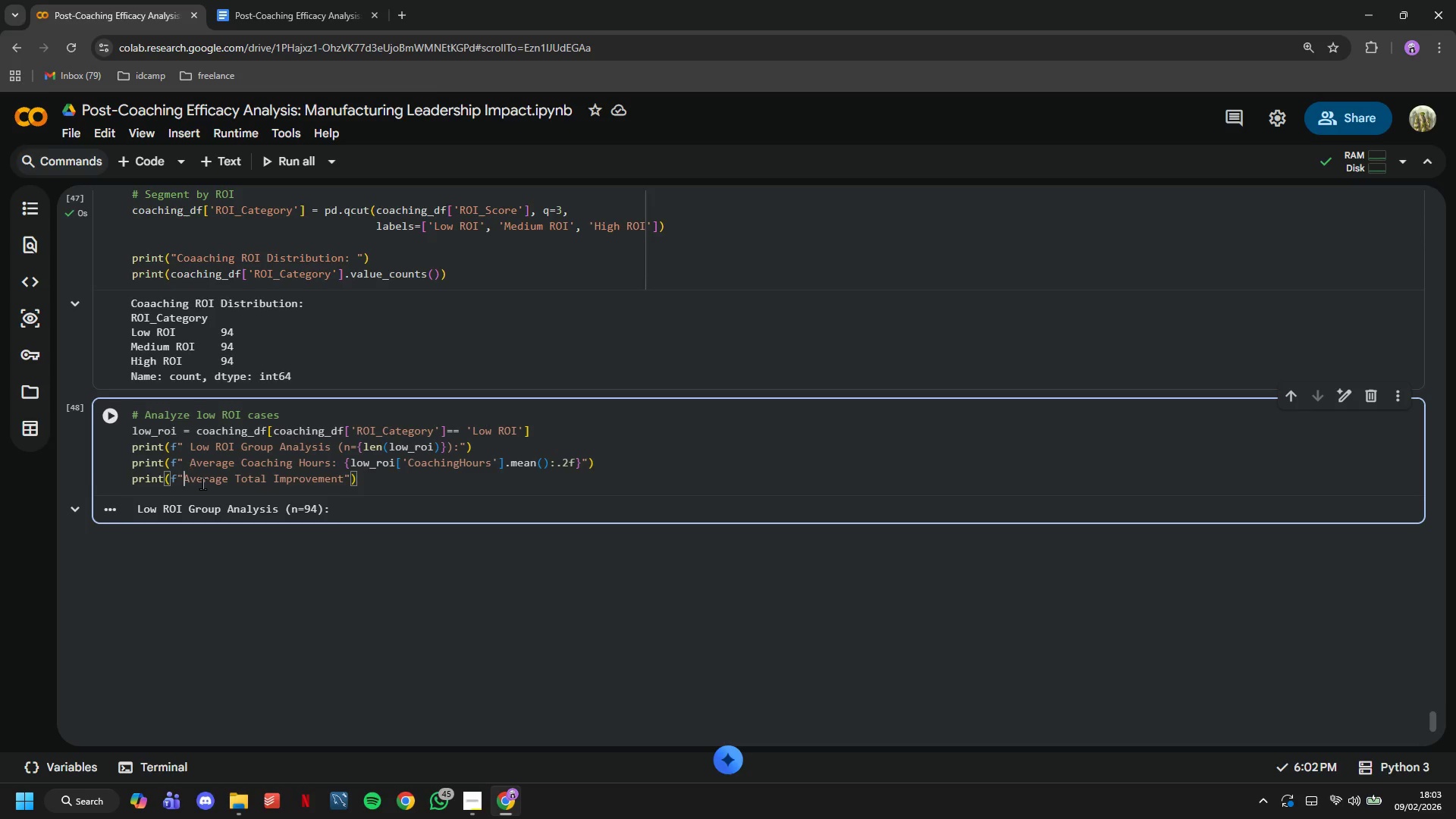 
key(ArrowLeft)
 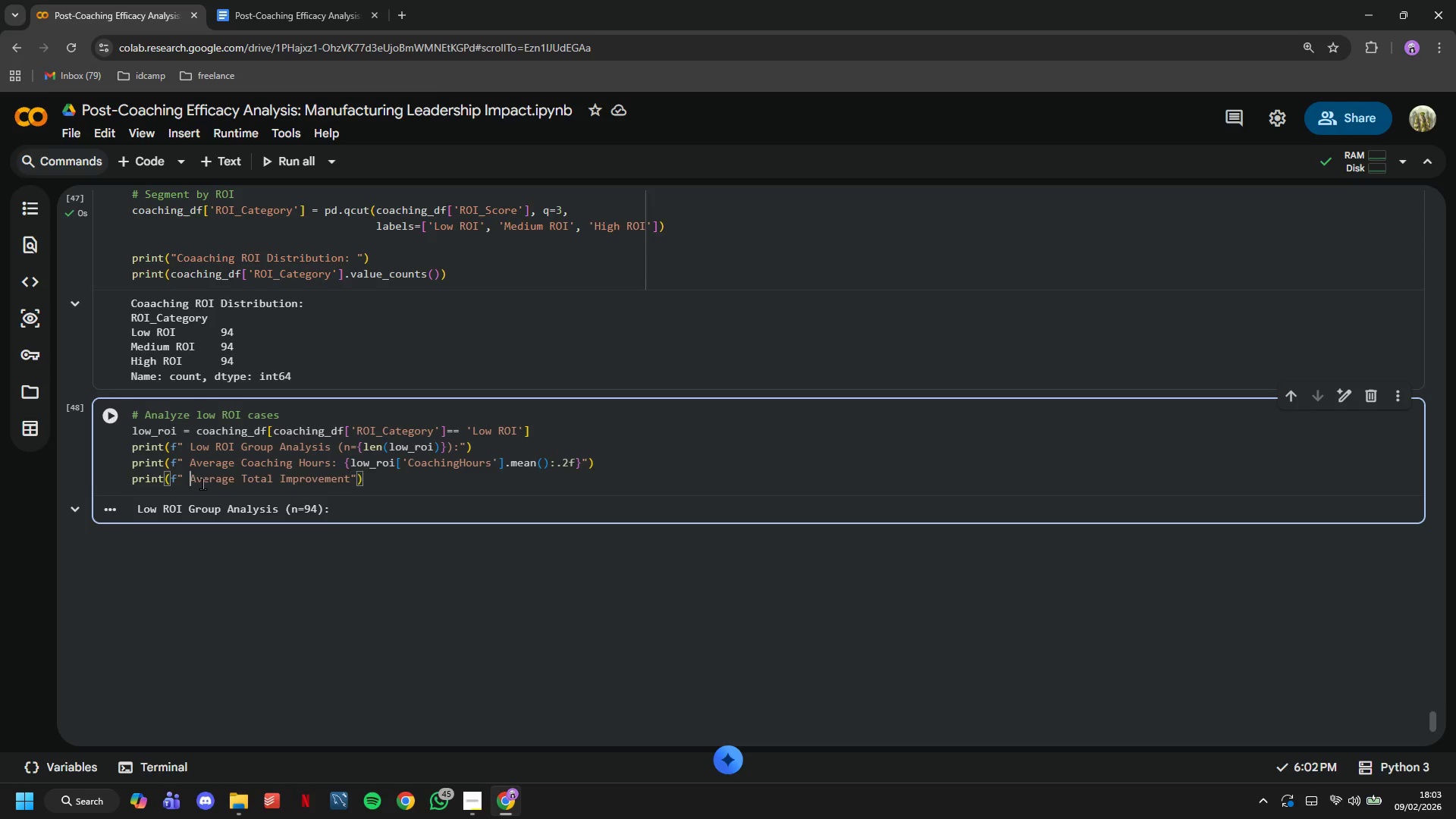 
key(Space)
 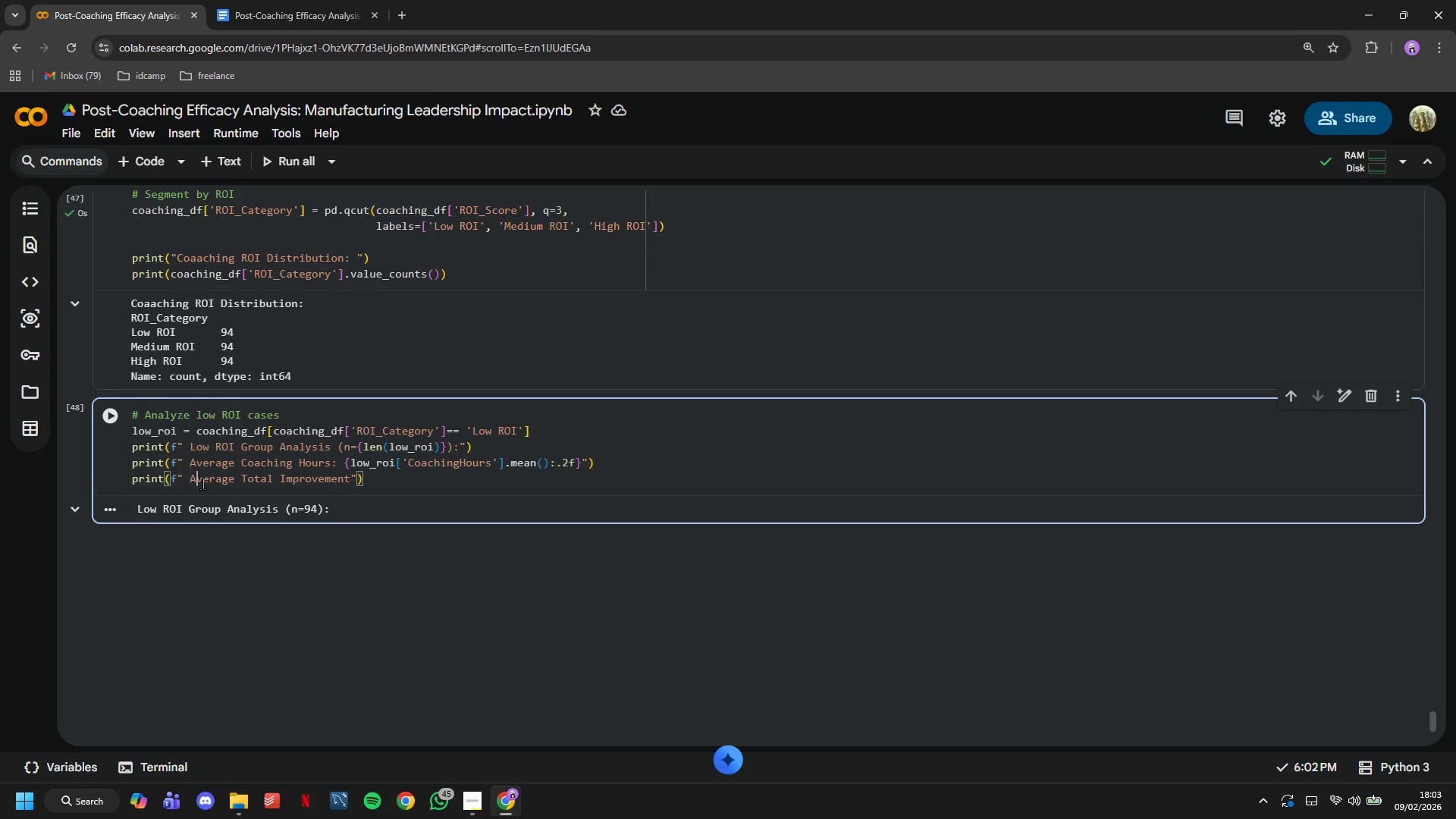 
hold_key(key=ArrowRight, duration=1.03)
 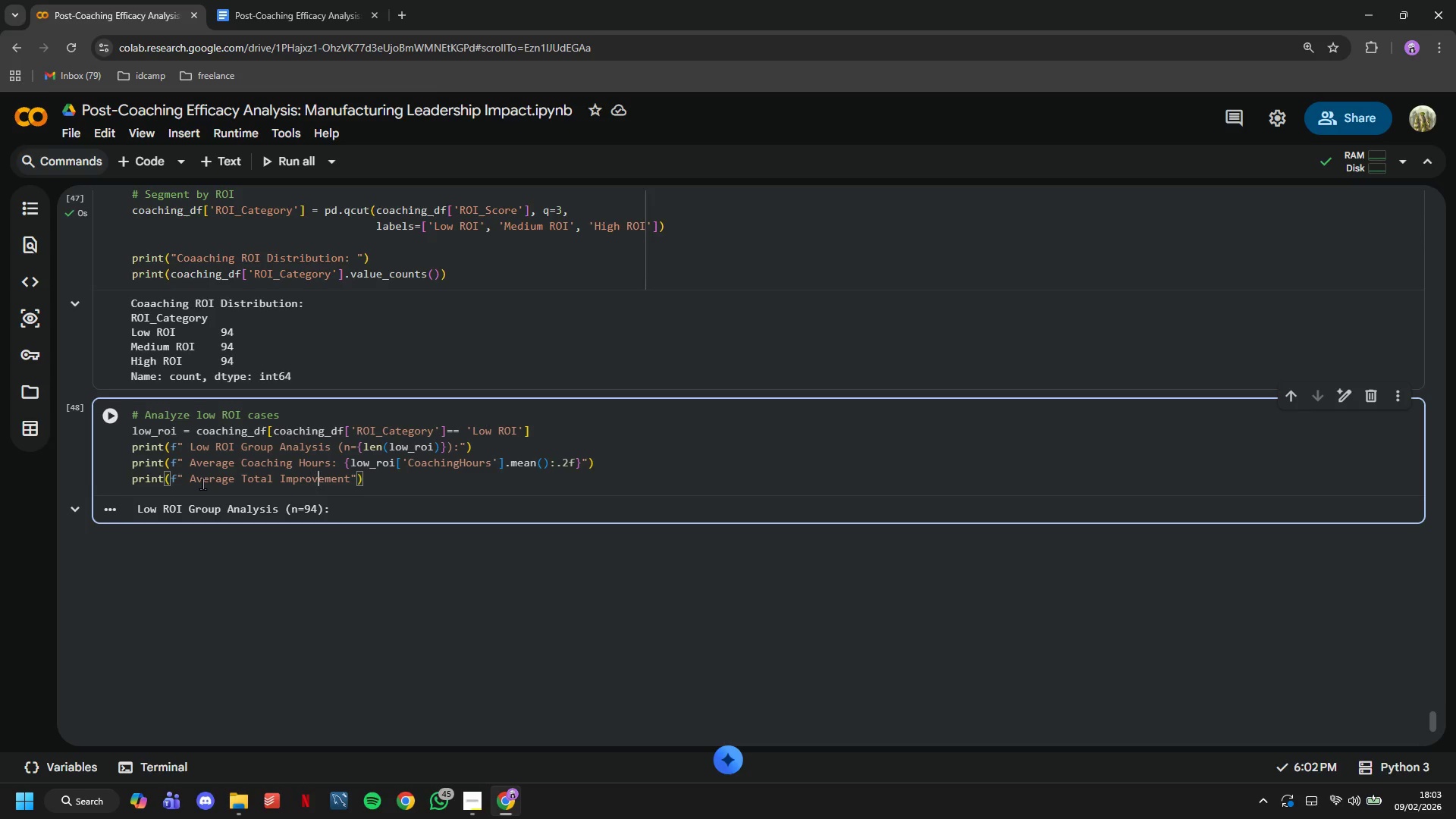 
key(ArrowRight)
 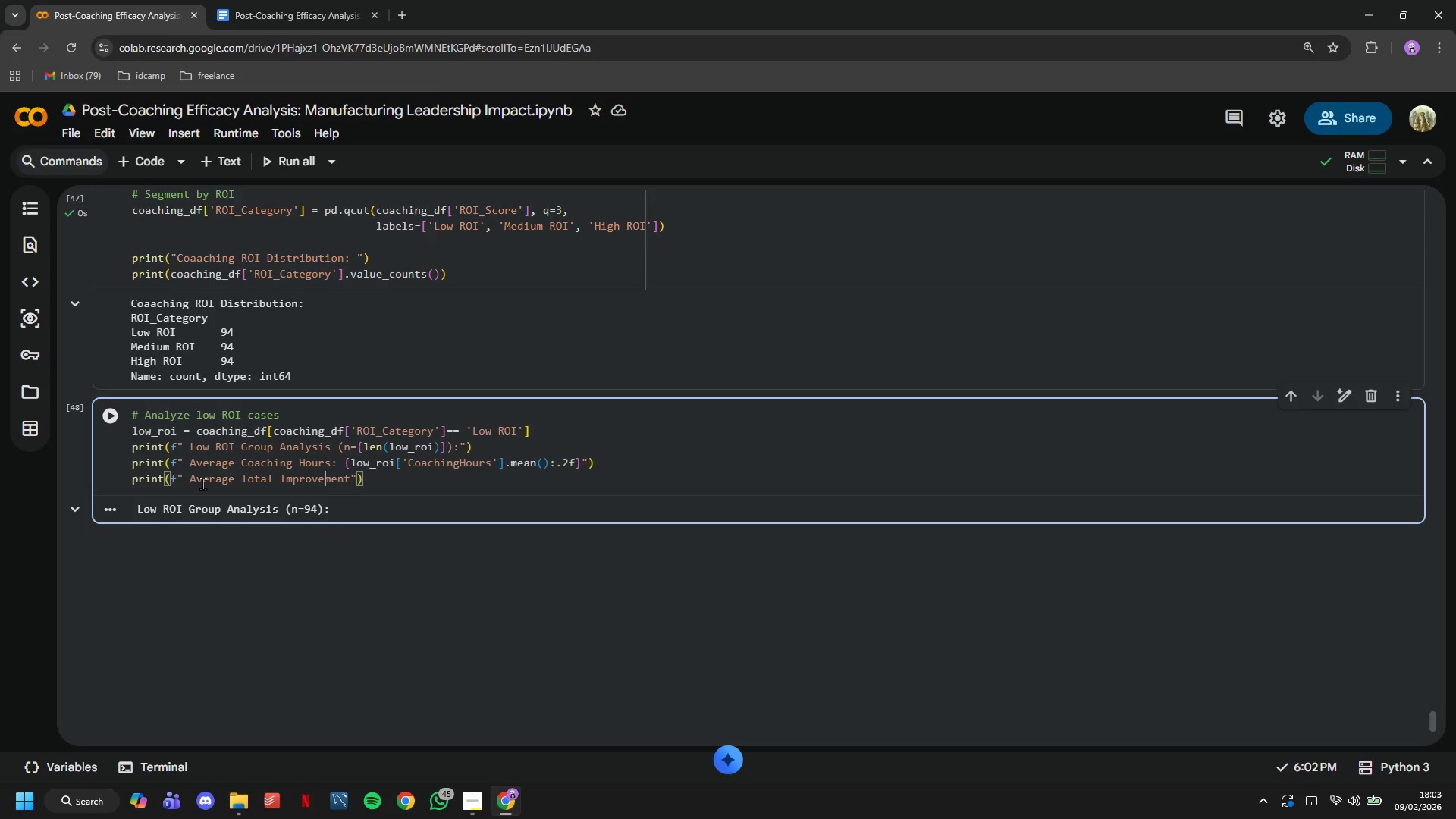 
key(ArrowRight)
 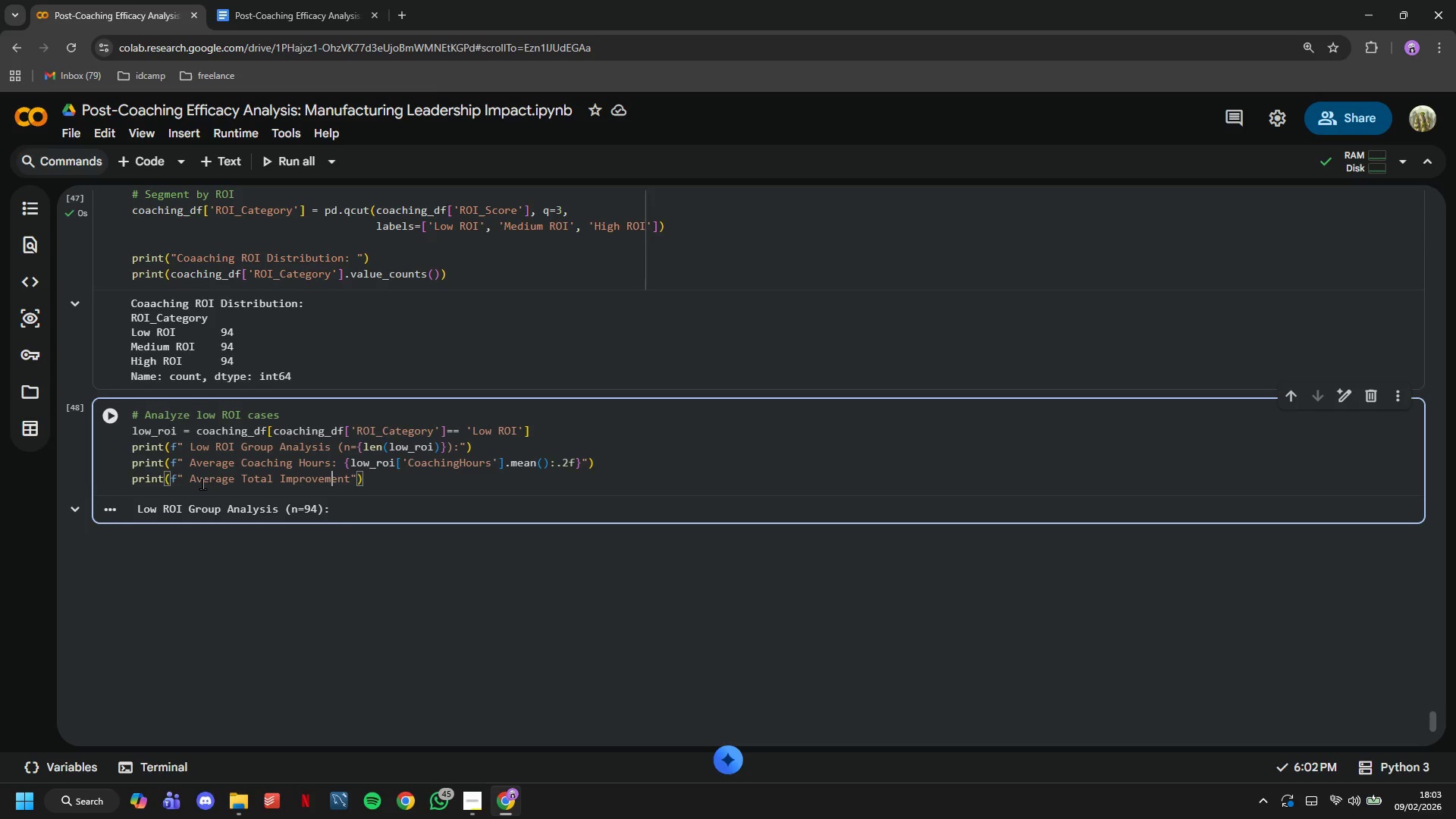 
key(ArrowRight)
 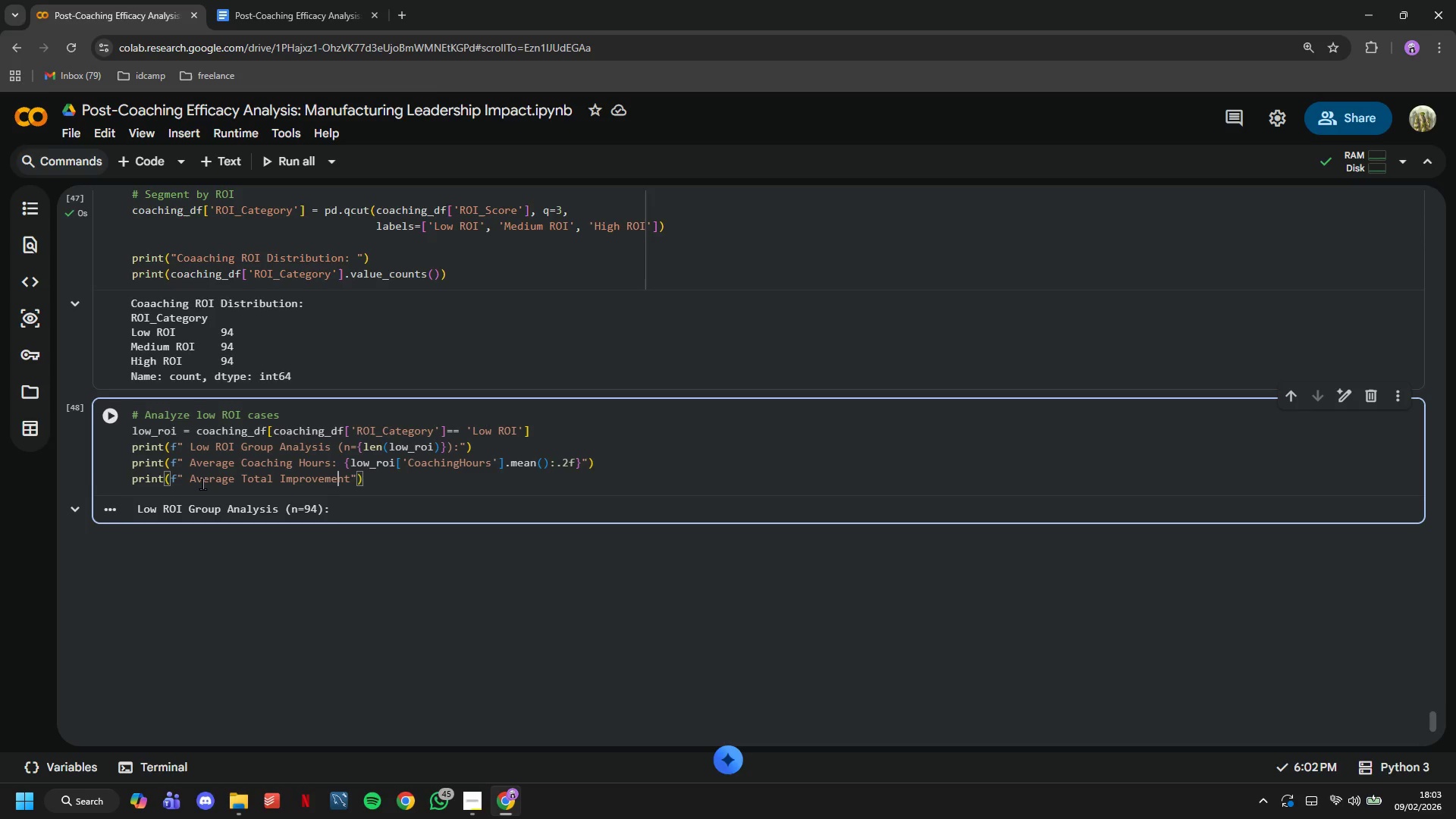 
key(ArrowRight)
 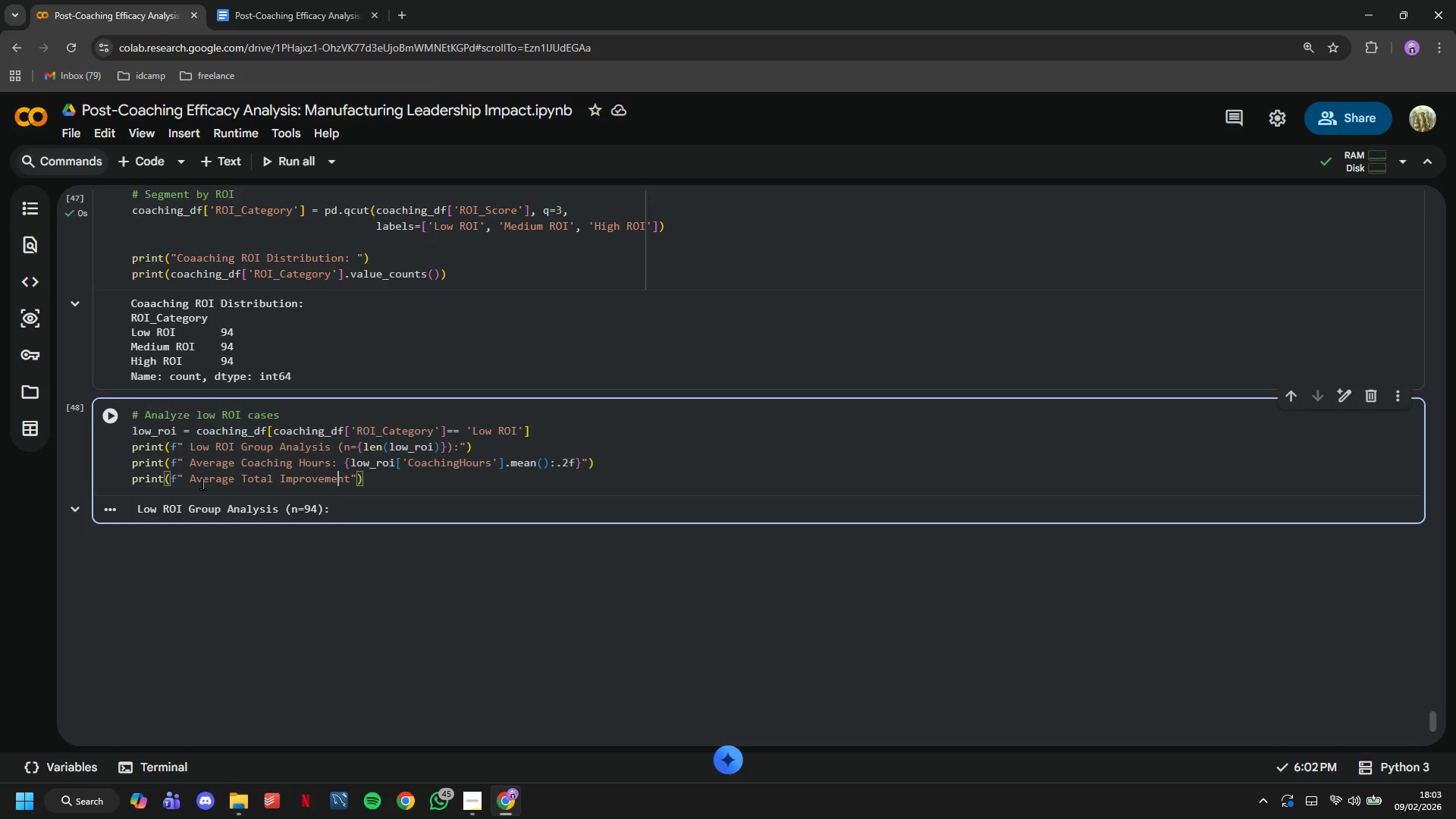 
key(ArrowRight)
 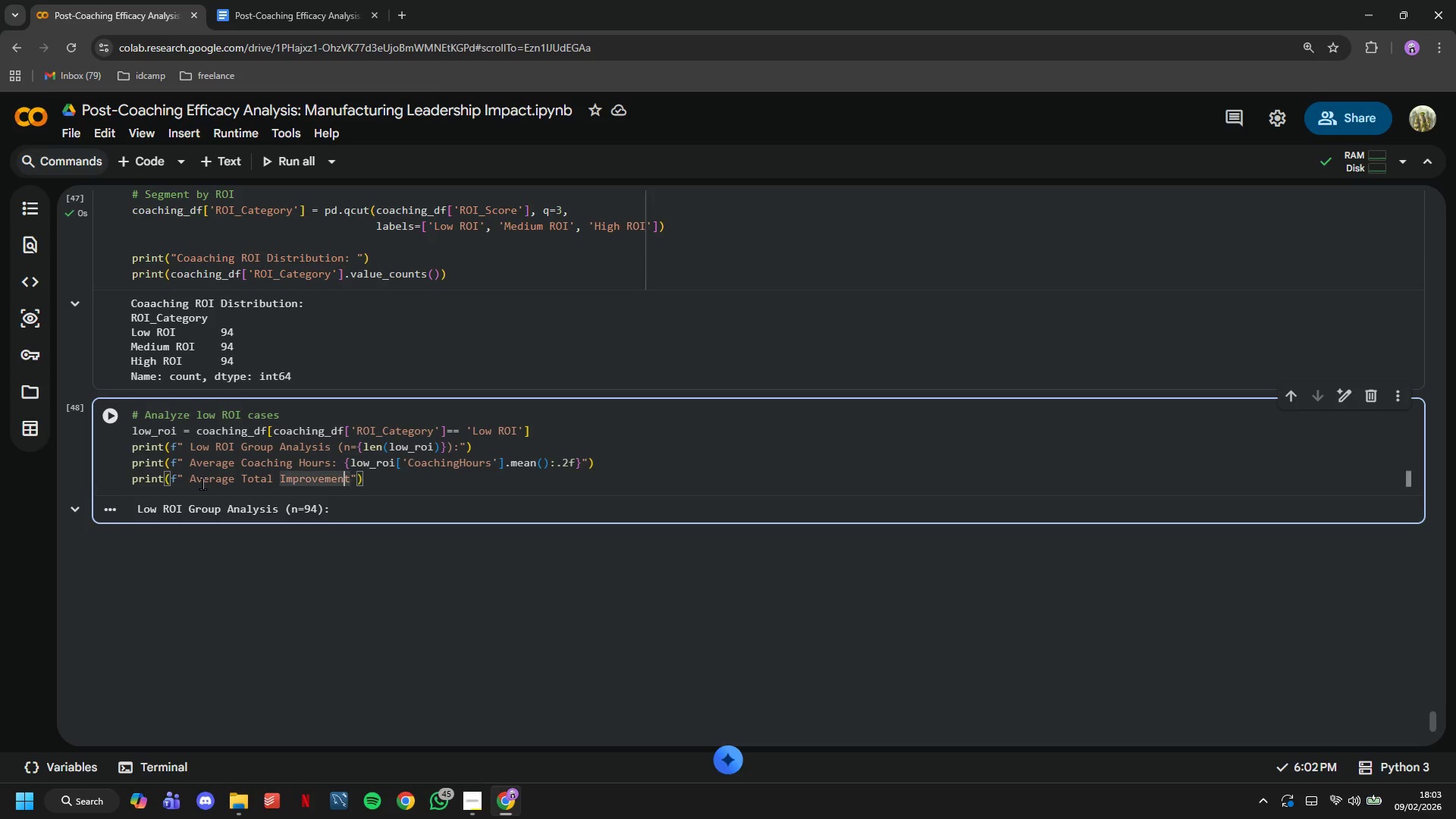 
key(ArrowRight)
 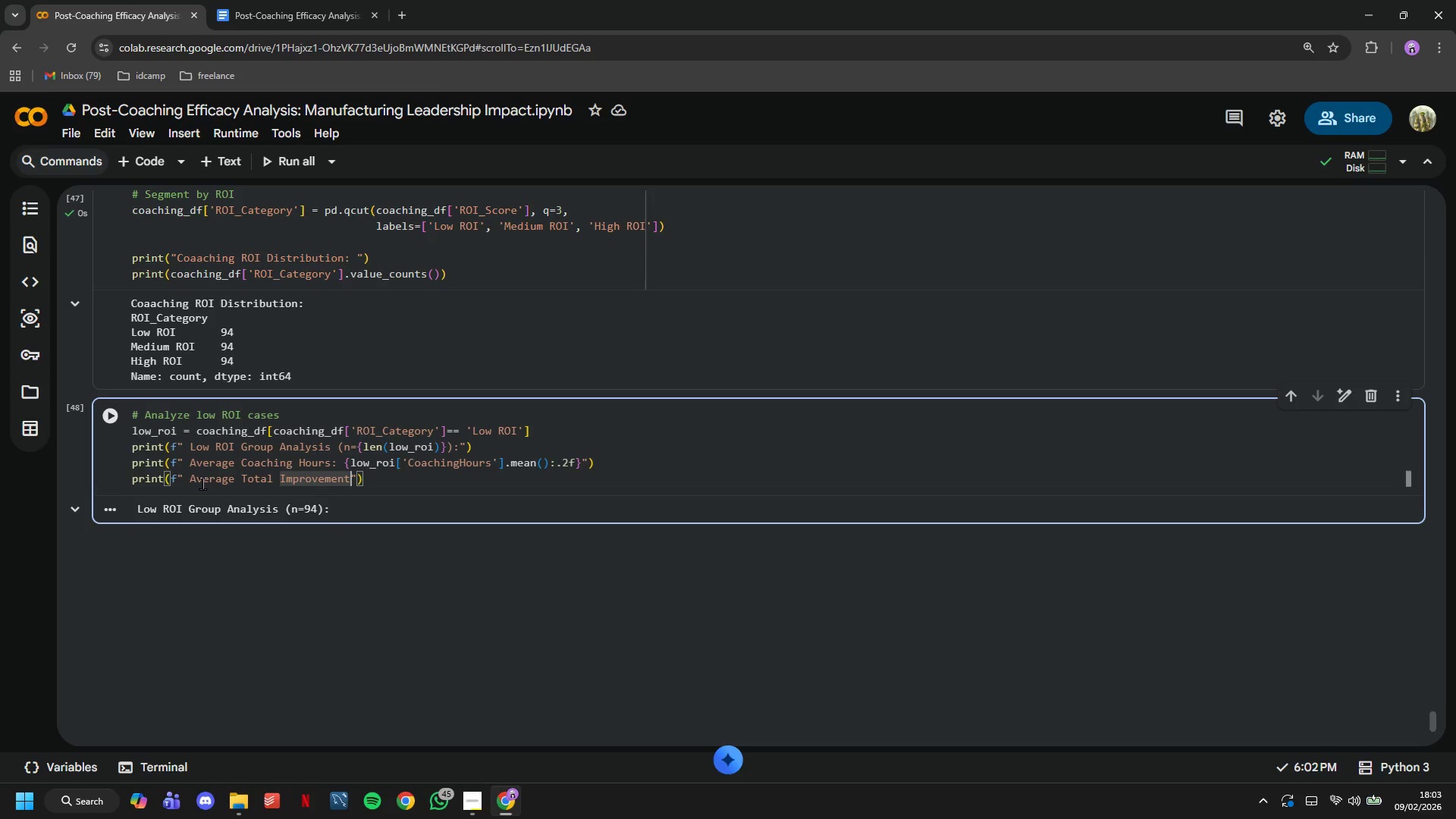 
type(: {(low_roi[')
 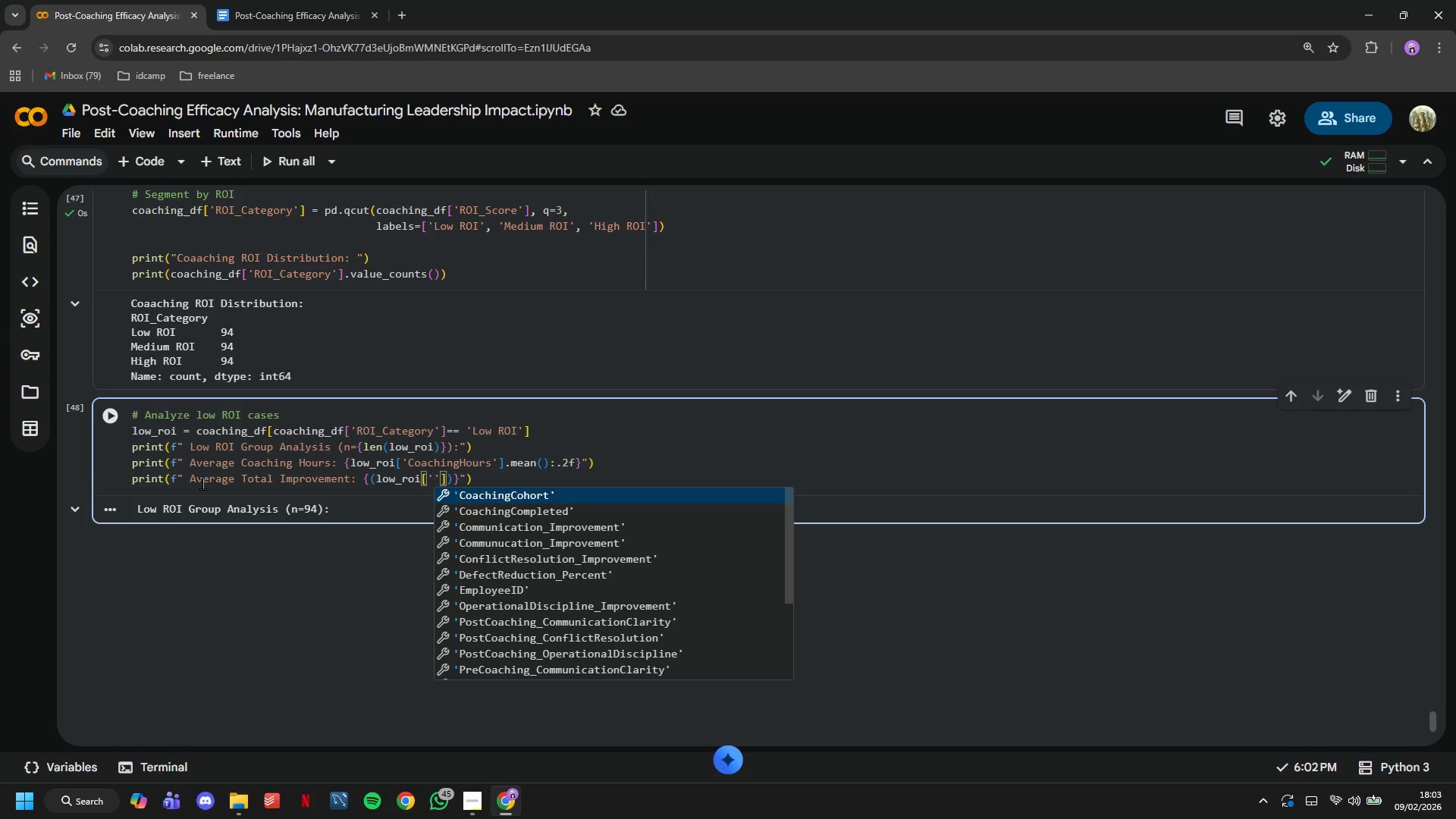 
key(ArrowDown)
 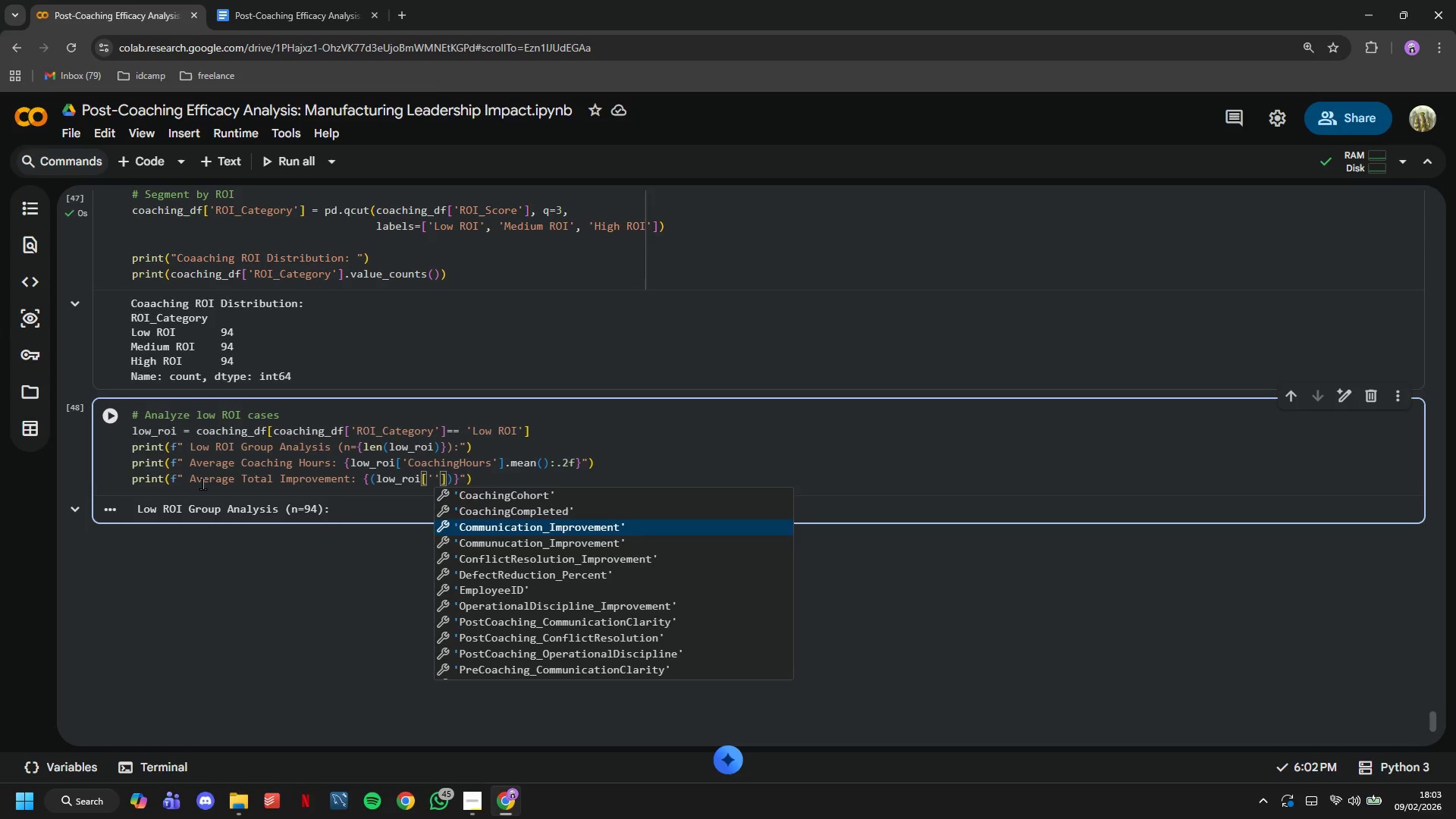 
key(ArrowDown)
 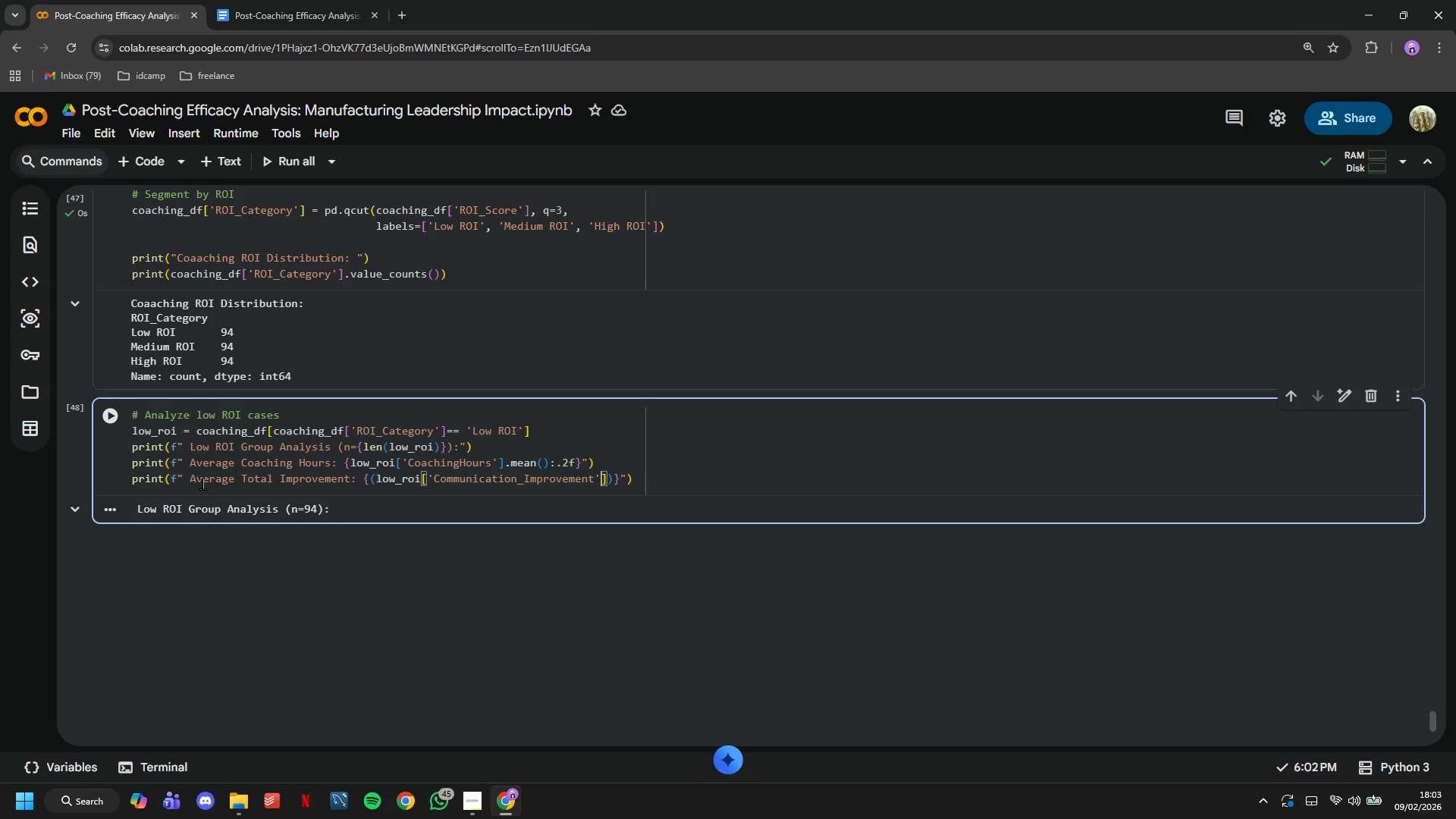 
key(Enter)
 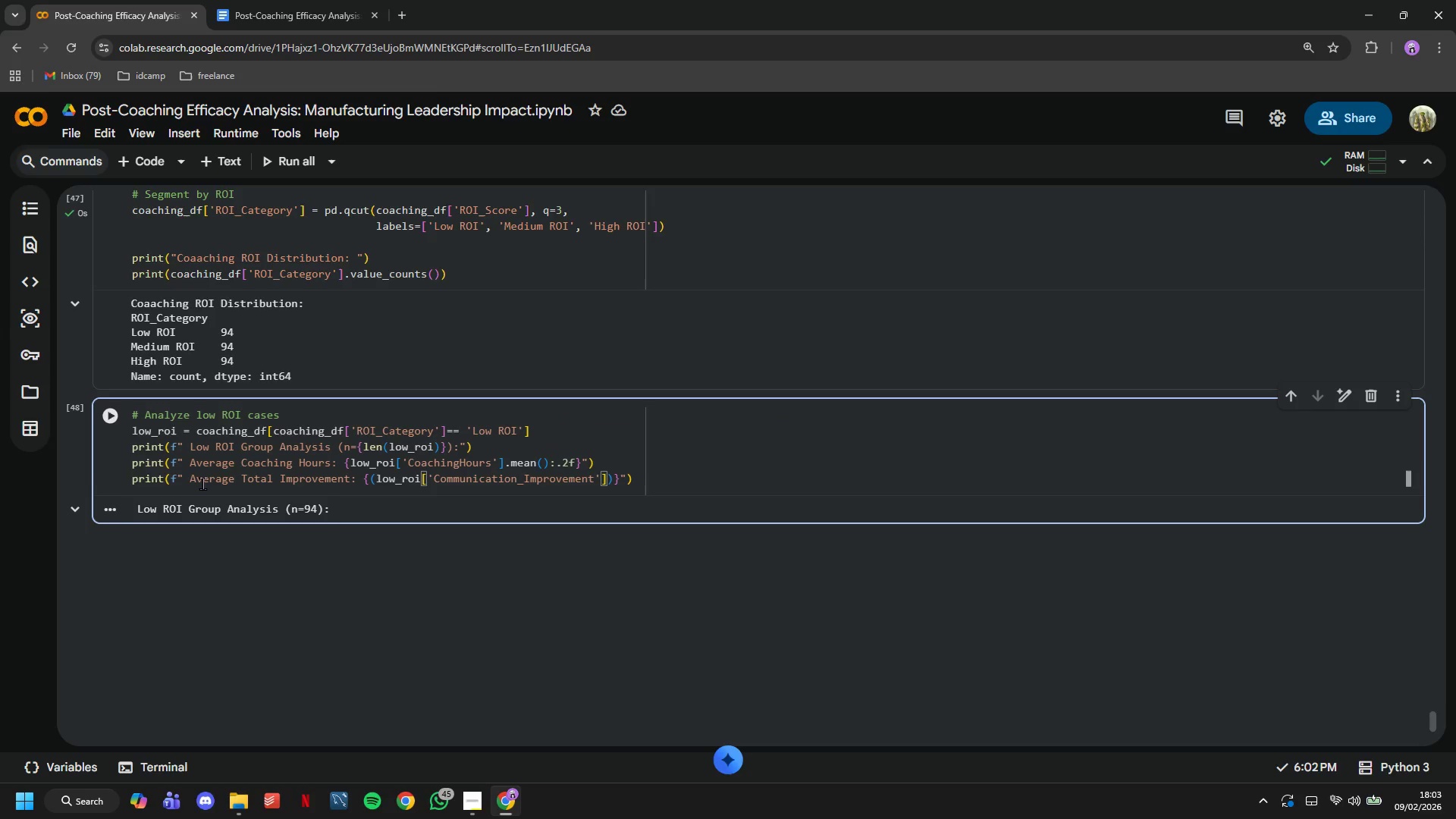 
key(ArrowRight)
 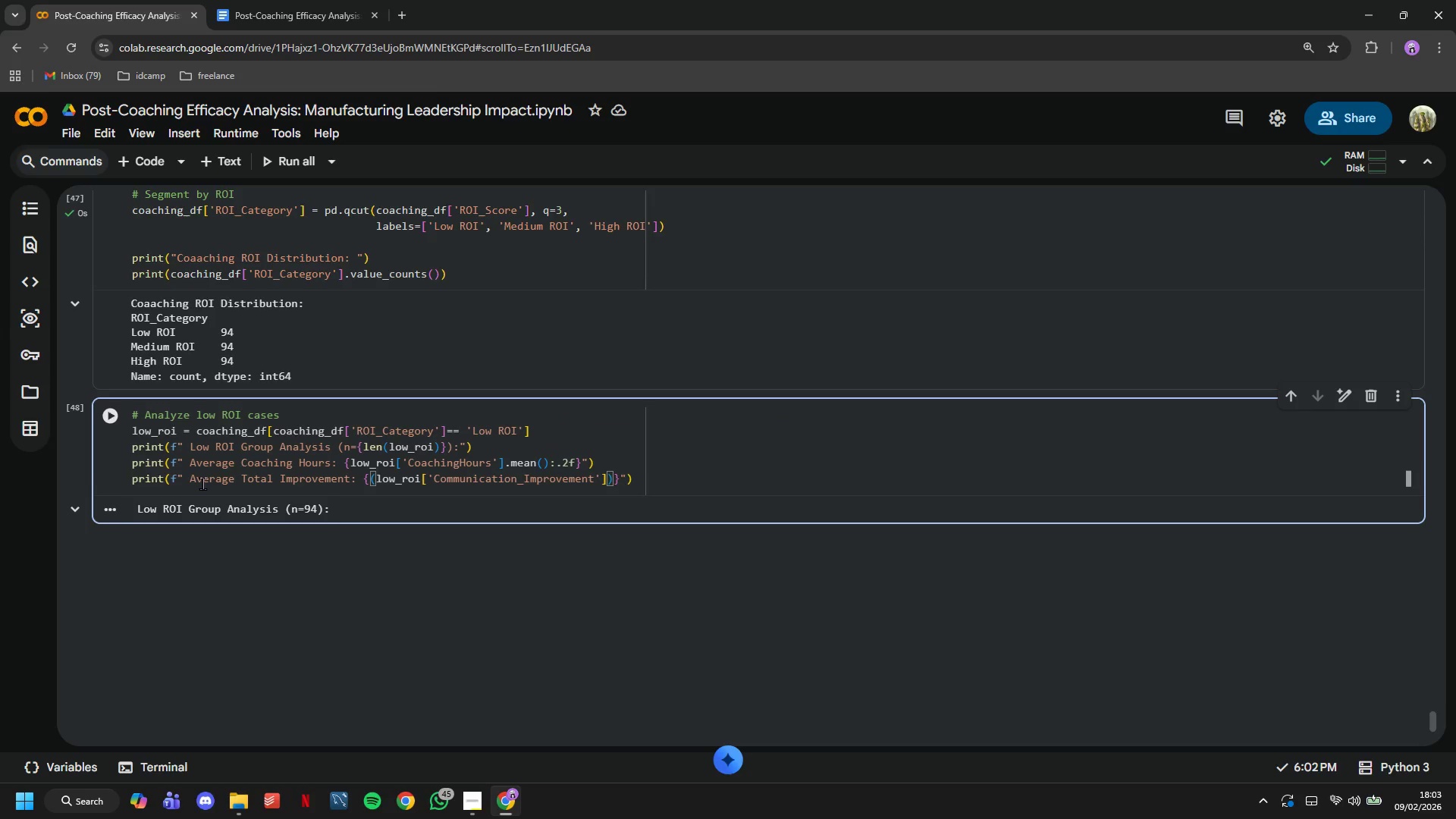 
key(ArrowLeft)
 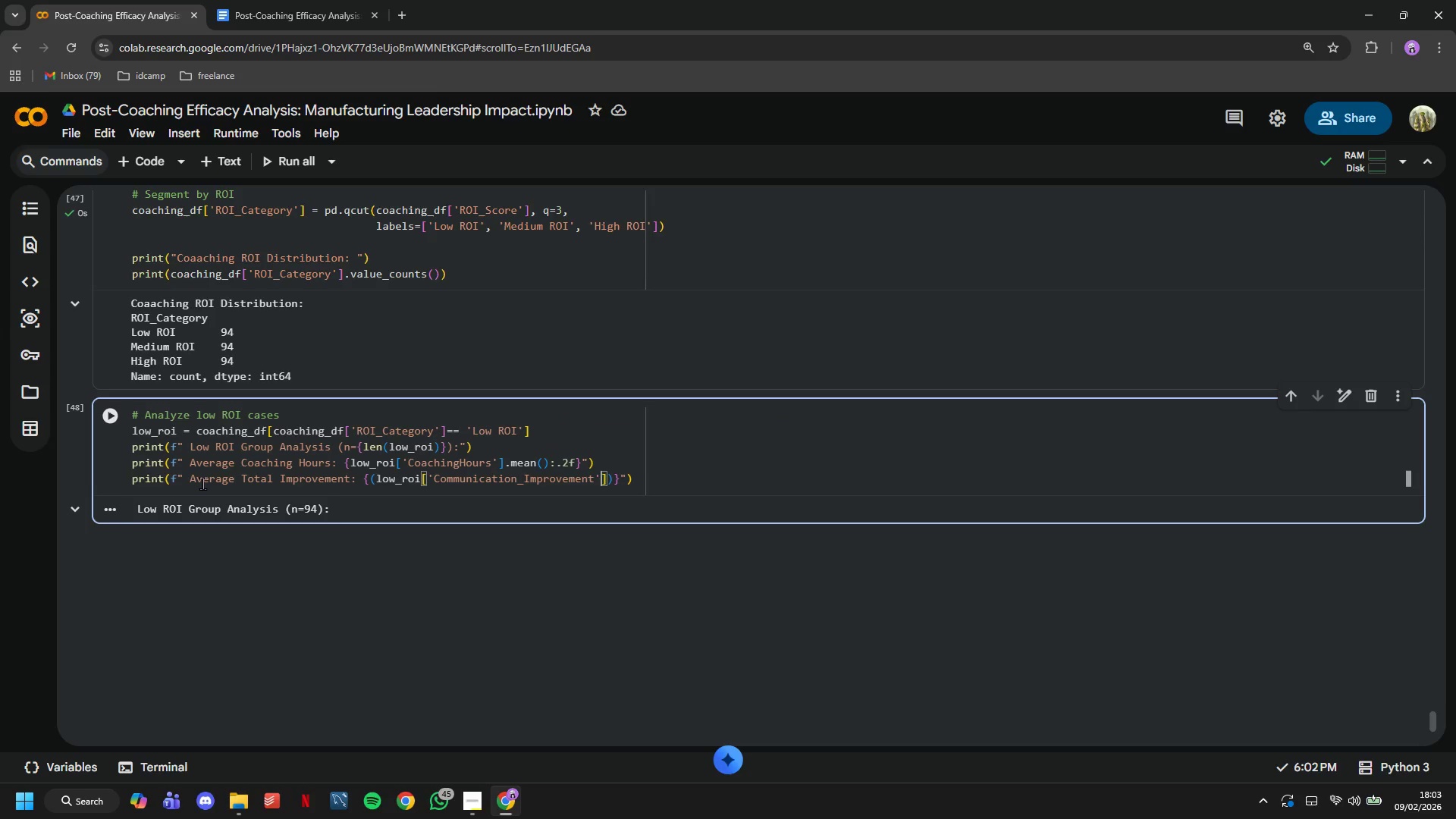 
key(ArrowRight)
 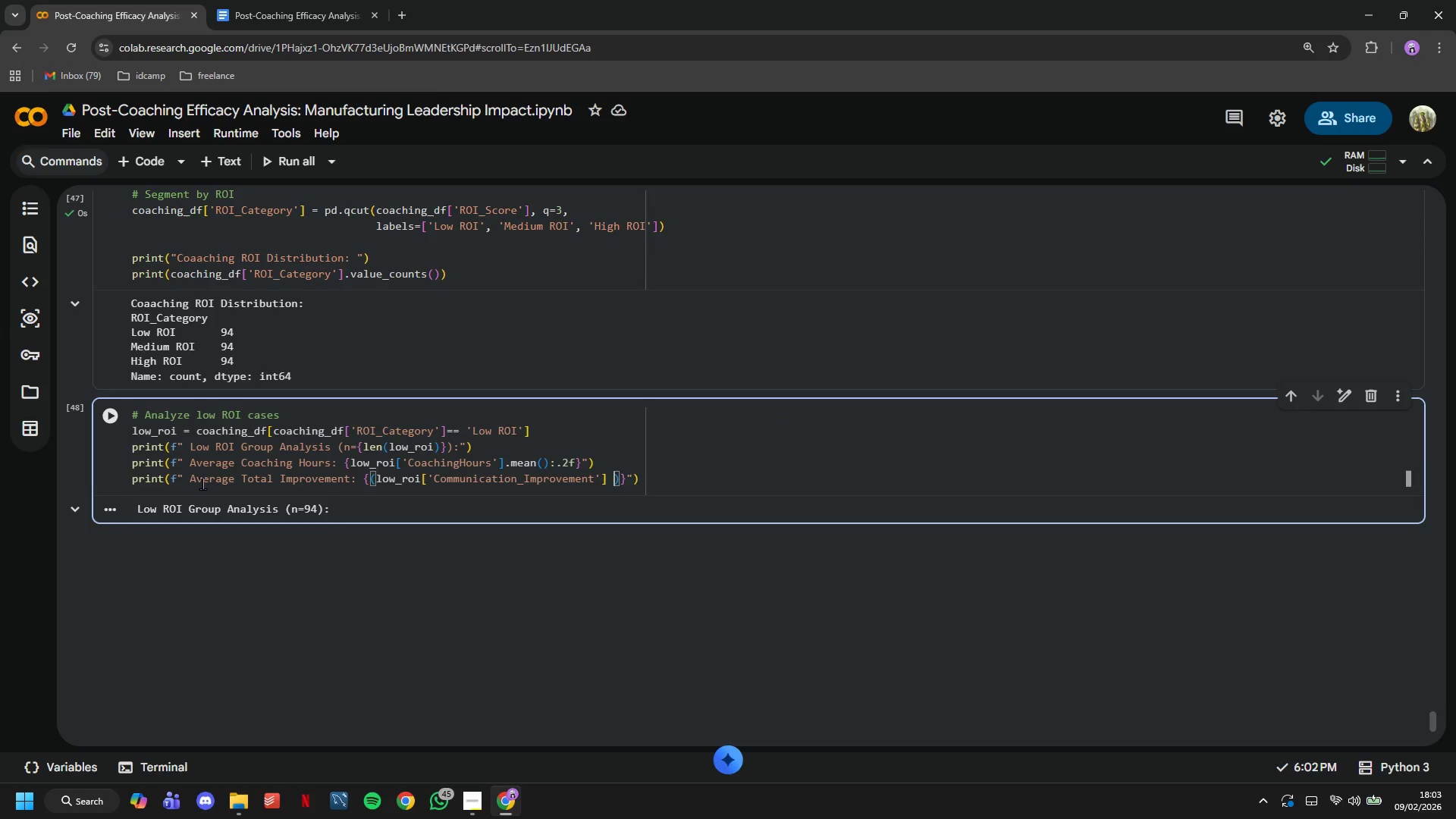 
type( + low_roi[')
 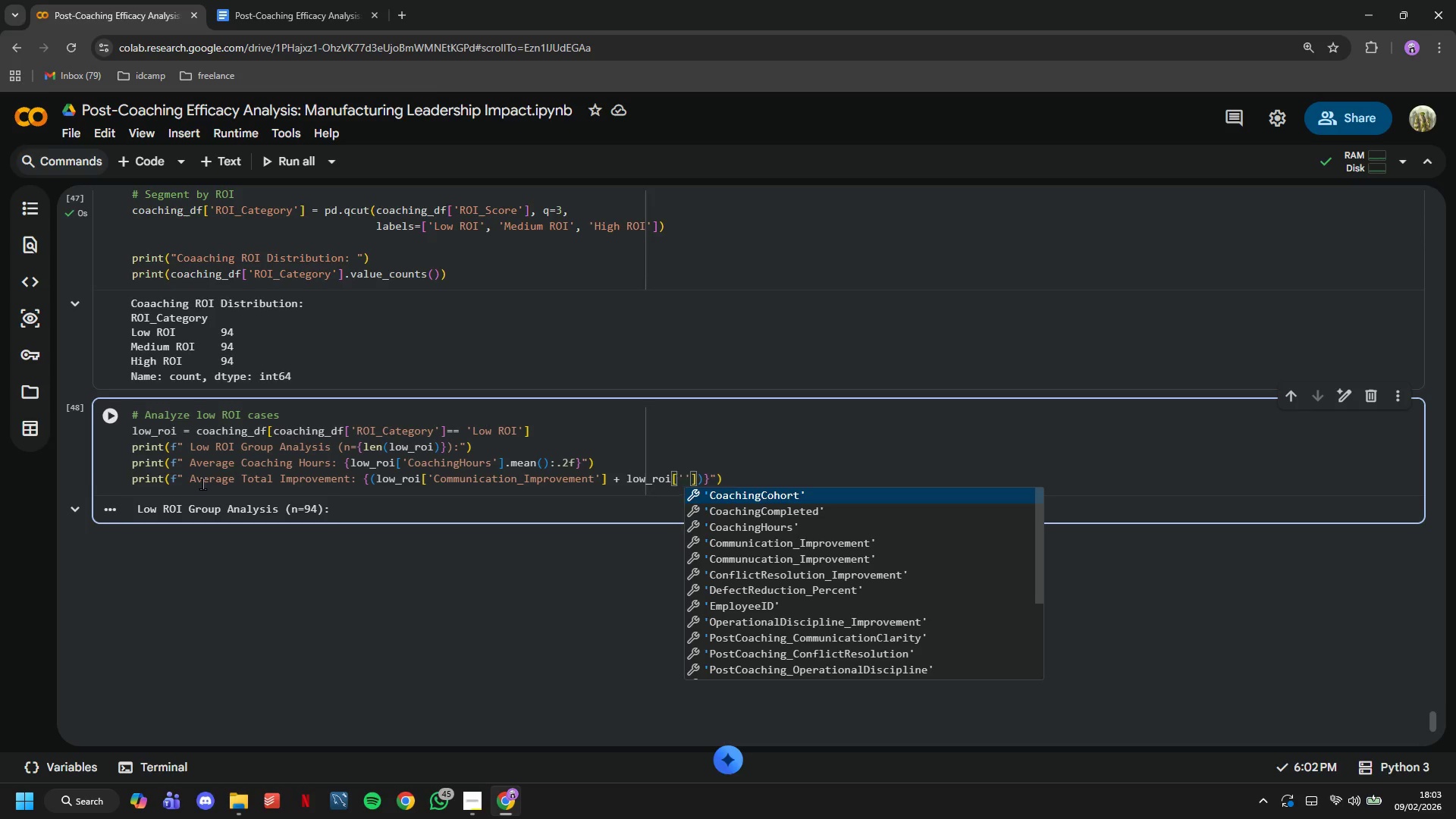 
wait(5.28)
 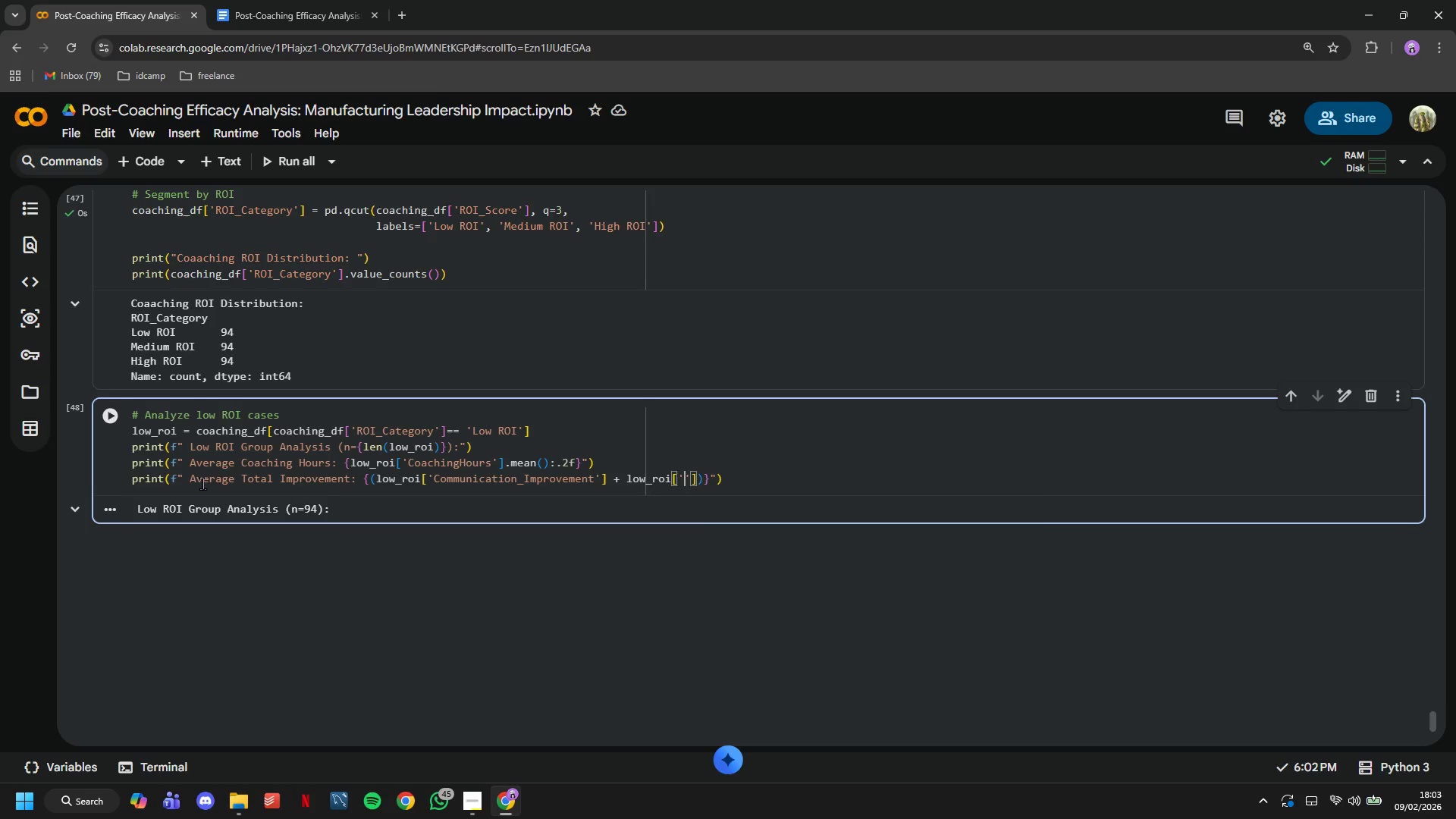 
hold_key(key=ArrowDown, duration=0.45)
 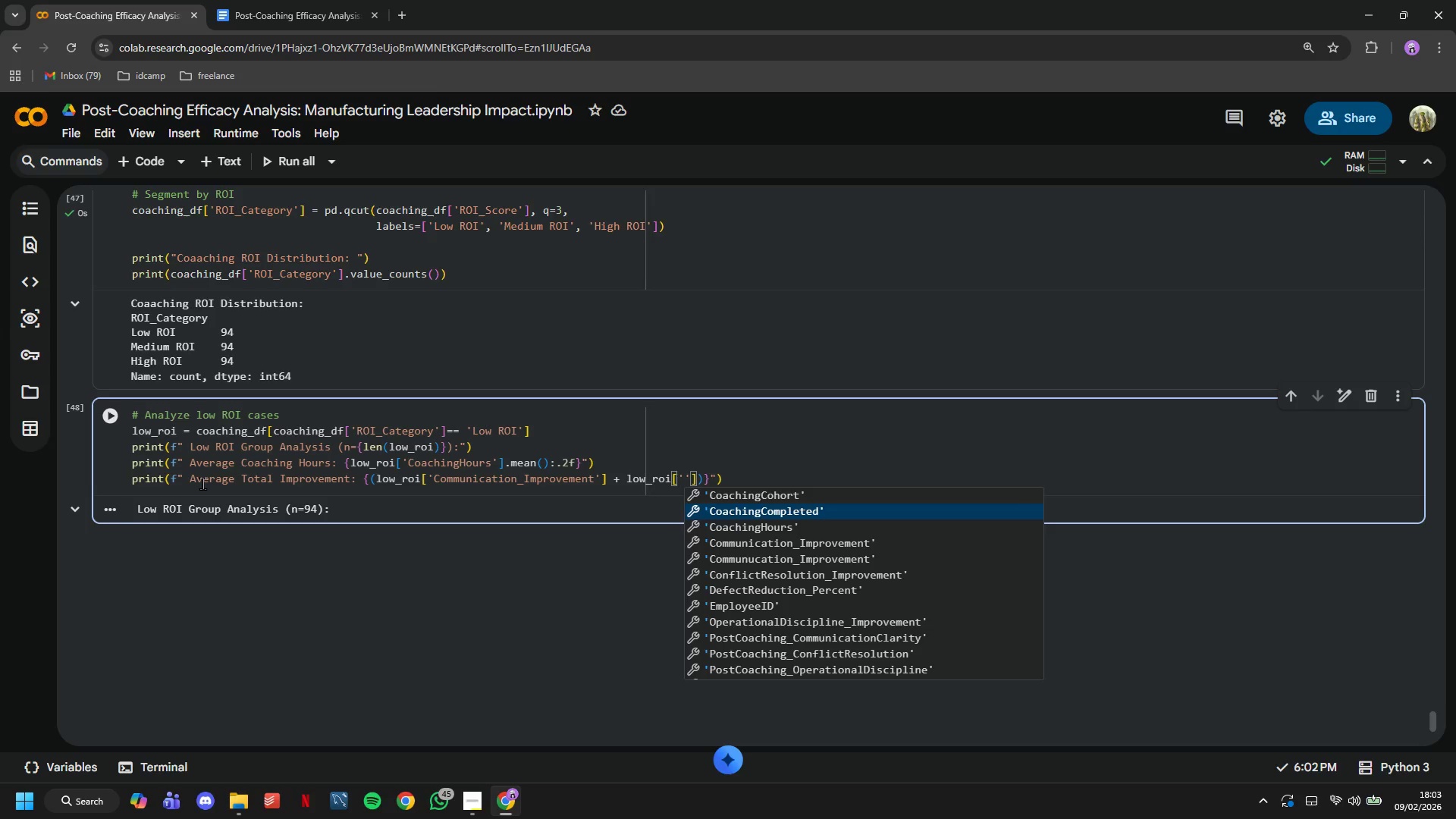 
key(ArrowDown)
 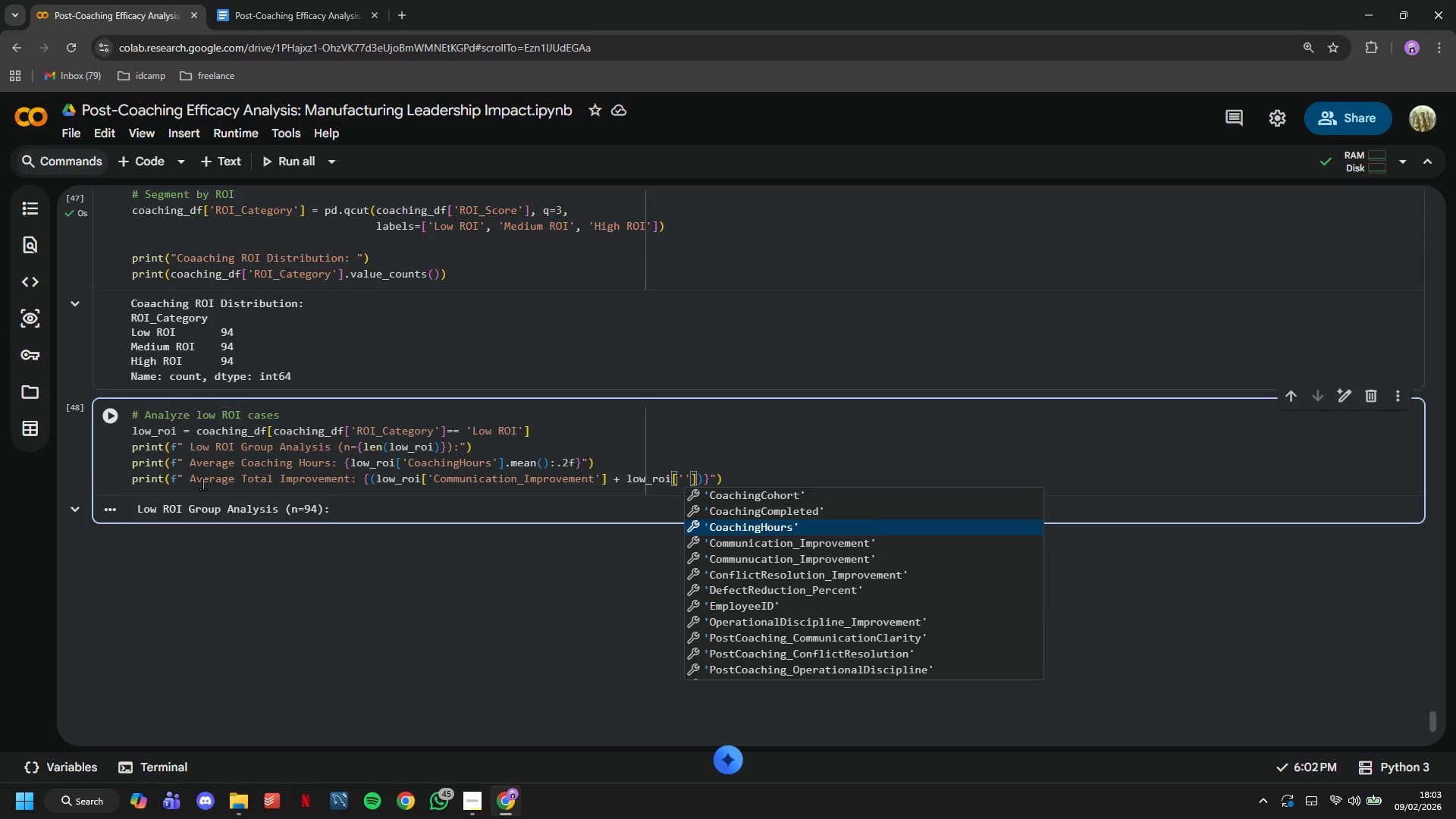 
key(ArrowDown)
 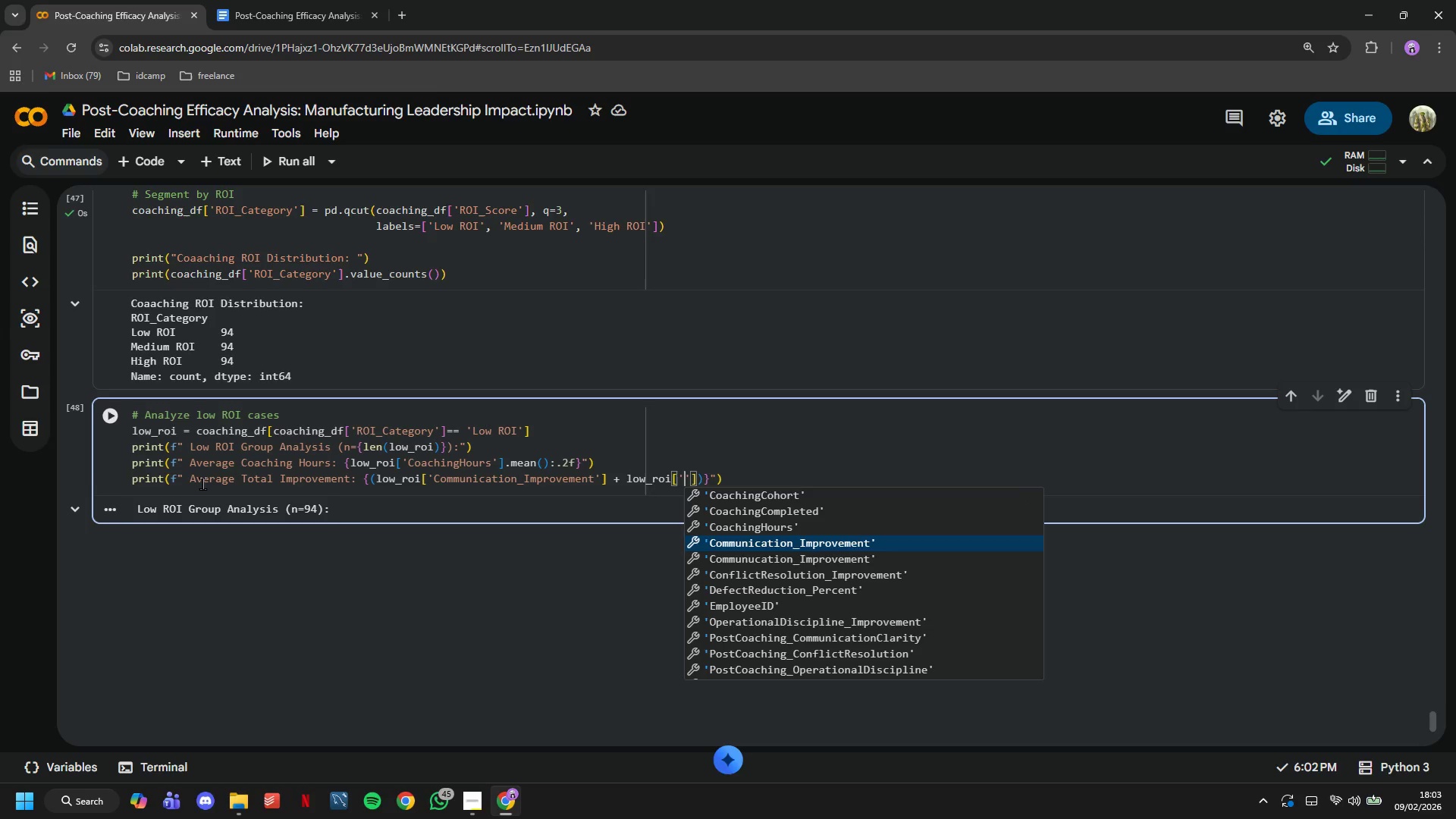 
key(ArrowDown)
 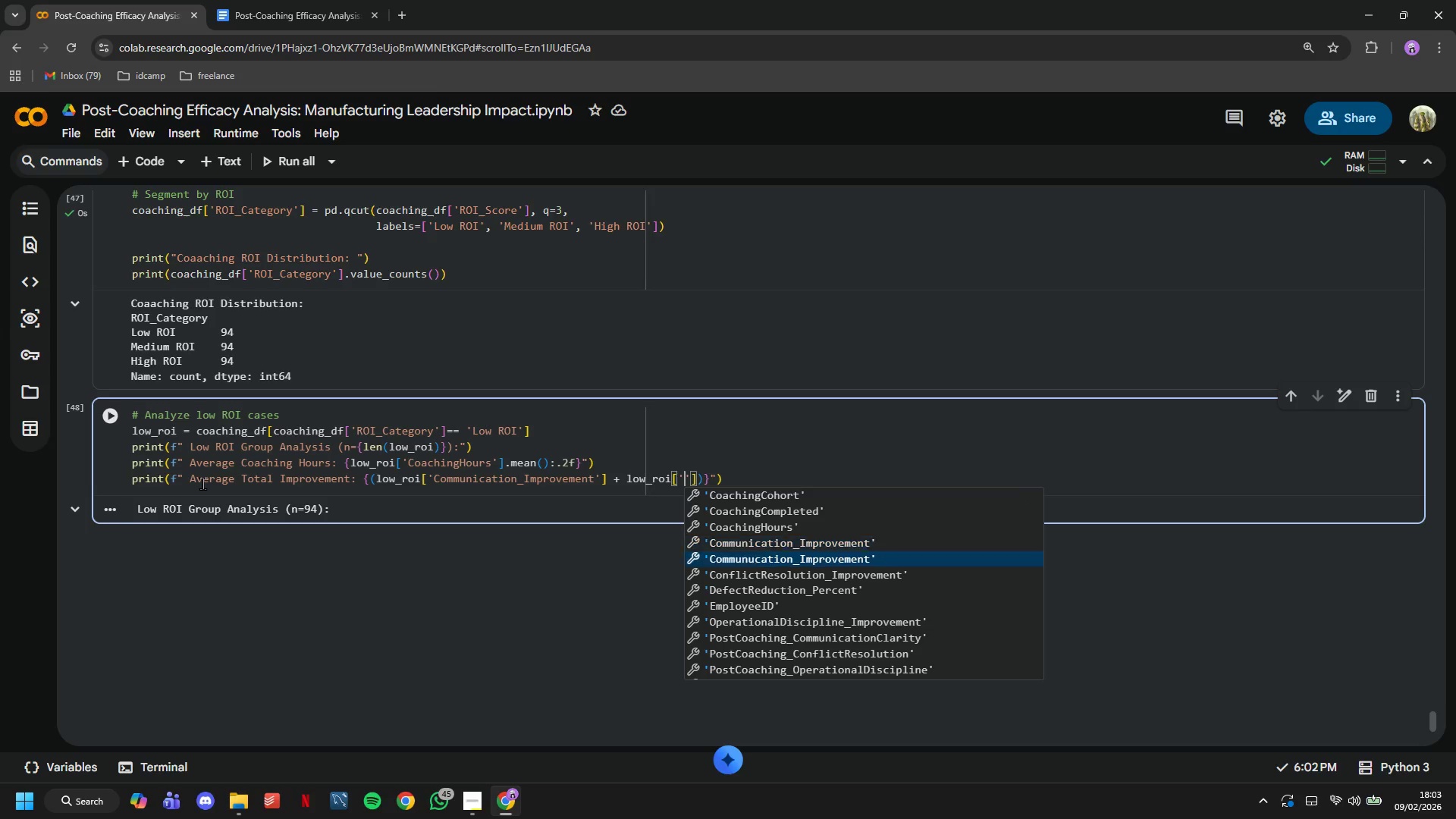 
key(ArrowDown)
 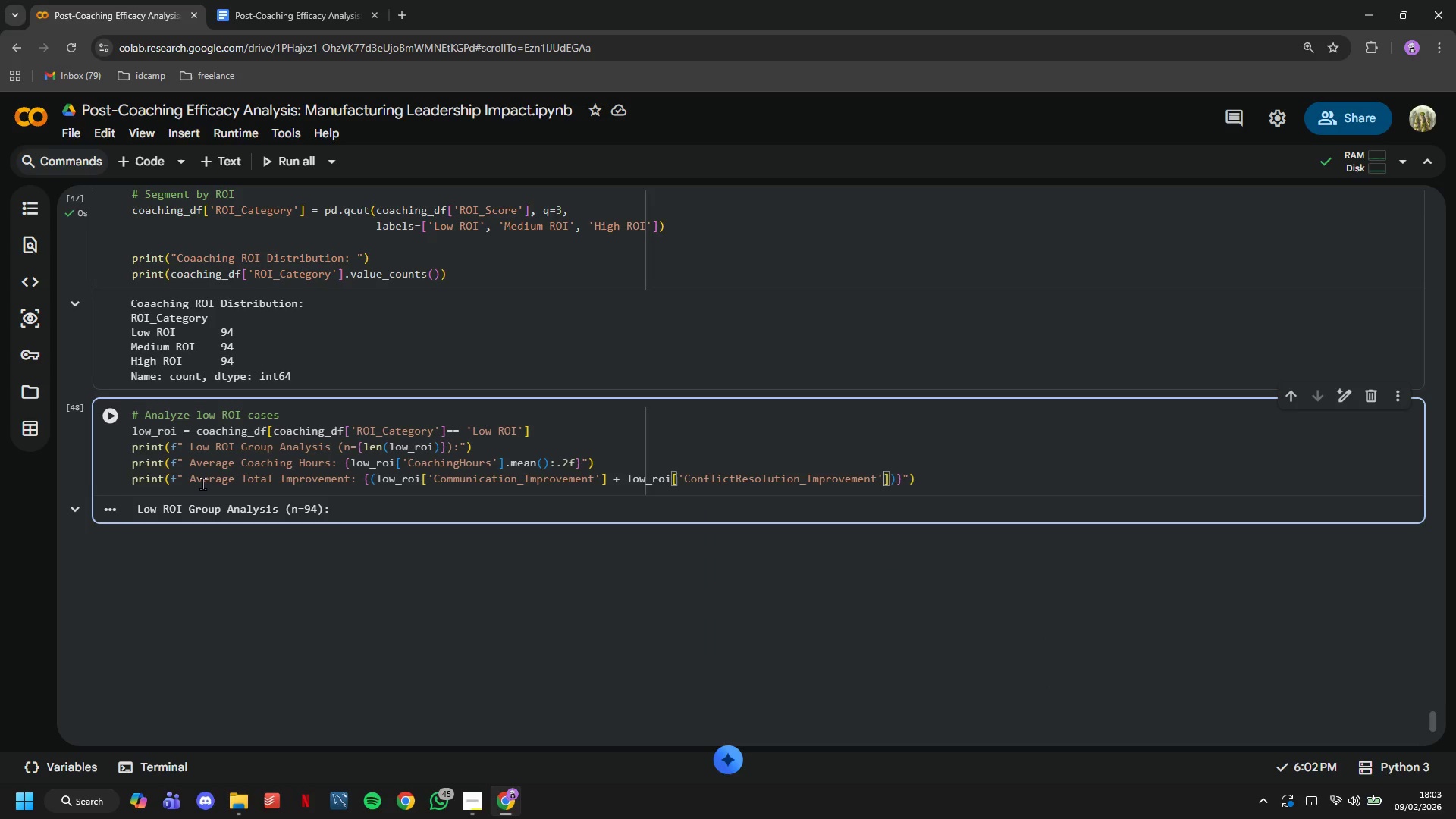 
key(Enter)
 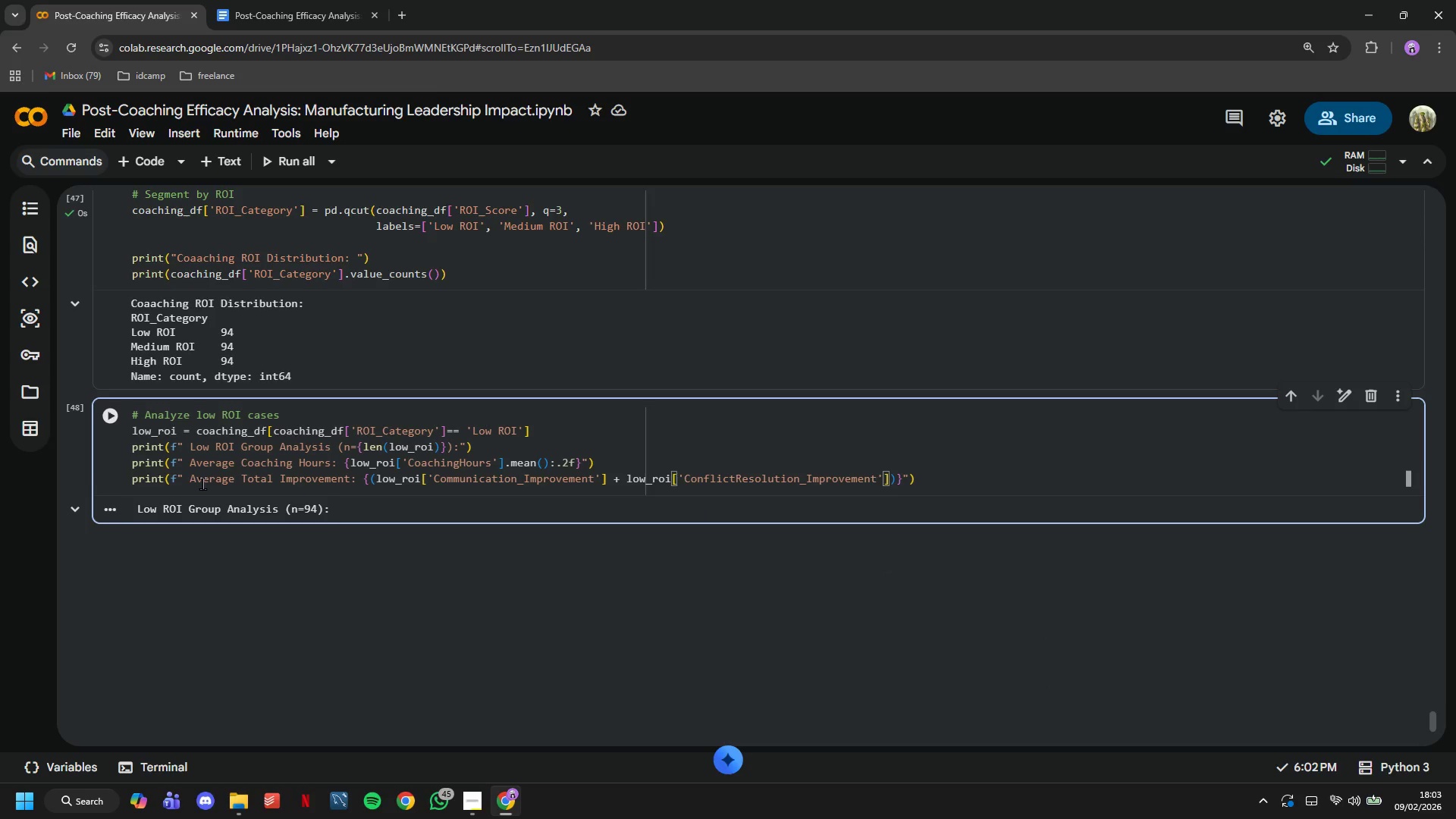 
key(ArrowRight)
 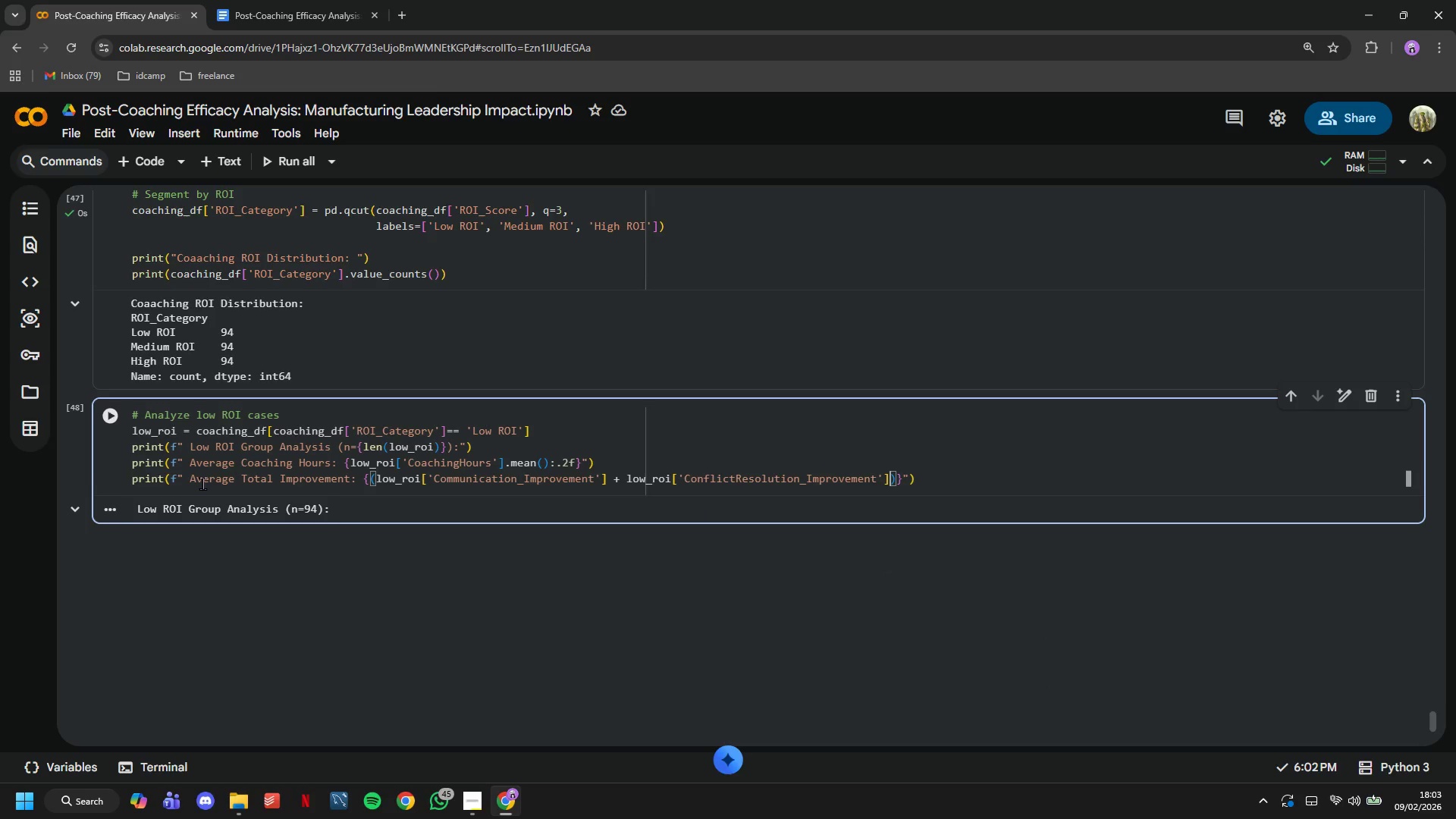 
wait(6.56)
 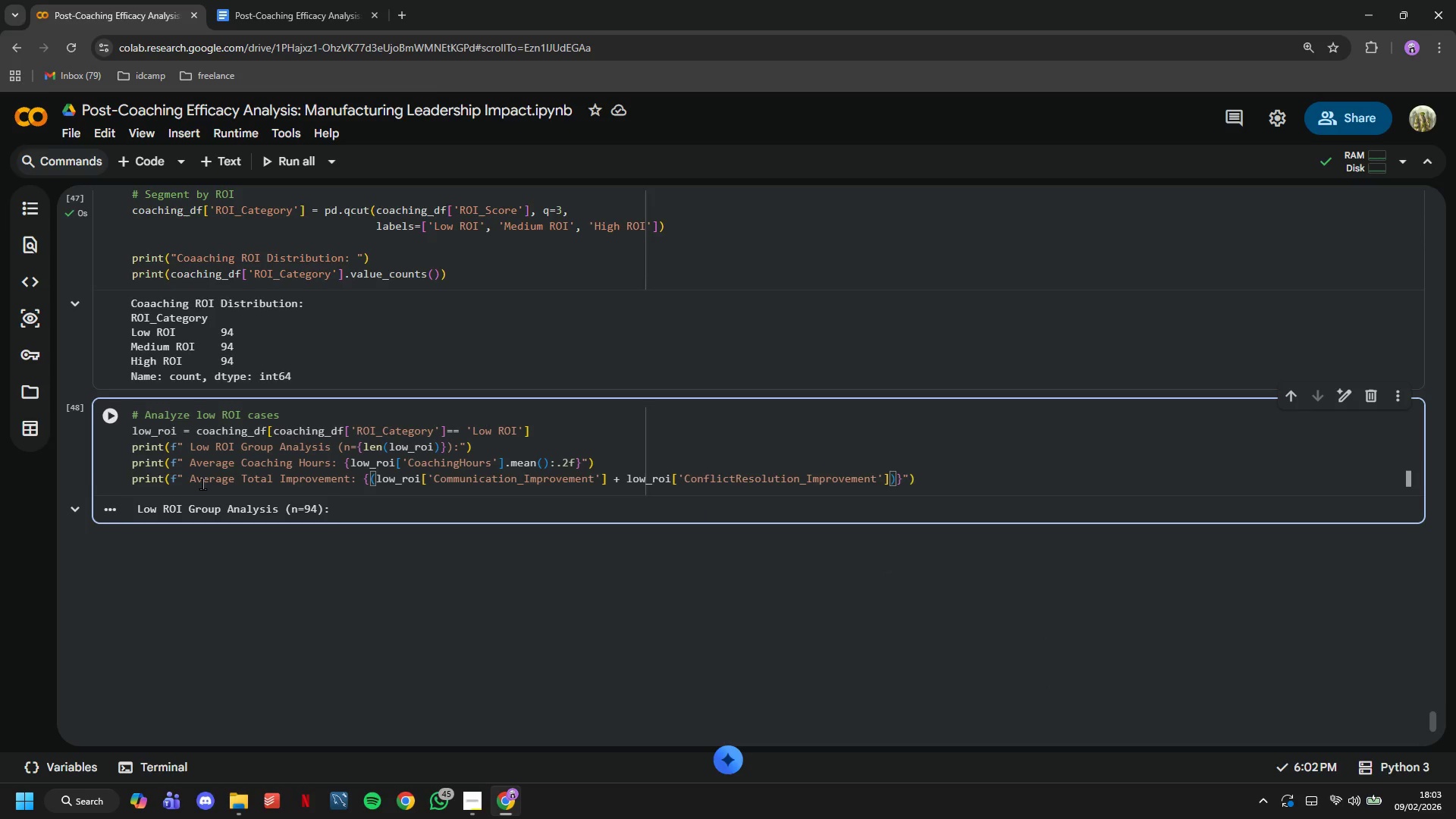 
type( + low_roi['Op)
key(Tab)
 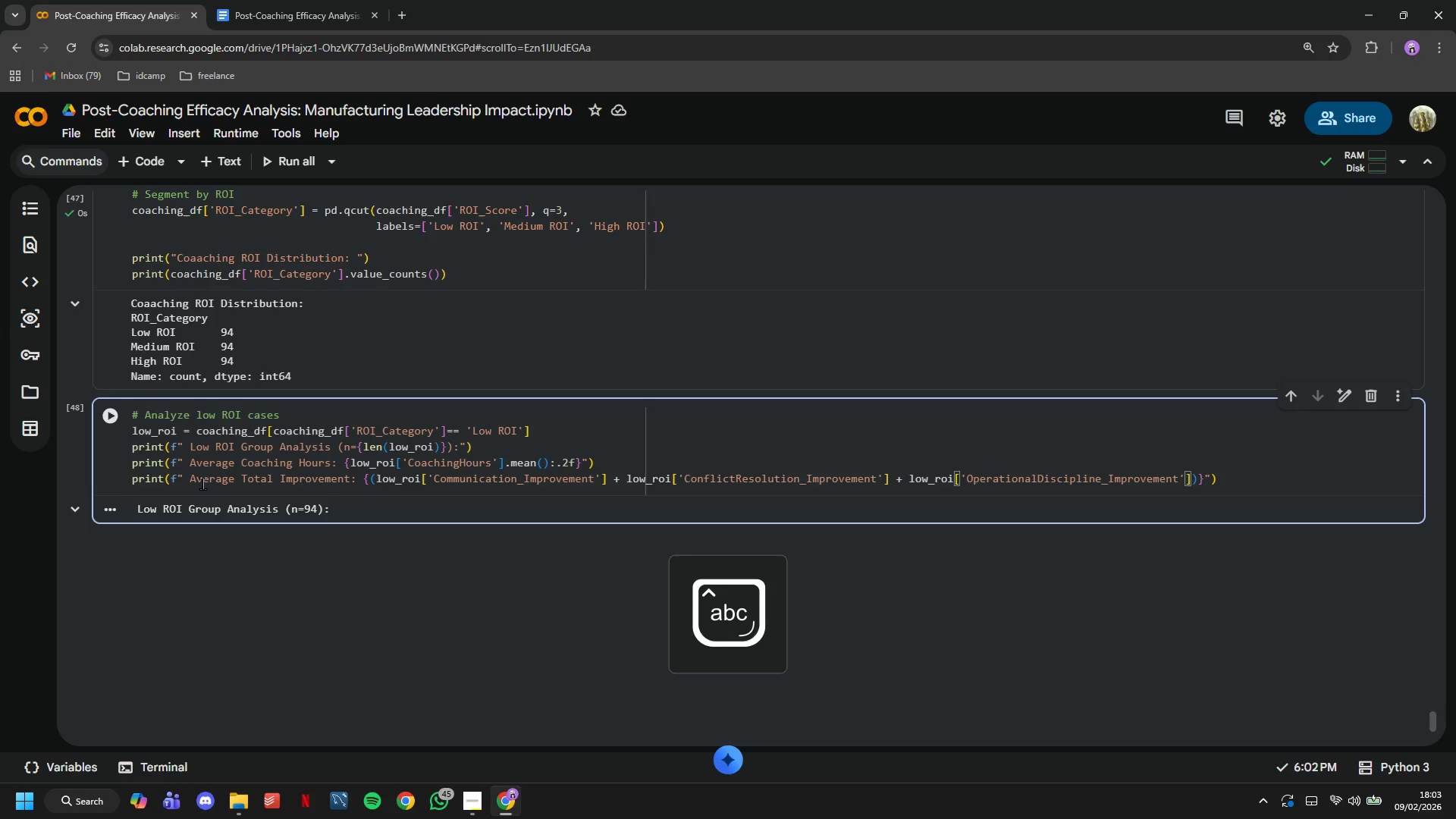 
key(ArrowRight)
 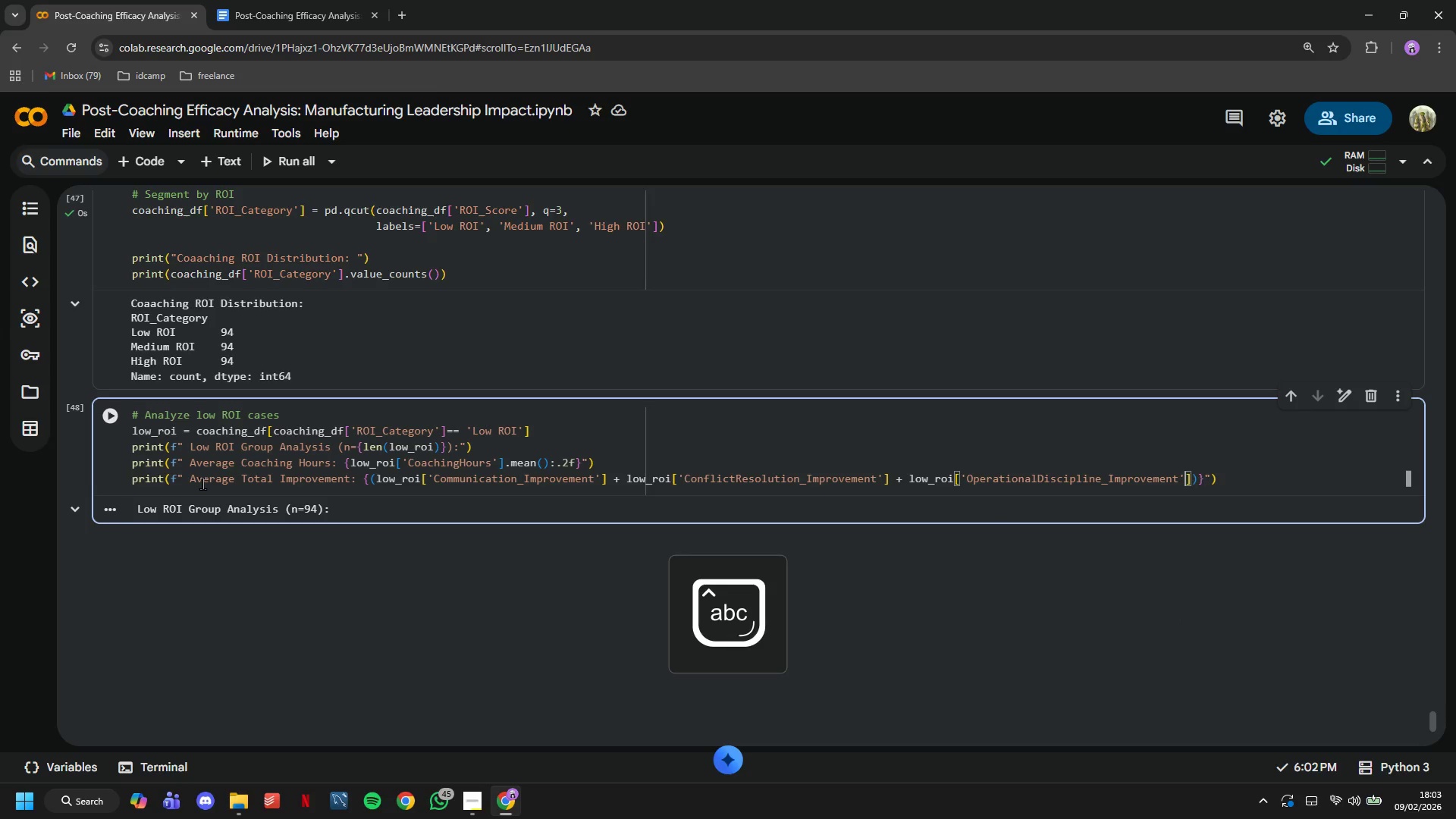 
key(ArrowRight)
 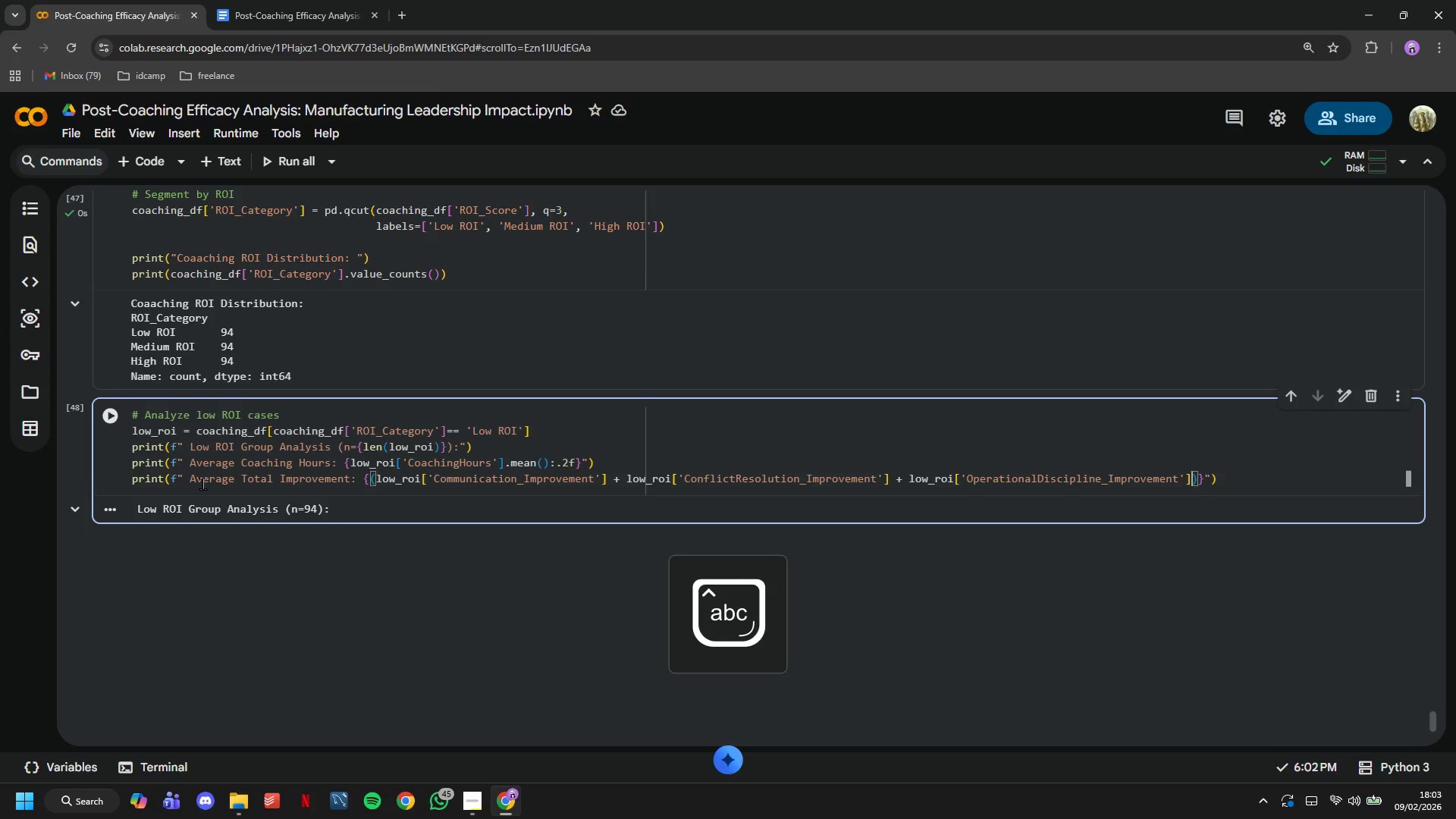 
key(ArrowRight)
 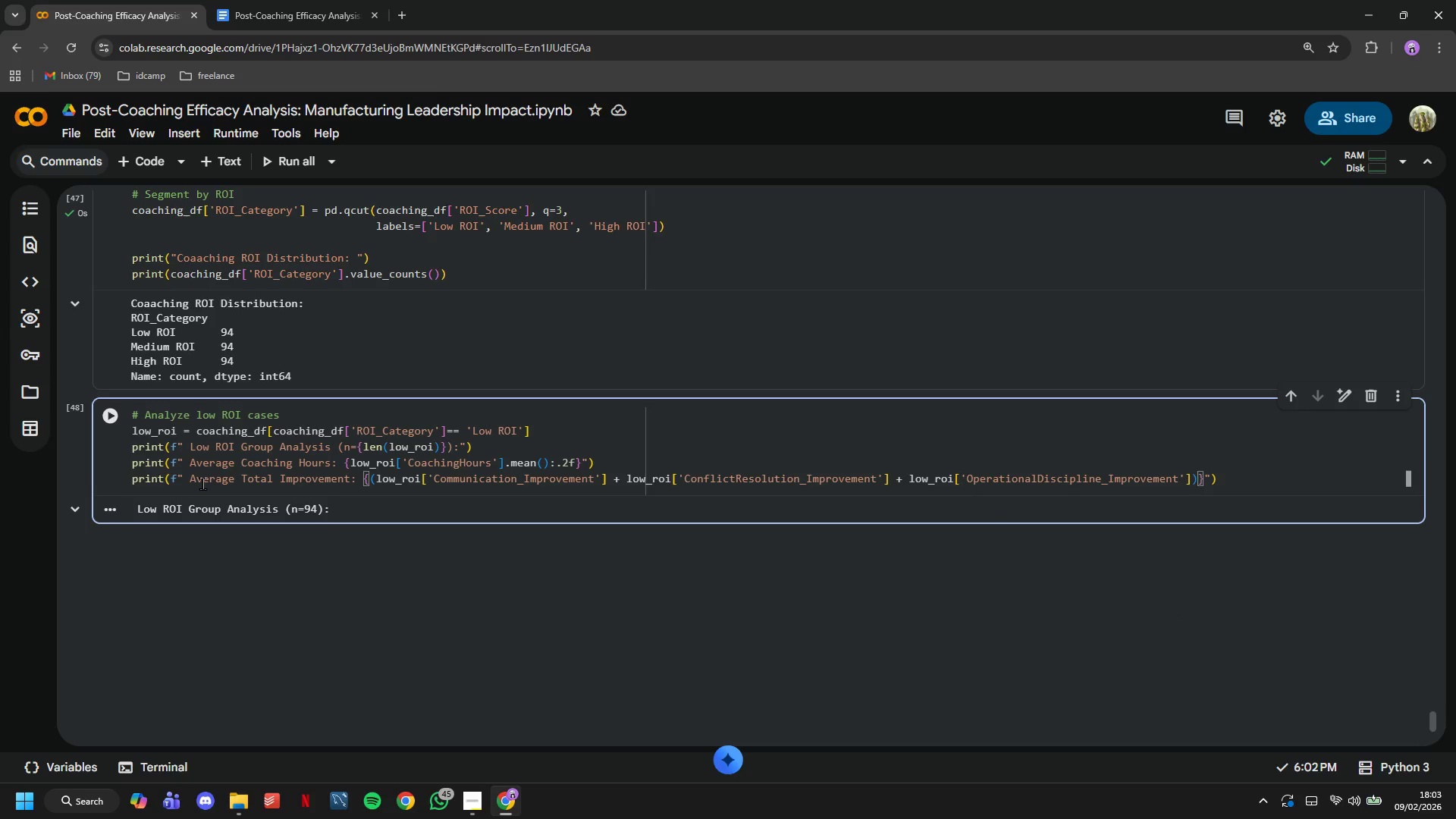 
type(.mean()
 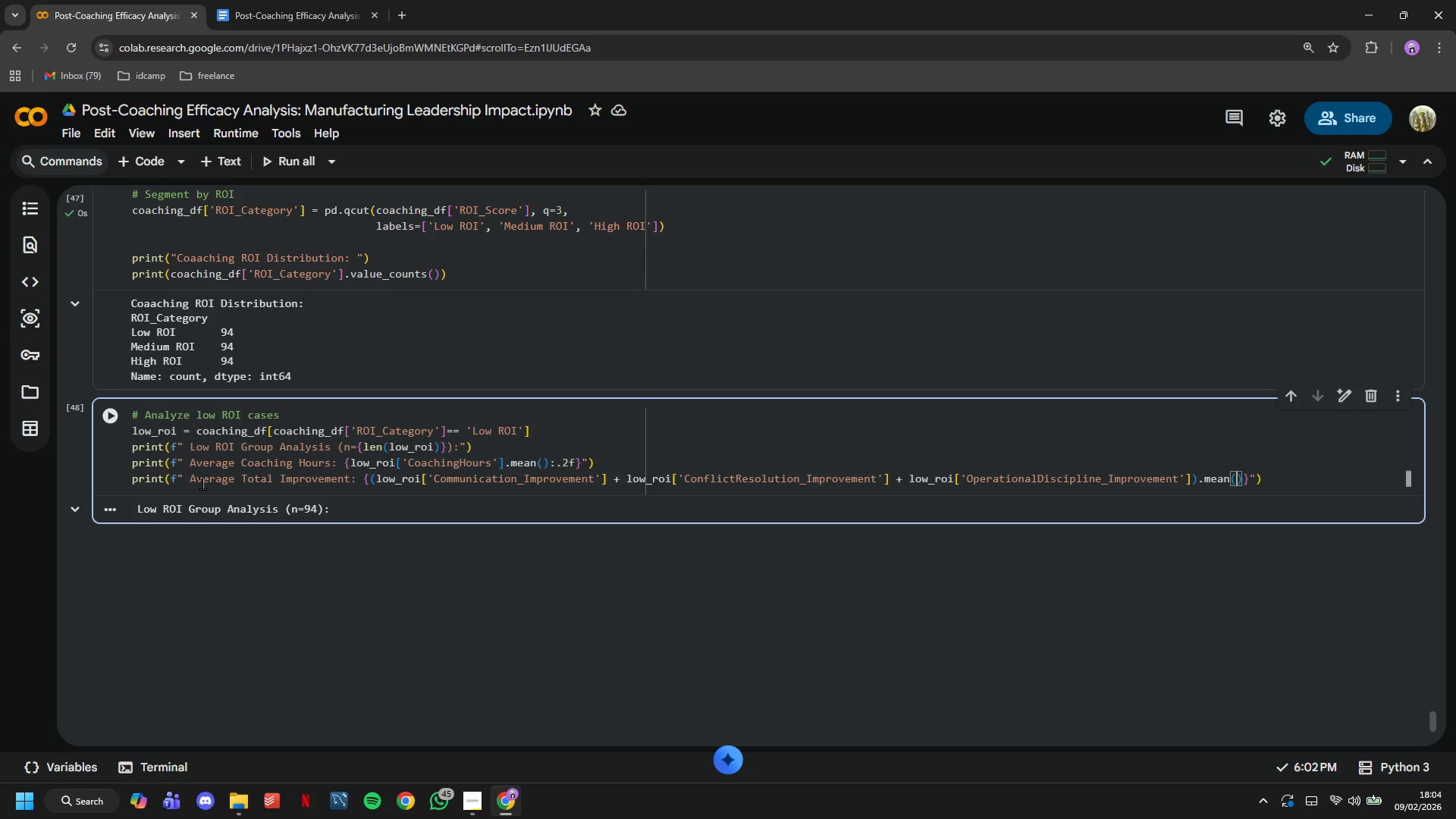 
key(ArrowRight)
 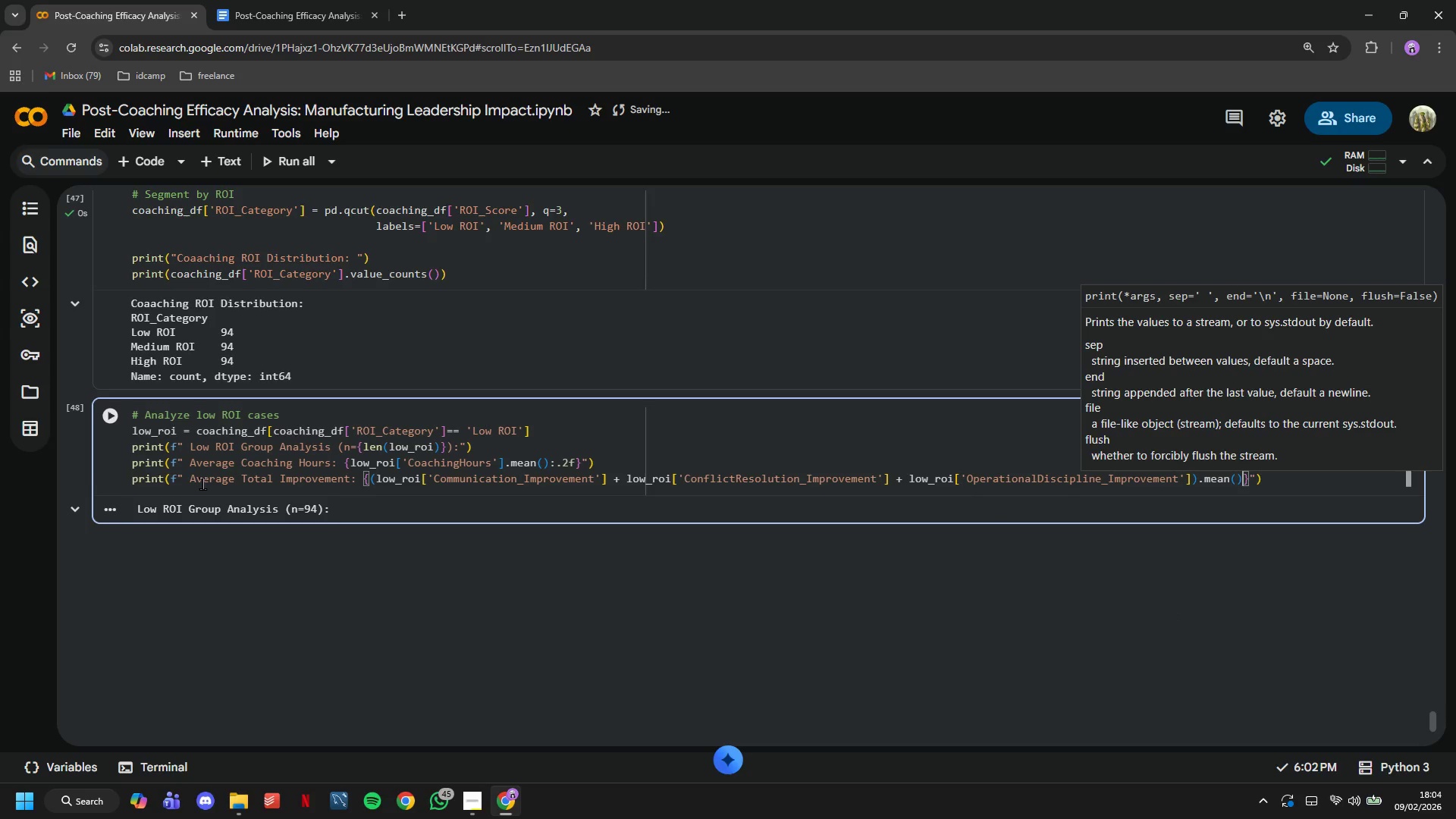 
type(:.1f)
 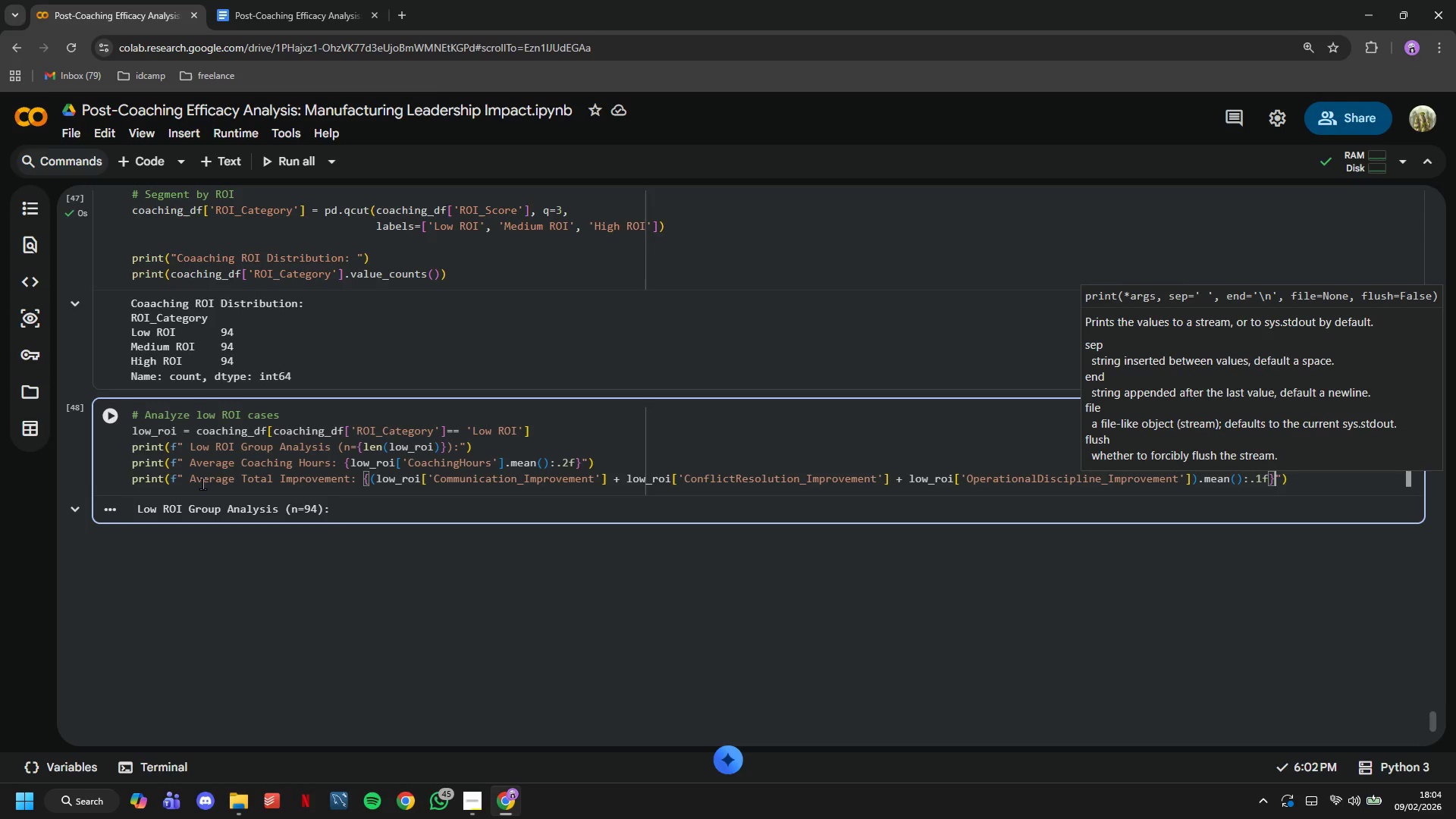 
key(ArrowRight)
 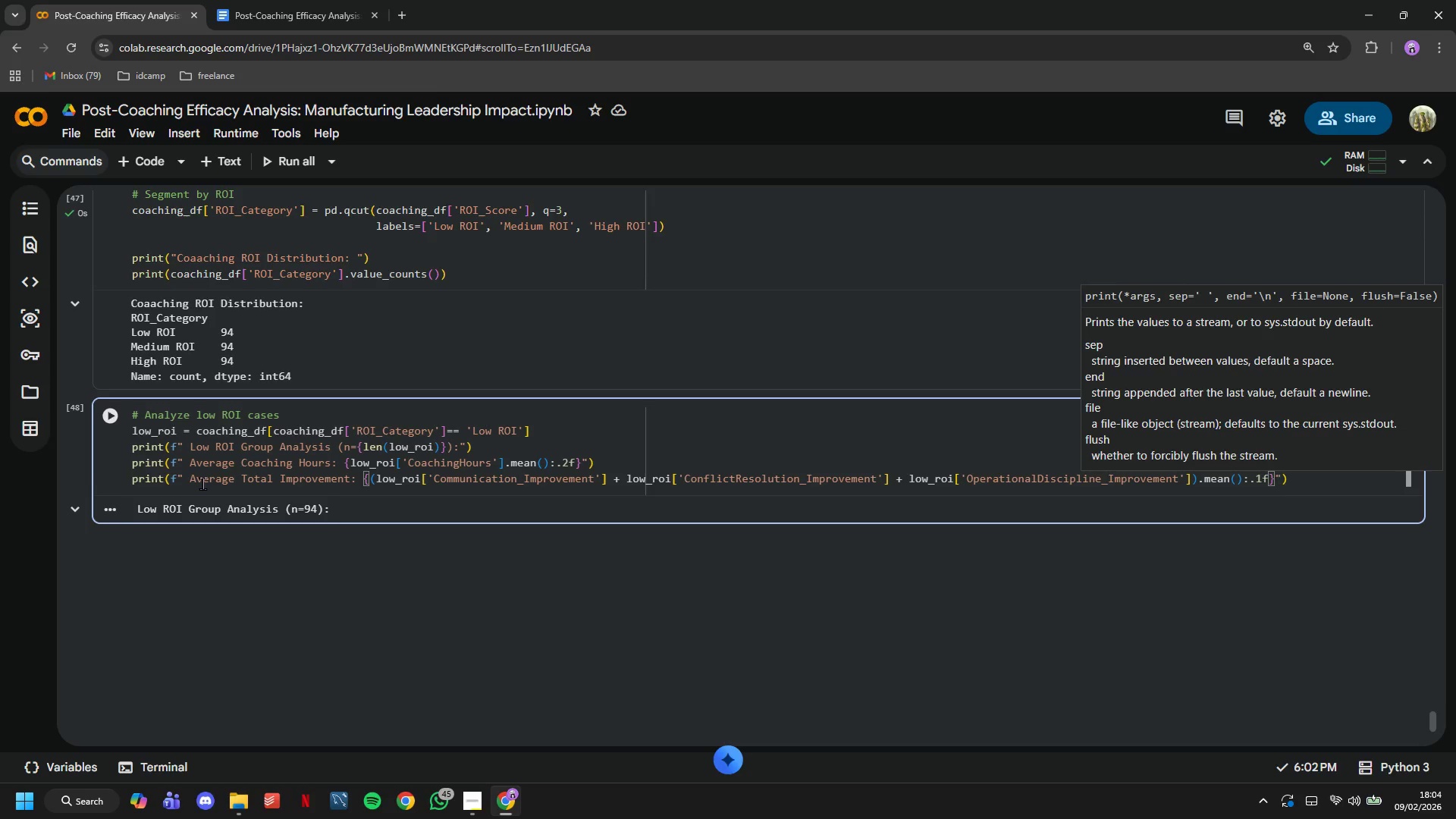 
type( points)
 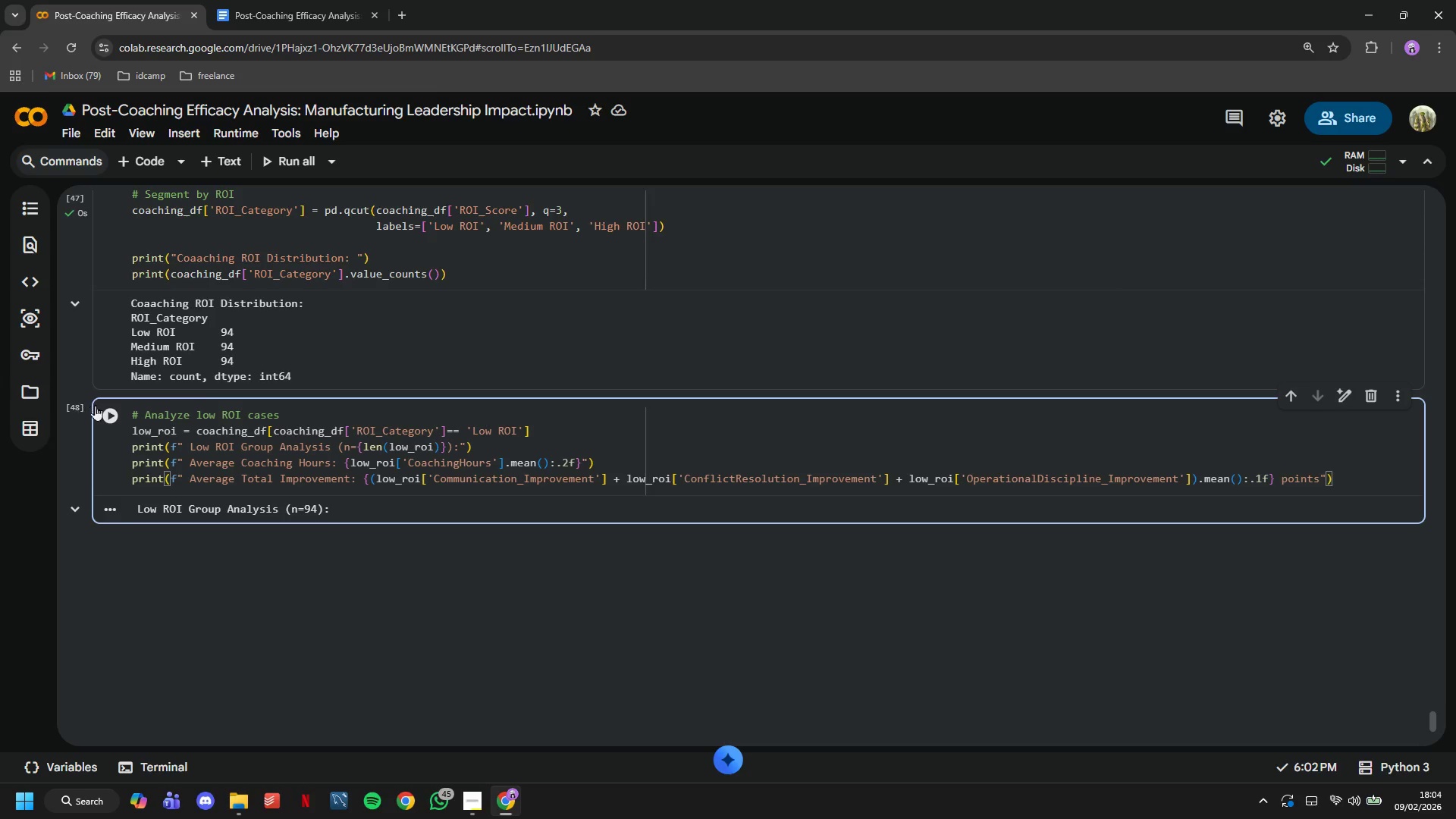 
left_click([102, 408])
 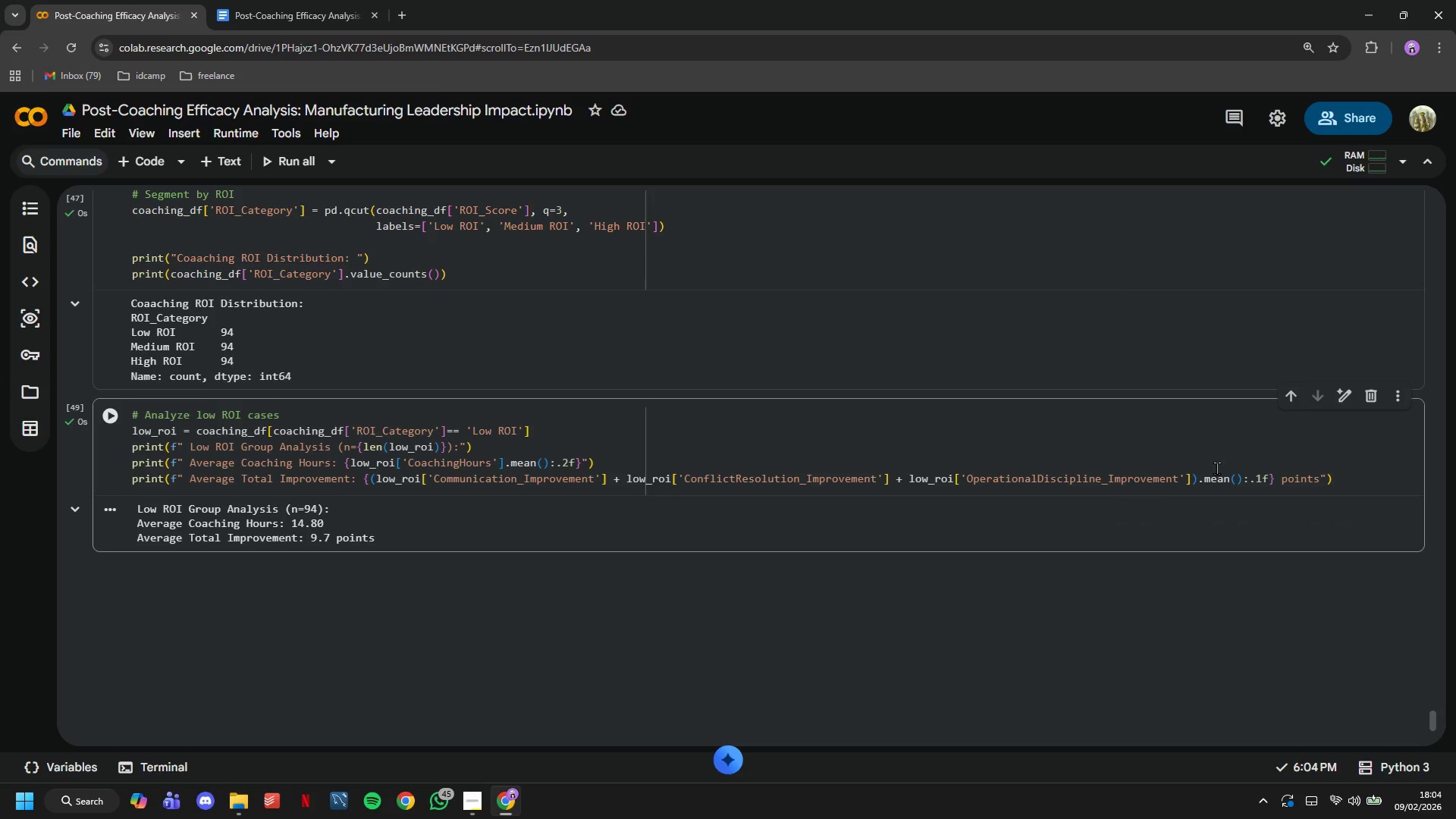 
left_click([1358, 479])
 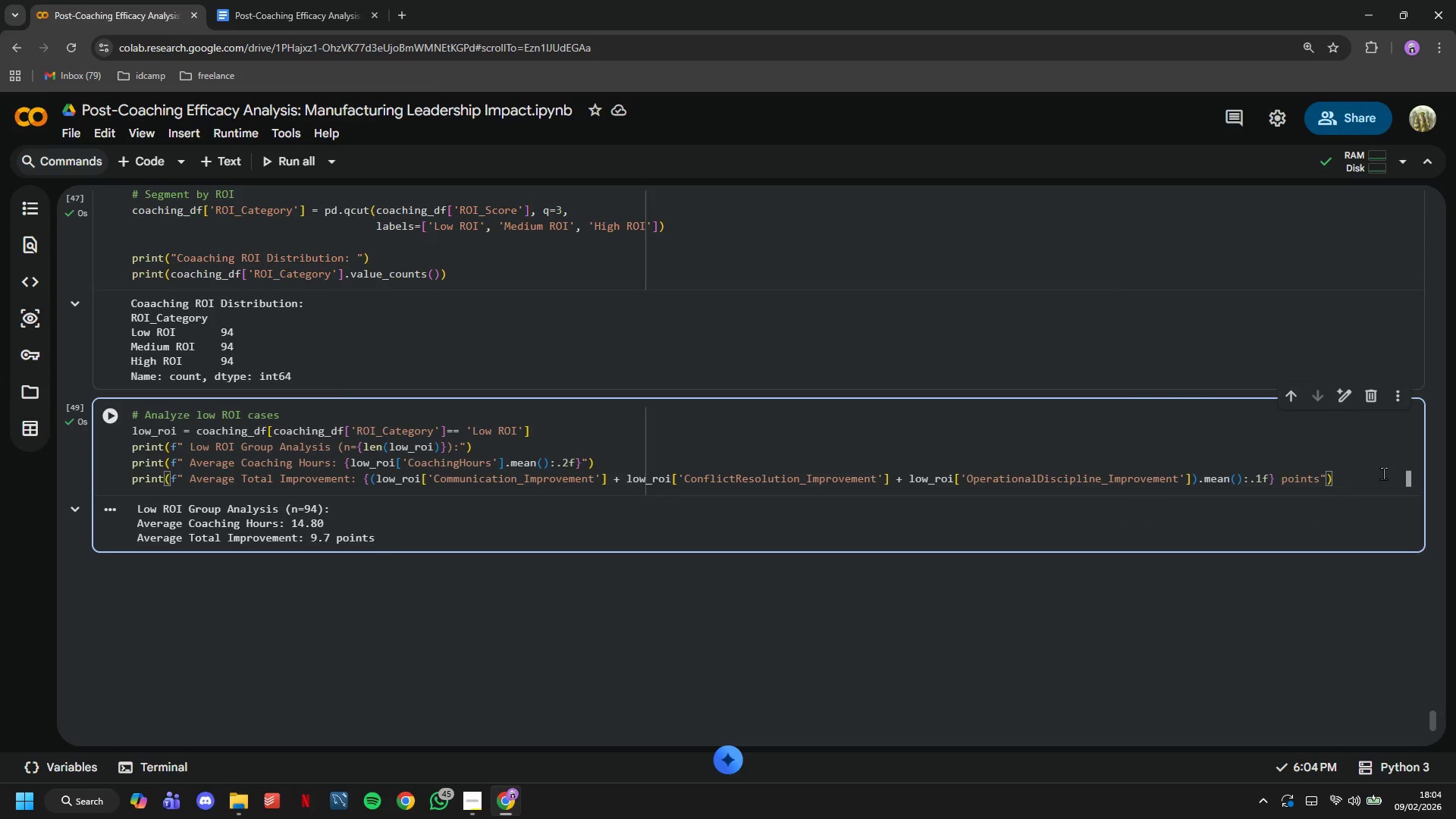 
key(Enter)
 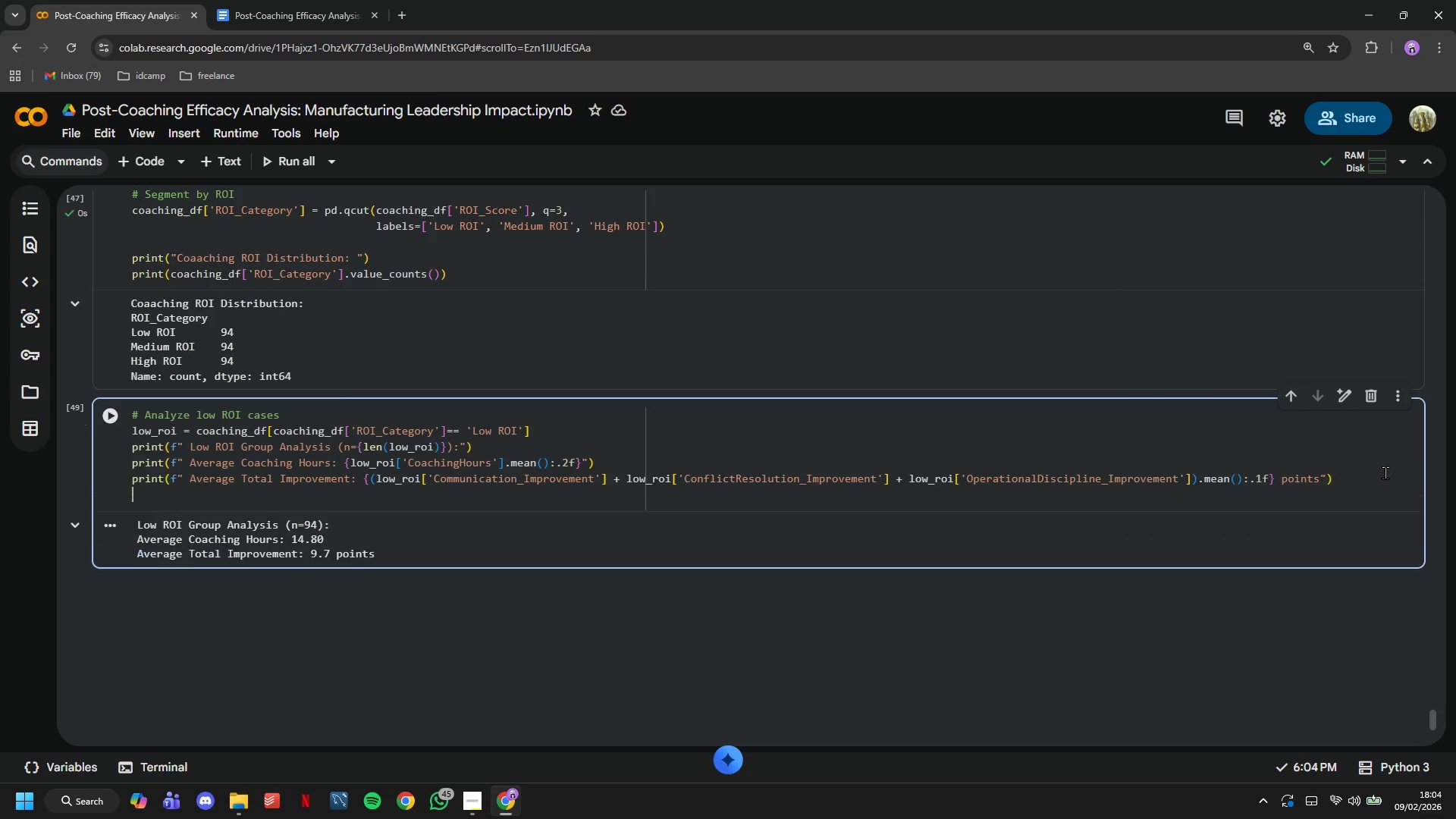 
key(Enter)
 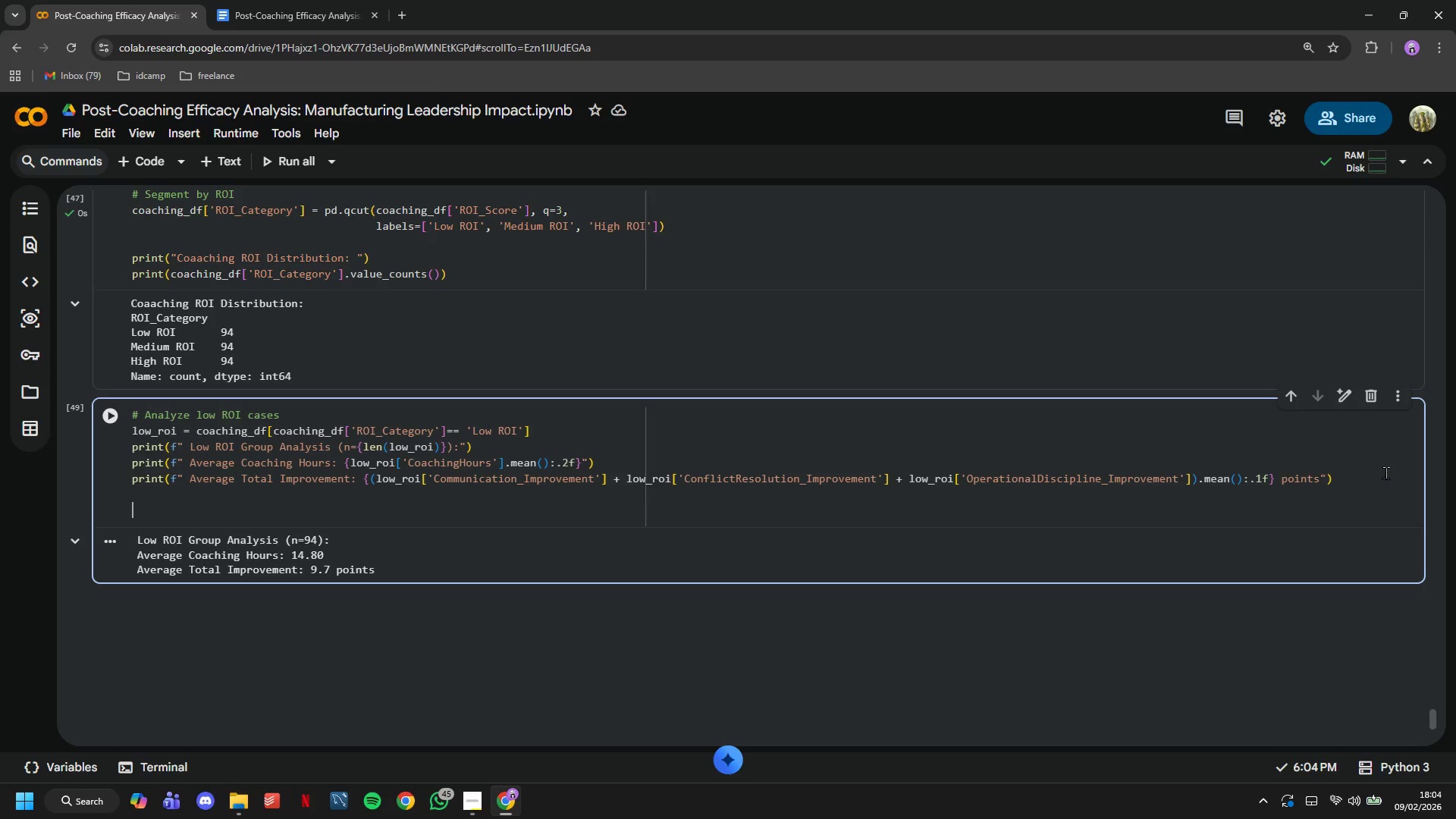 
wait(5.55)
 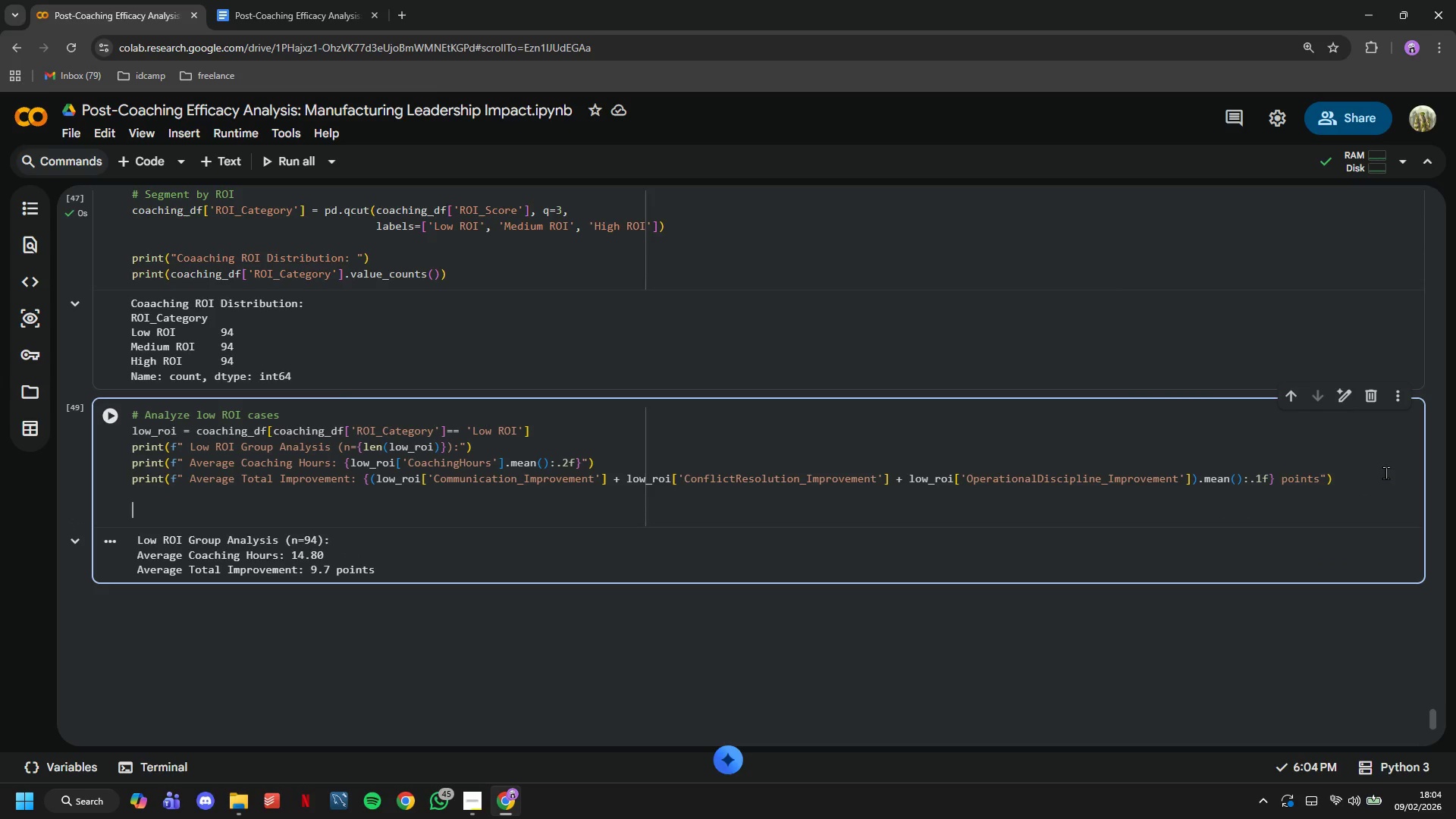 
type(# Merge with HR Data to understand characteristics)
 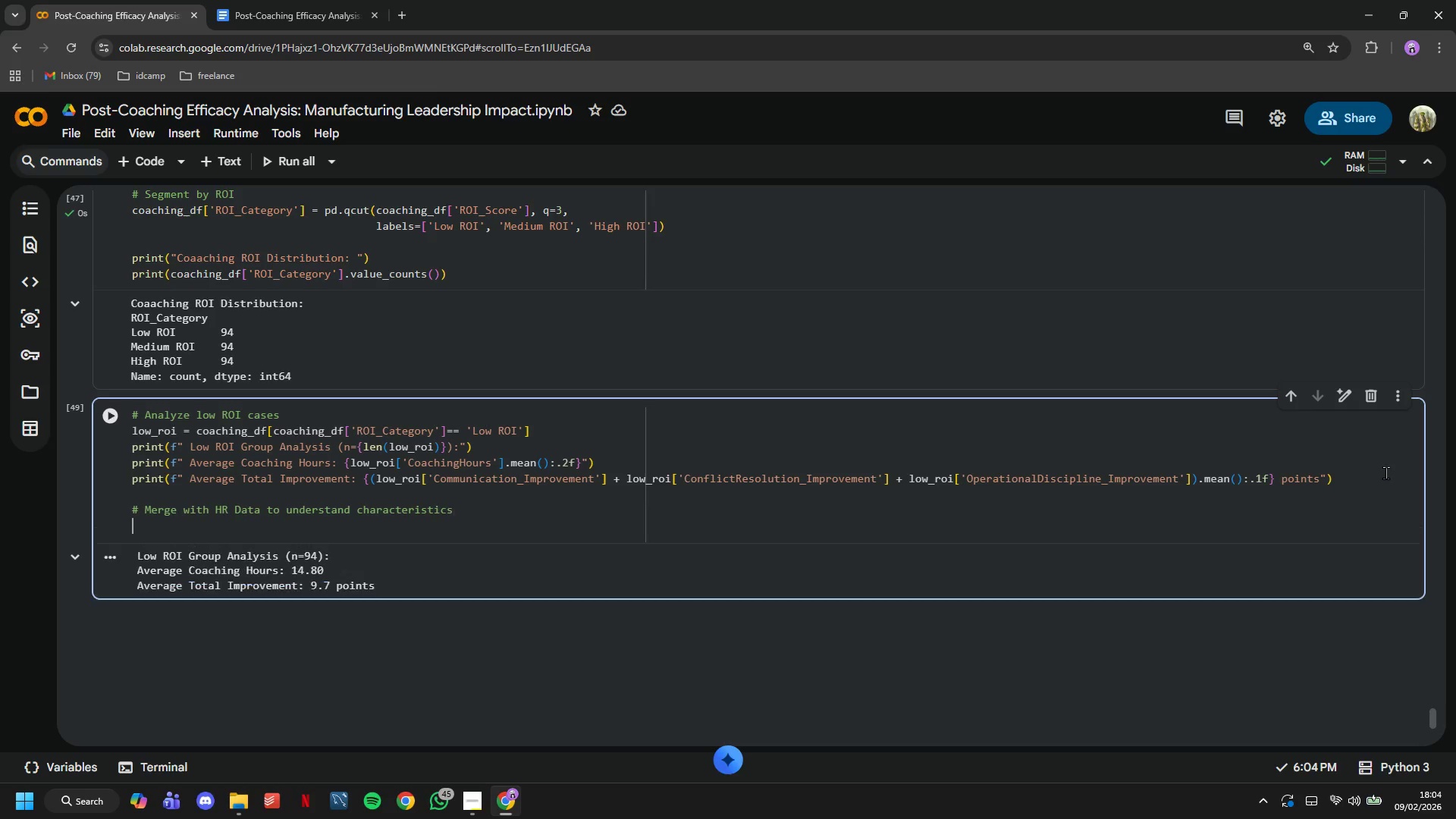 
key(Enter)
 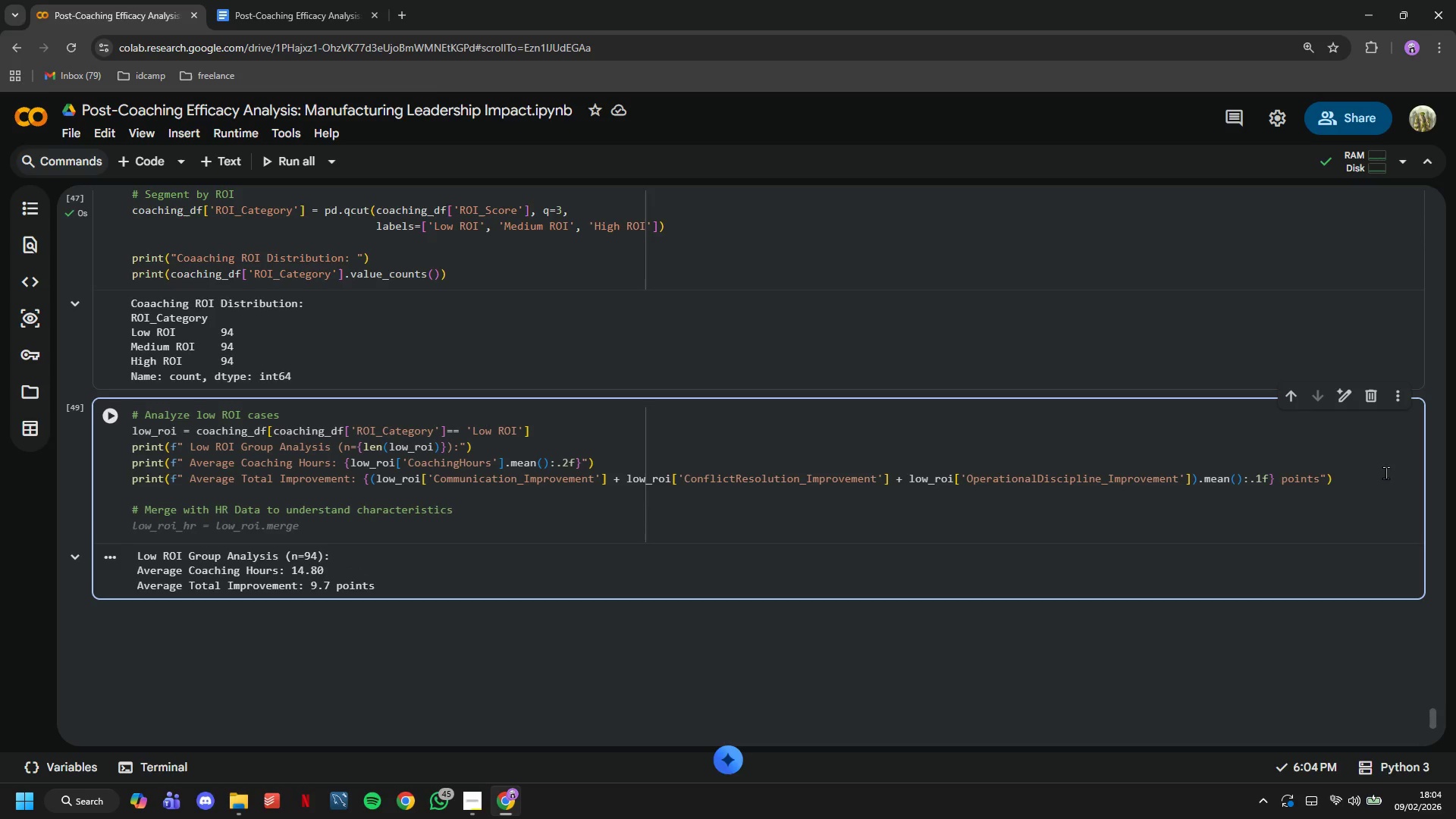 
type(low_roi_merged = gr_df.merge(low_roi, on='EmployeeID)
 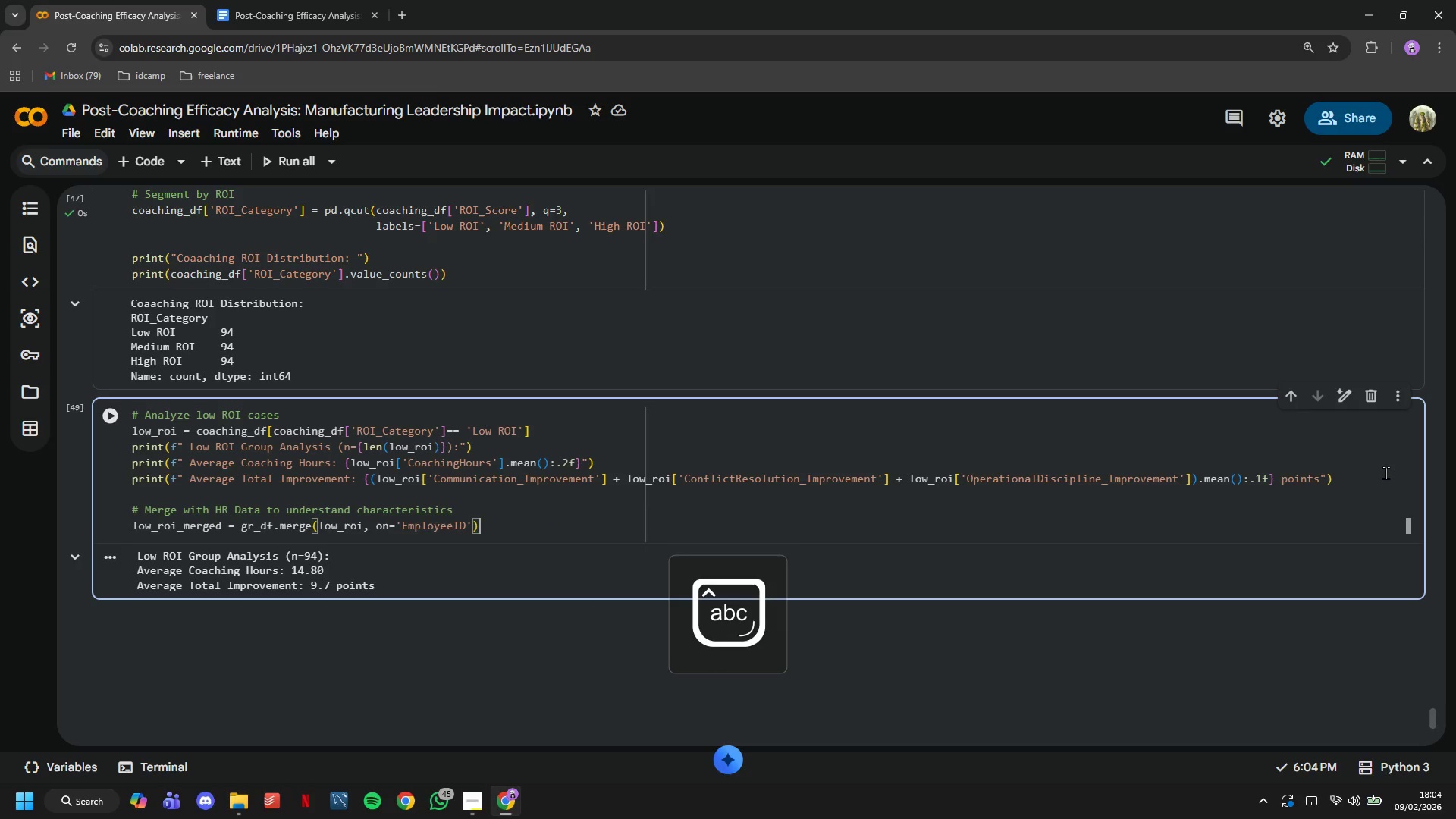 
 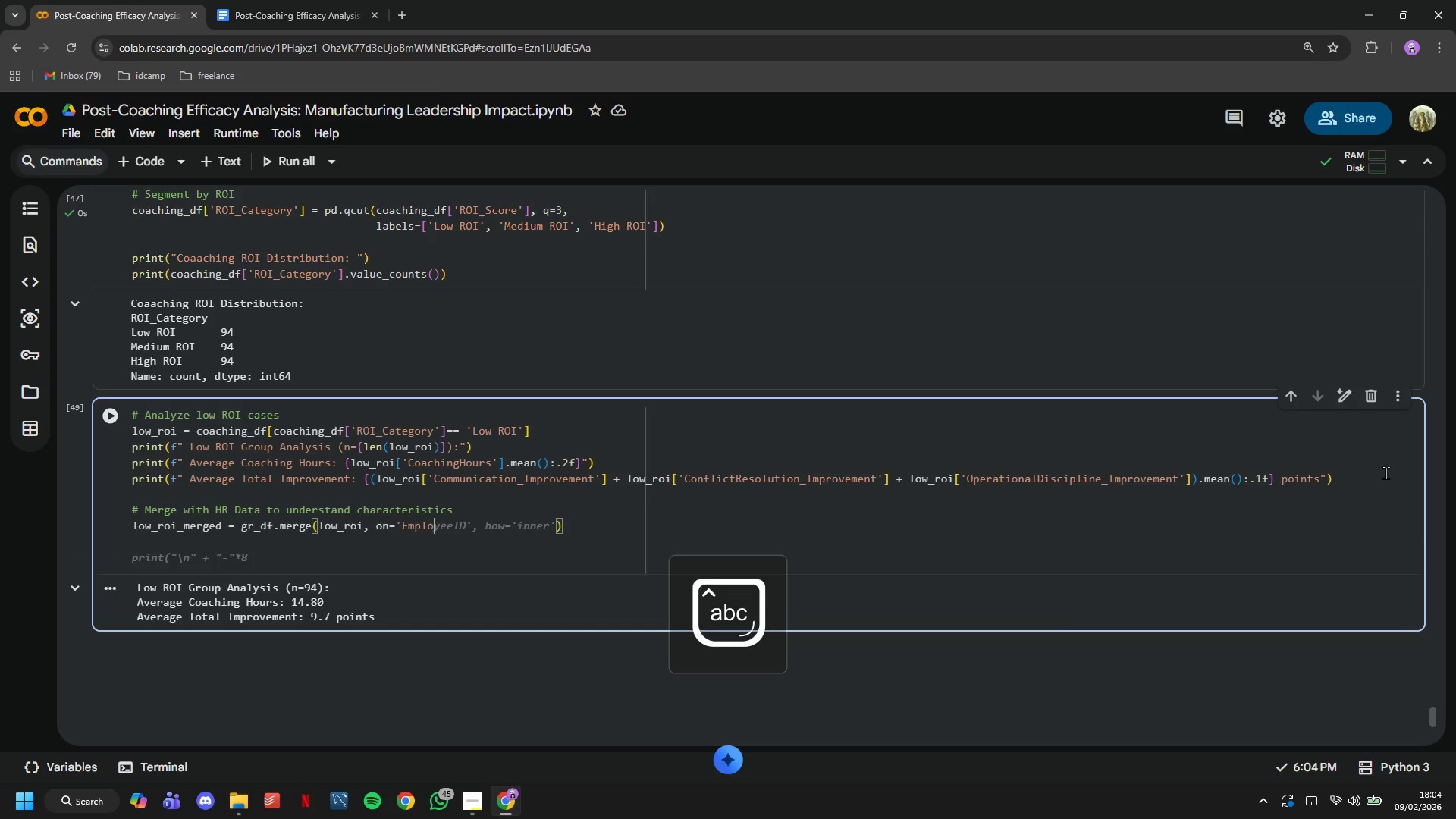 
key(ArrowRight)
 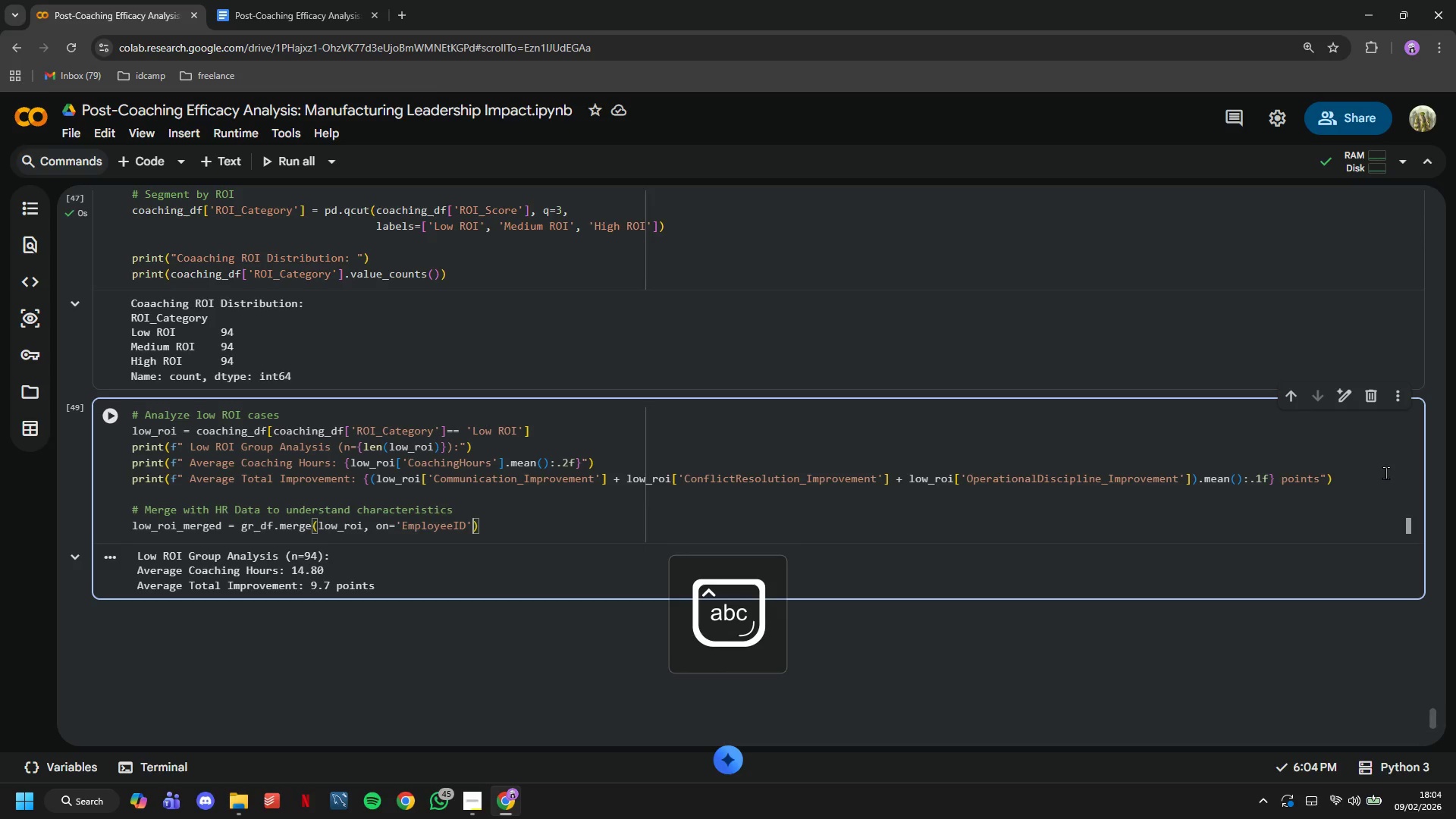 
key(ArrowRight)
 